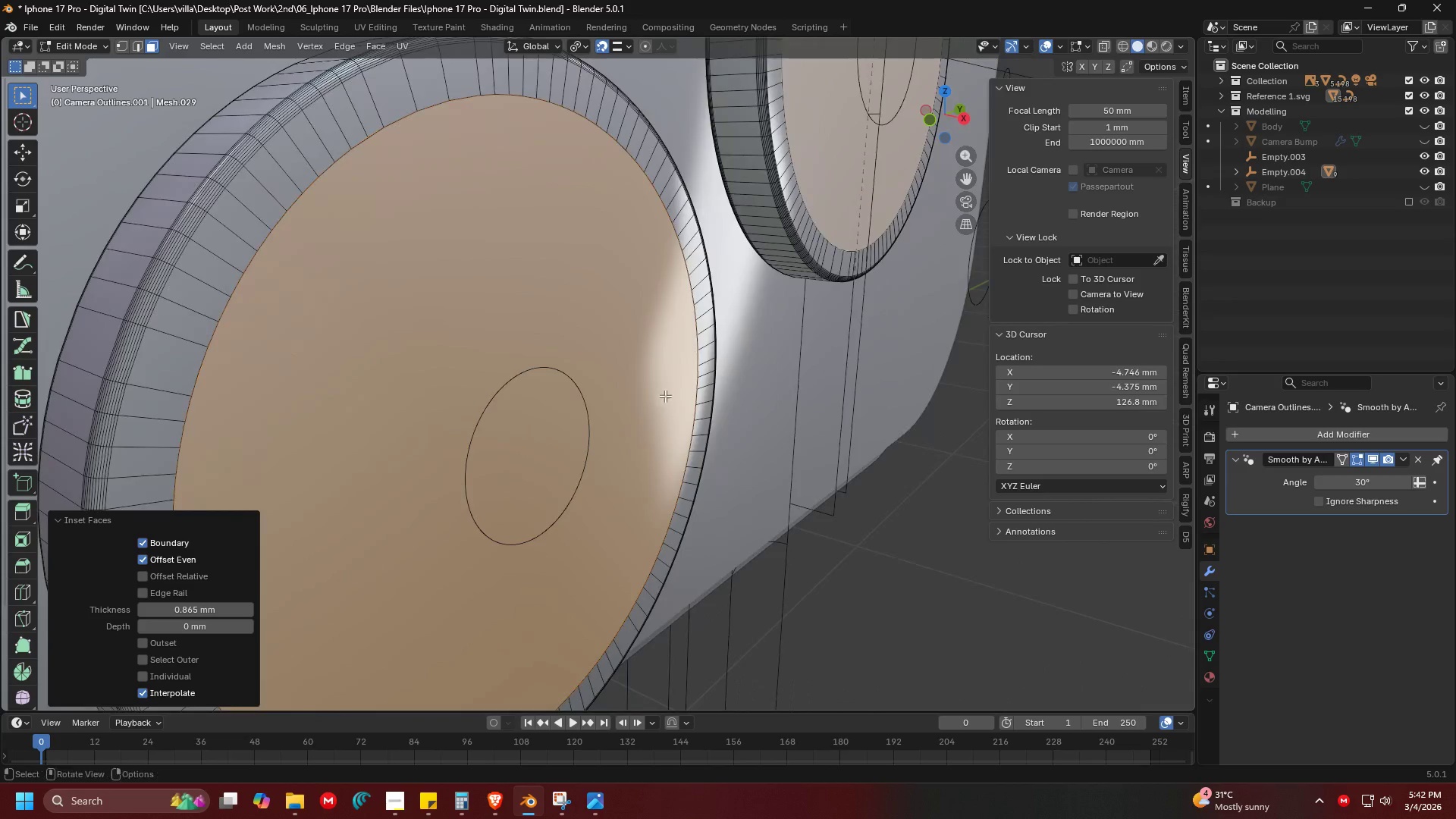 
scroll: coordinate [786, 401], scroll_direction: down, amount: 8.0
 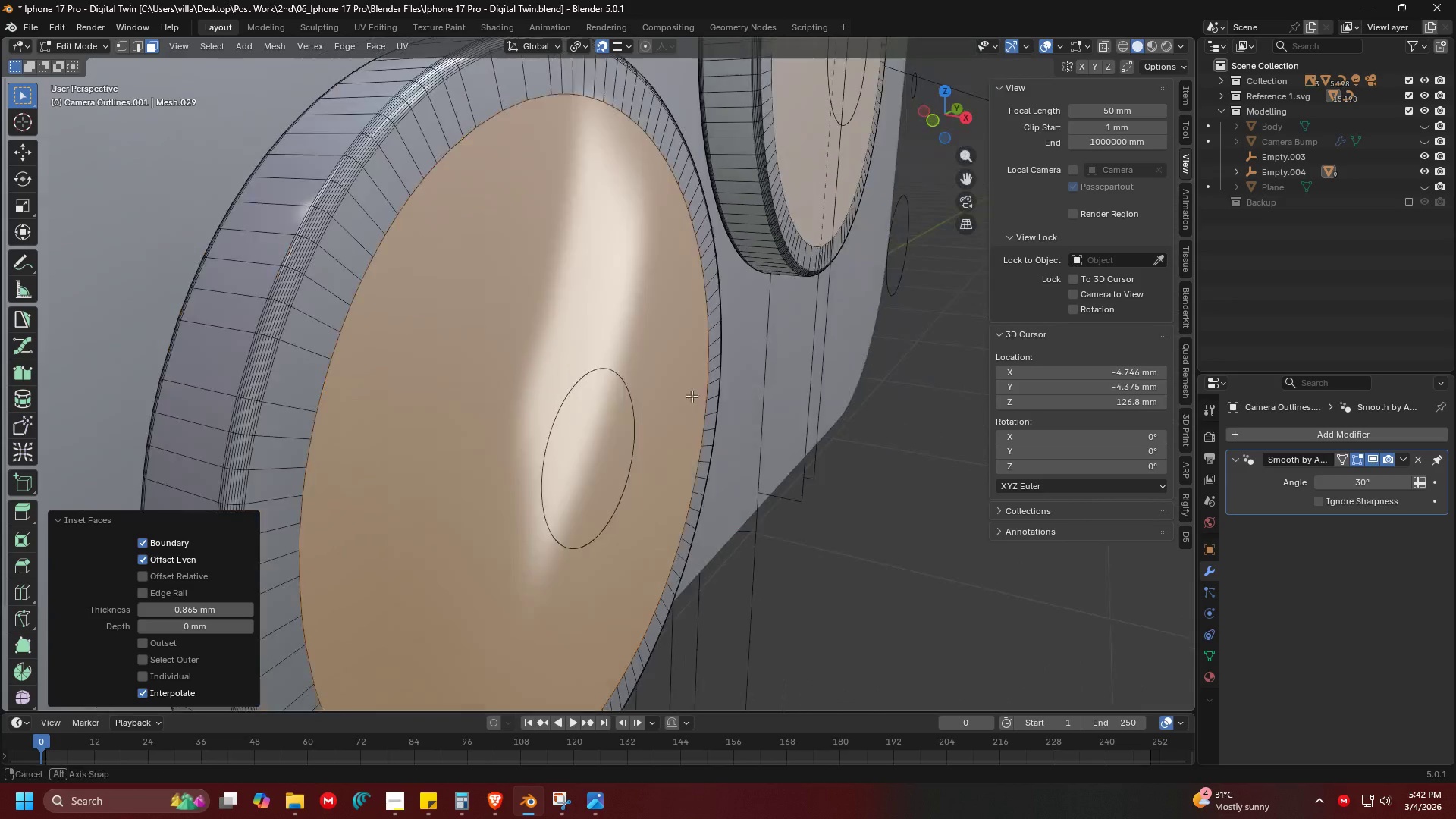 
key(Shift+ShiftLeft)
 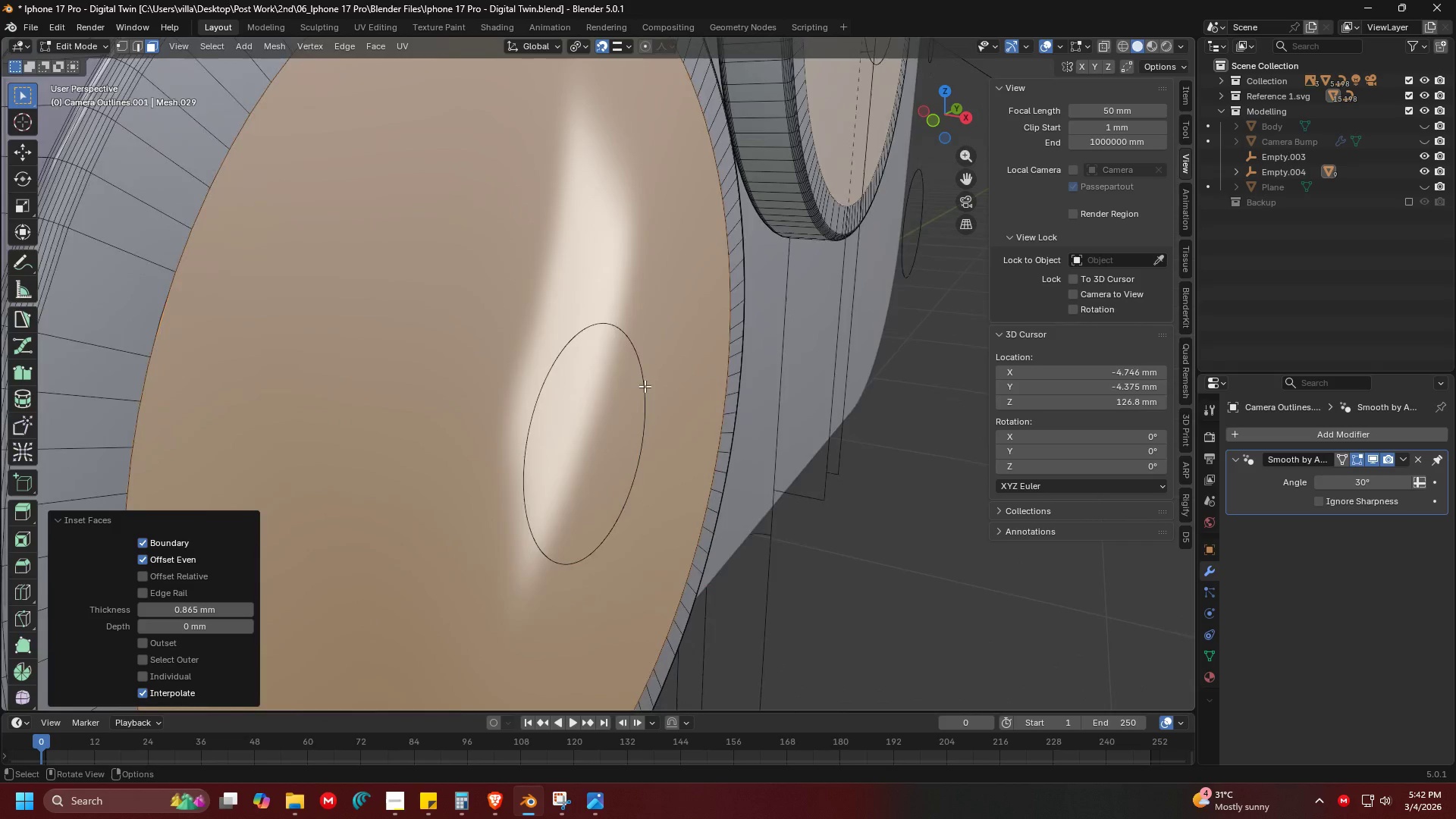 
scroll: coordinate [693, 396], scroll_direction: up, amount: 1.0
 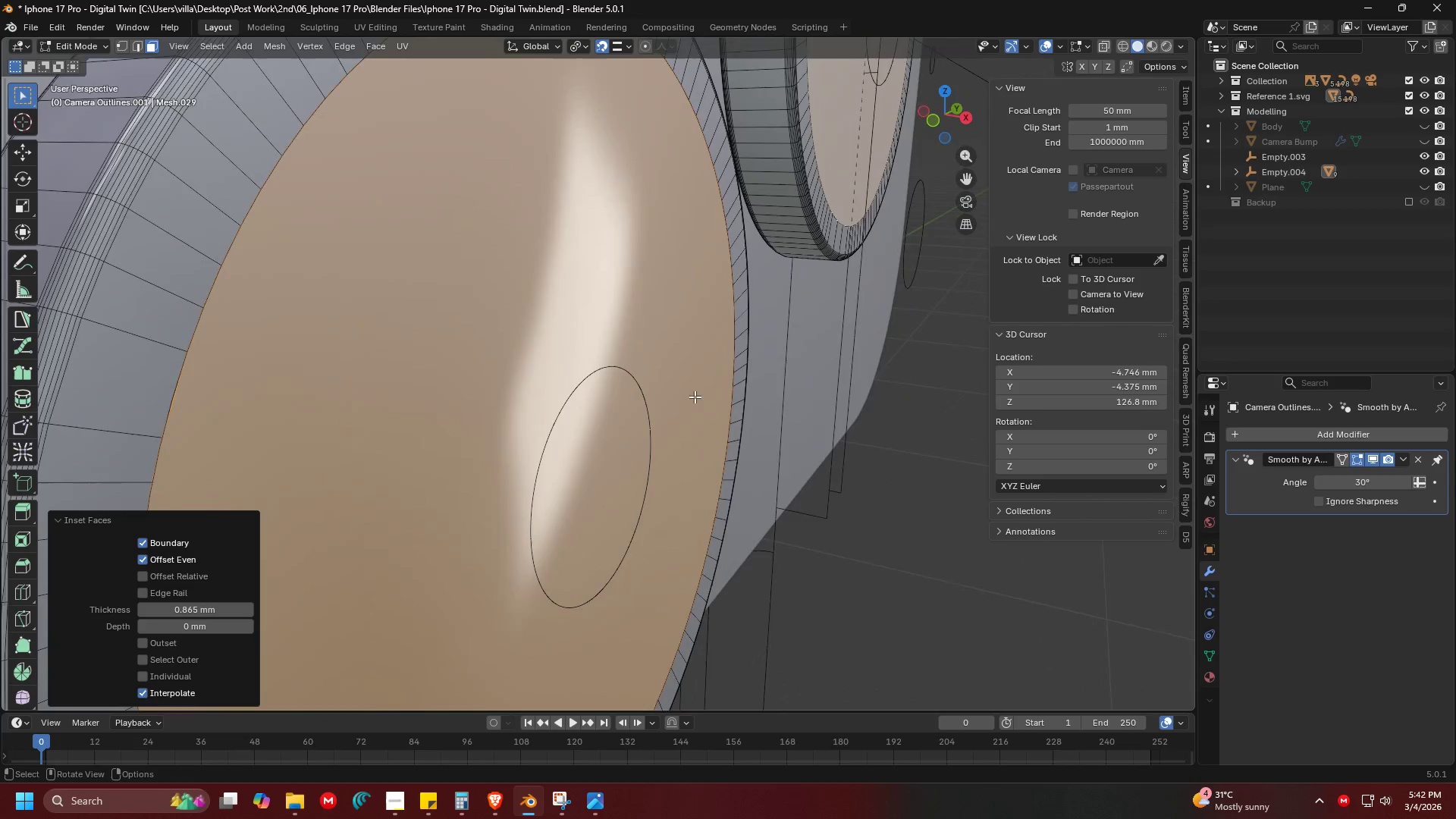 
scroll: coordinate [664, 391], scroll_direction: down, amount: 1.0
 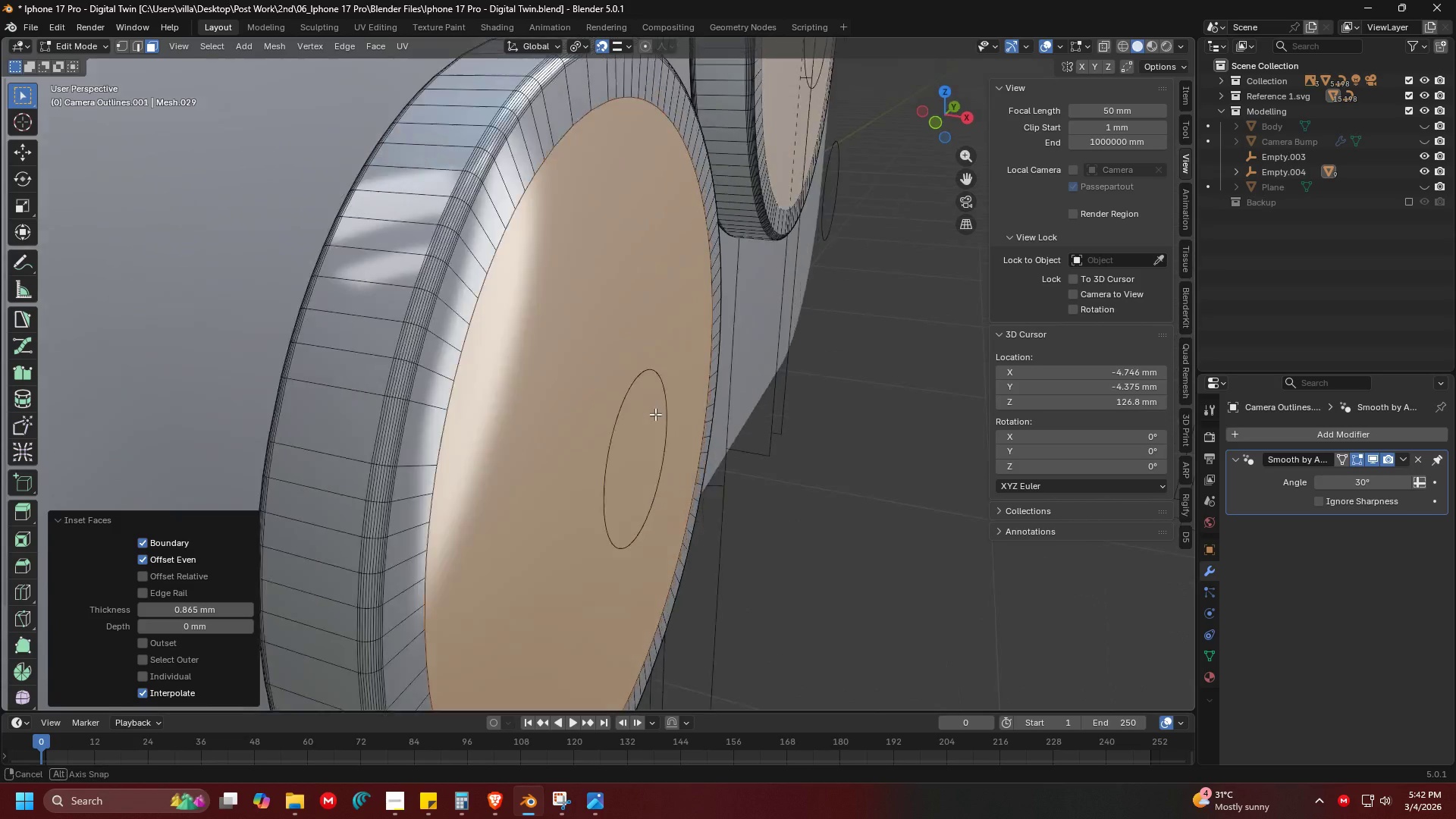 
key(Shift+ShiftLeft)
 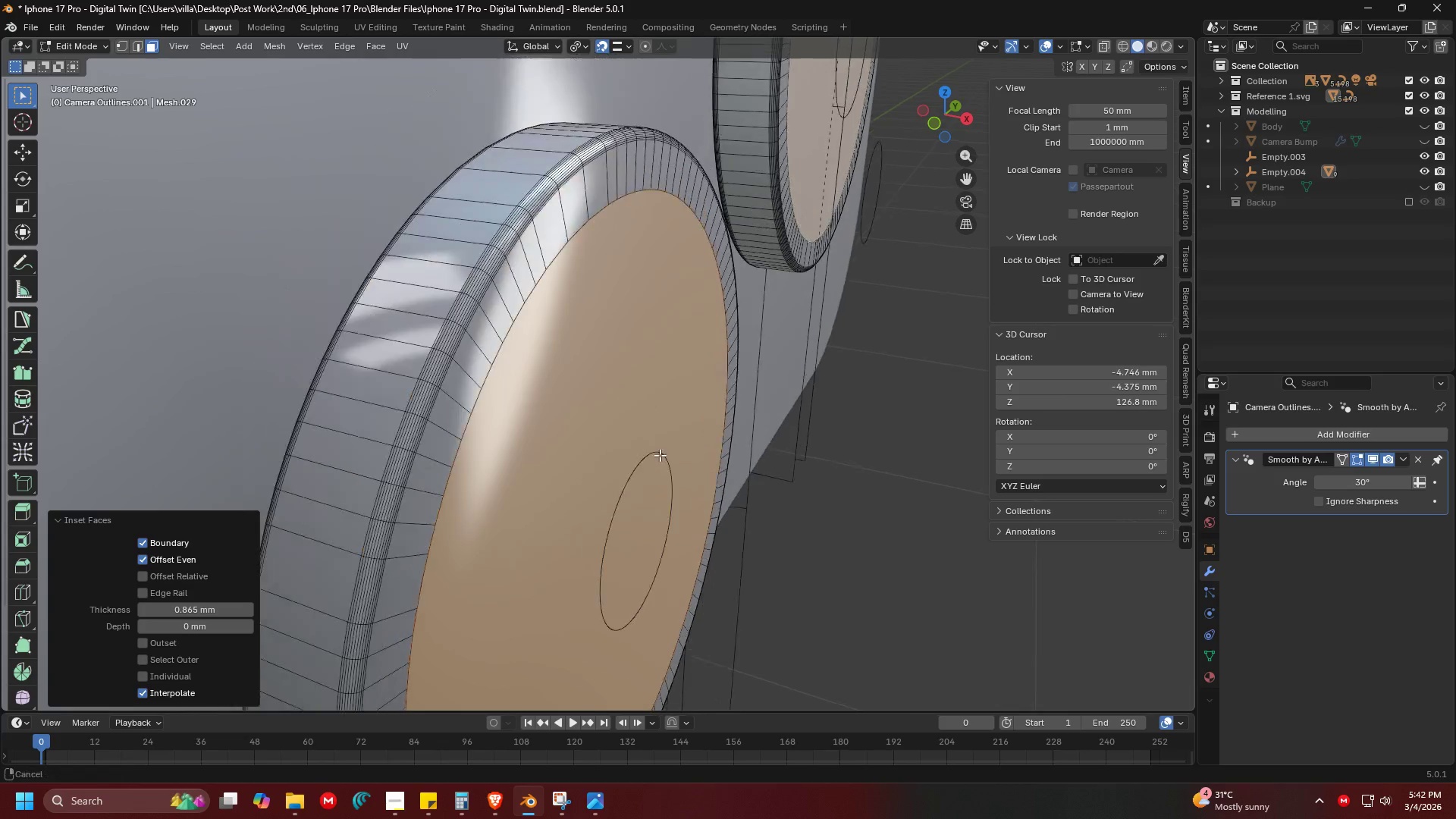 
triple_click([661, 456])
 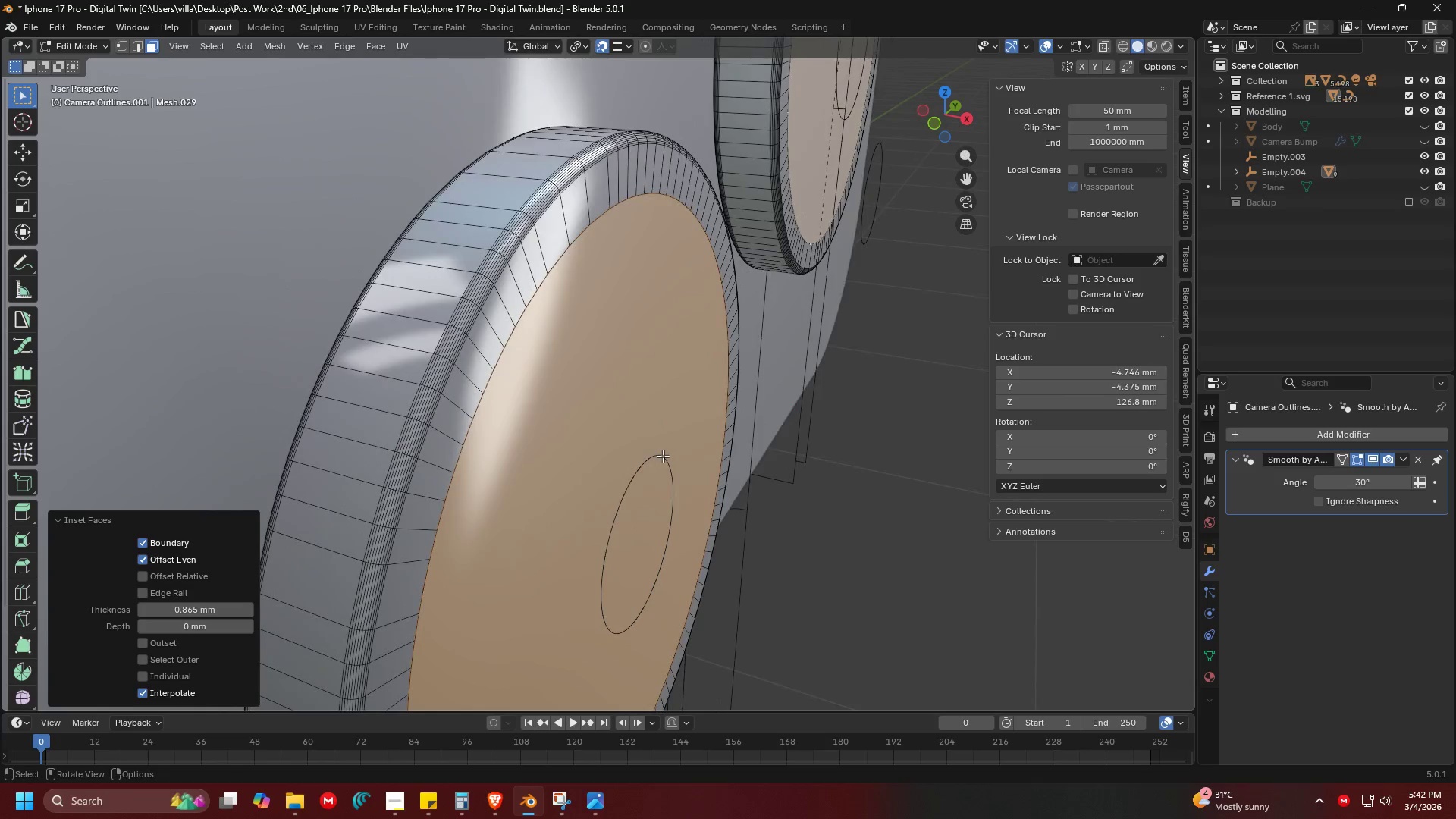 
key(Shift+ShiftLeft)
 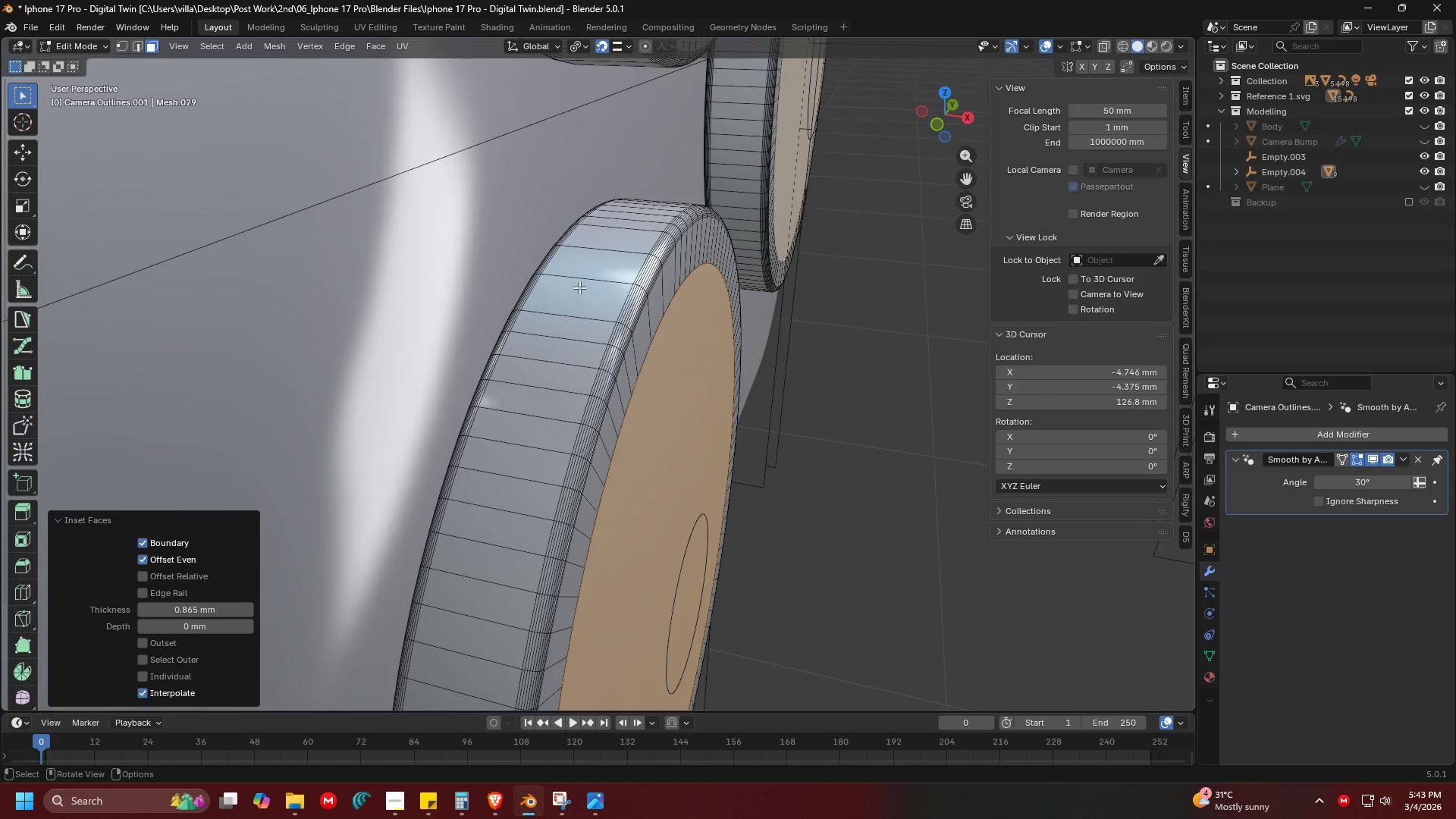 
key(E)
 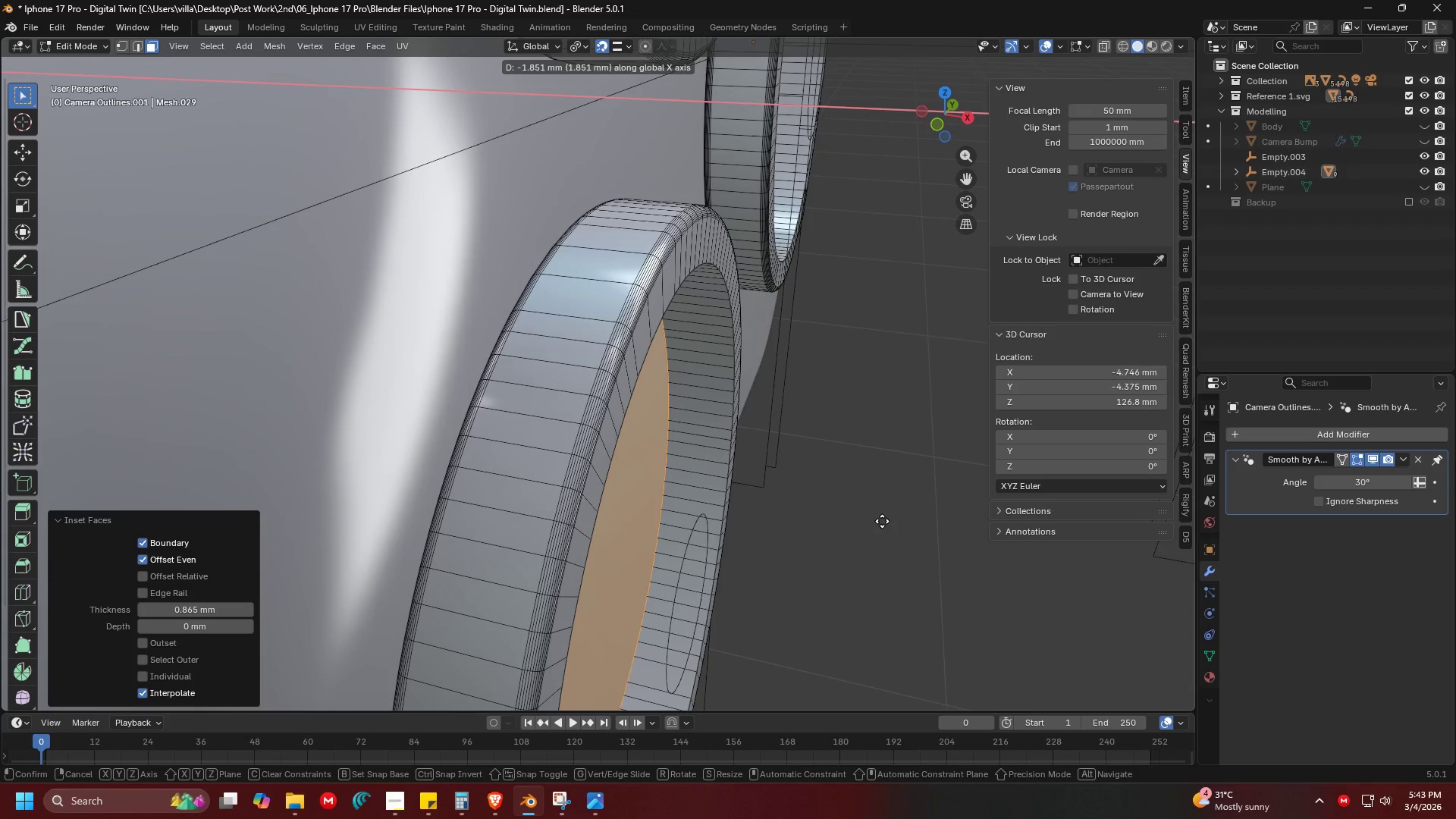 
left_click([889, 523])
 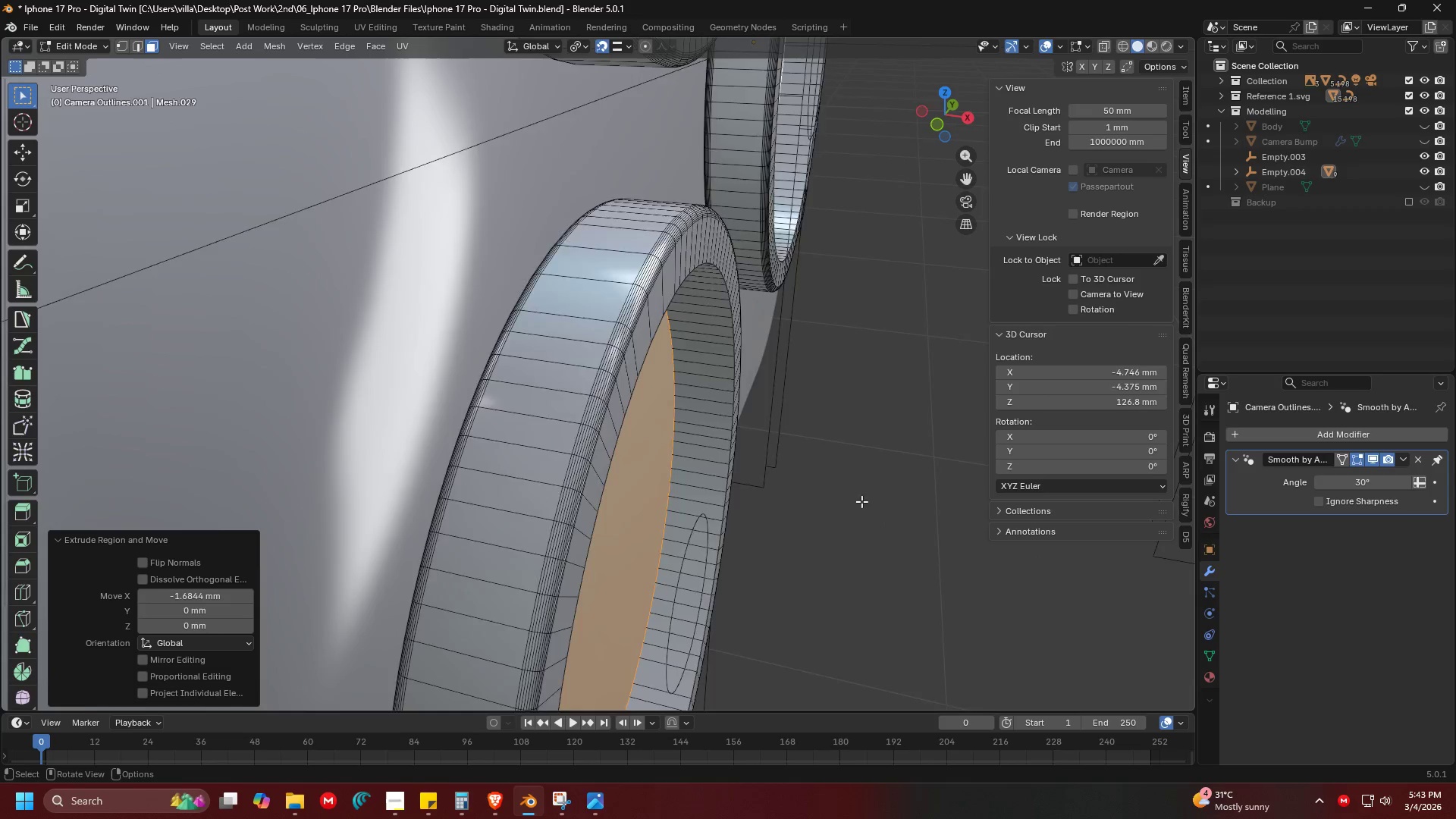 
scroll: coordinate [782, 467], scroll_direction: down, amount: 3.0
 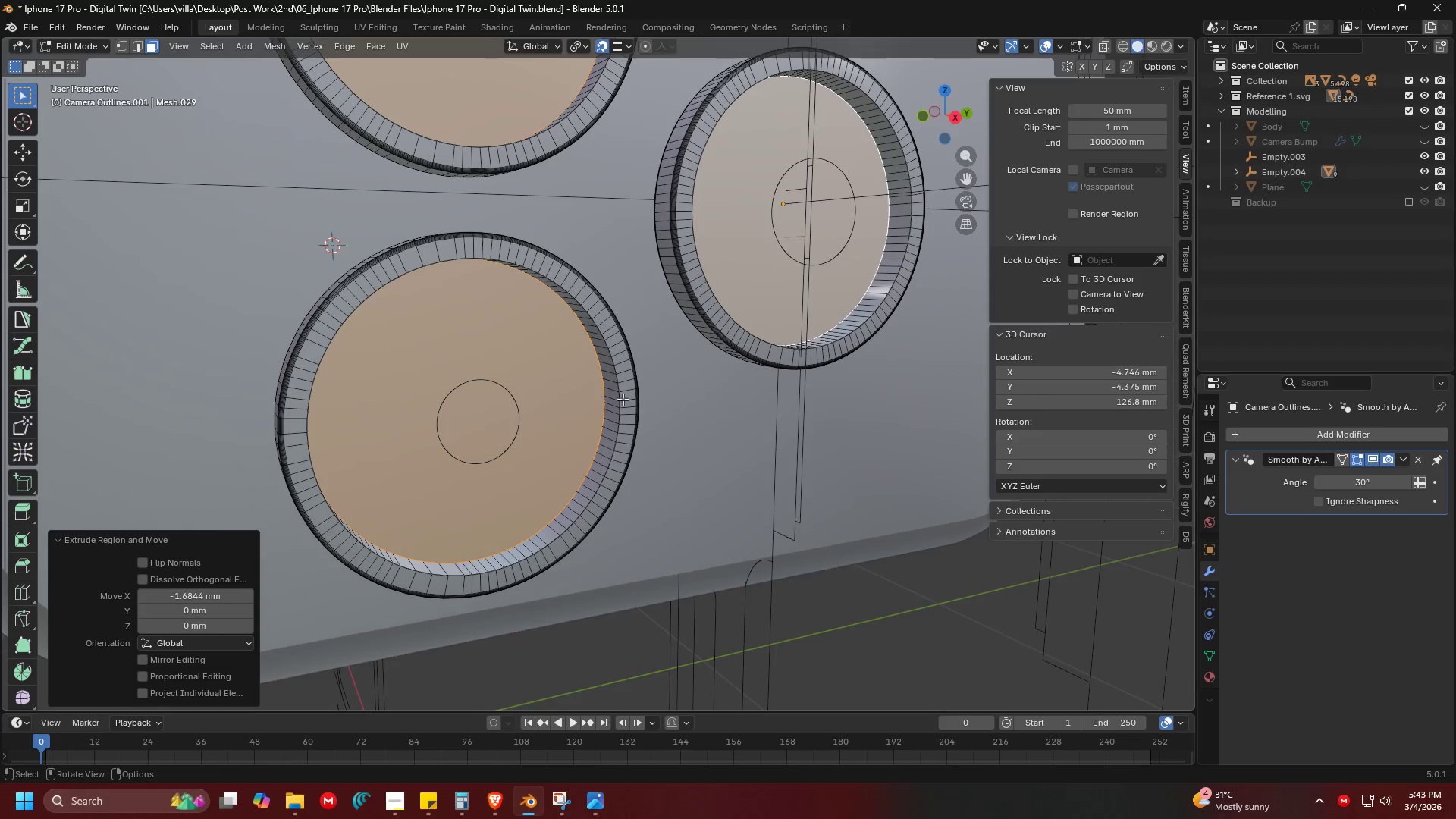 
key(Tab)
 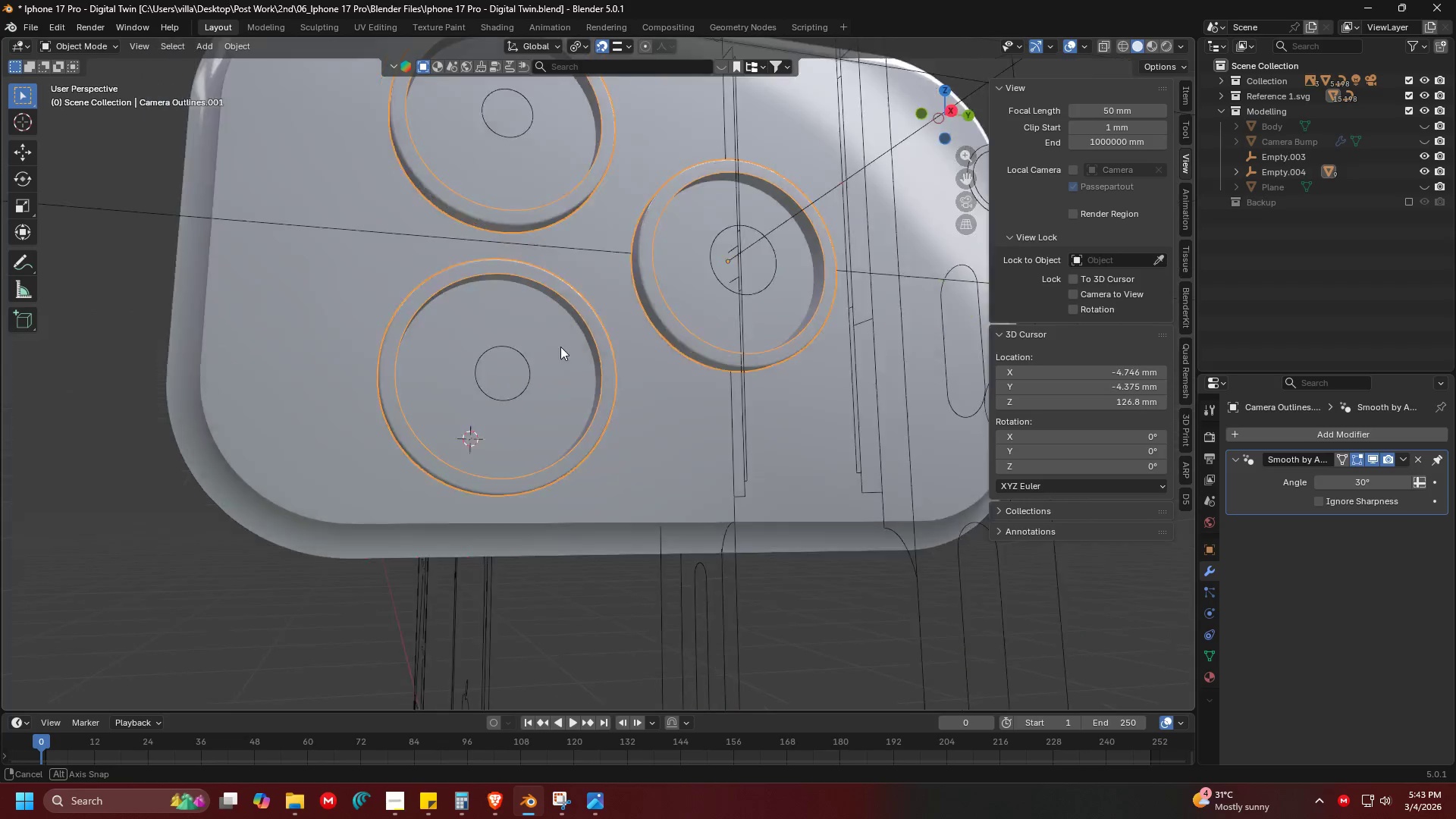 
scroll: coordinate [622, 398], scroll_direction: down, amount: 2.0
 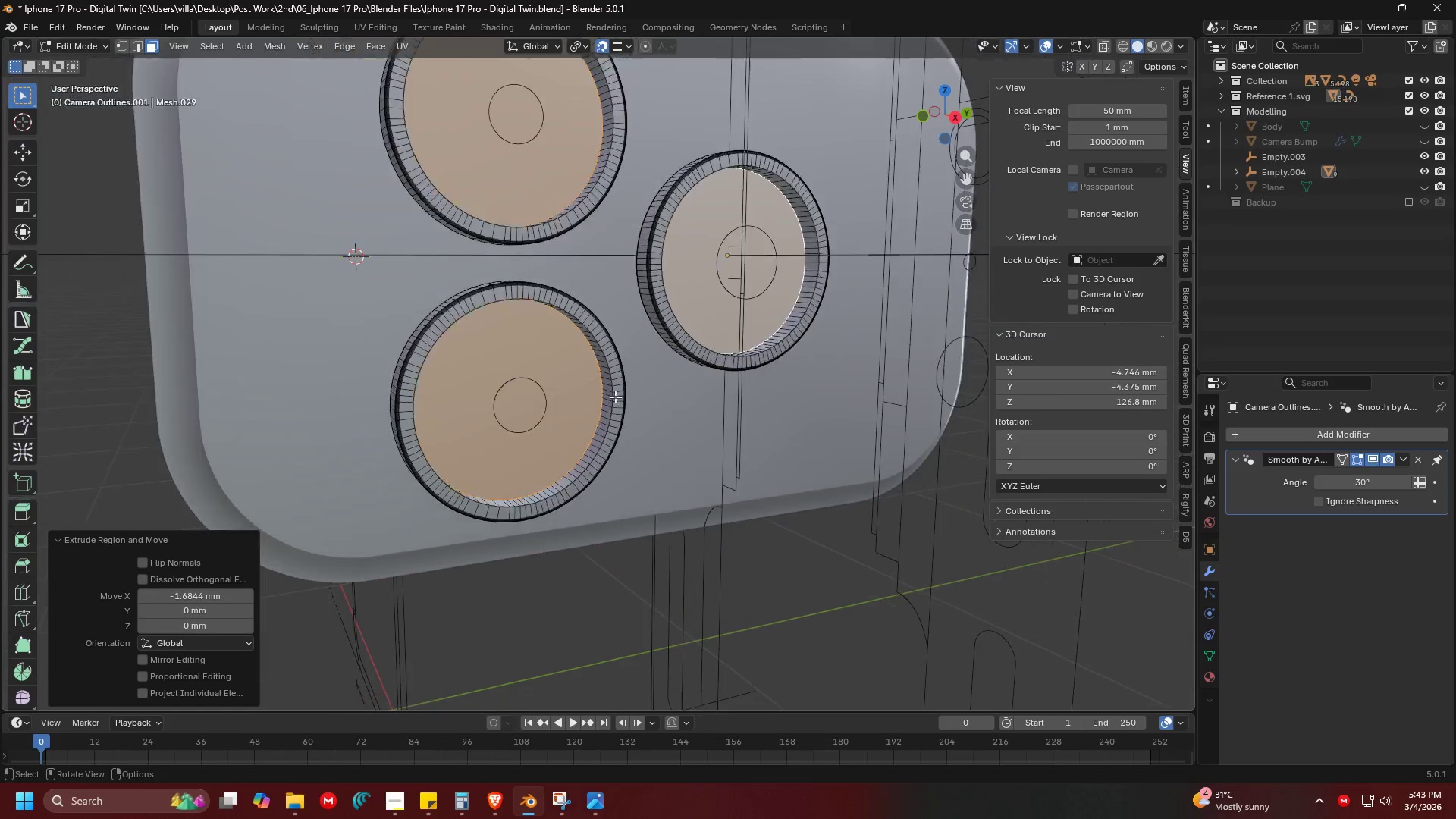 
key(Shift+ShiftLeft)
 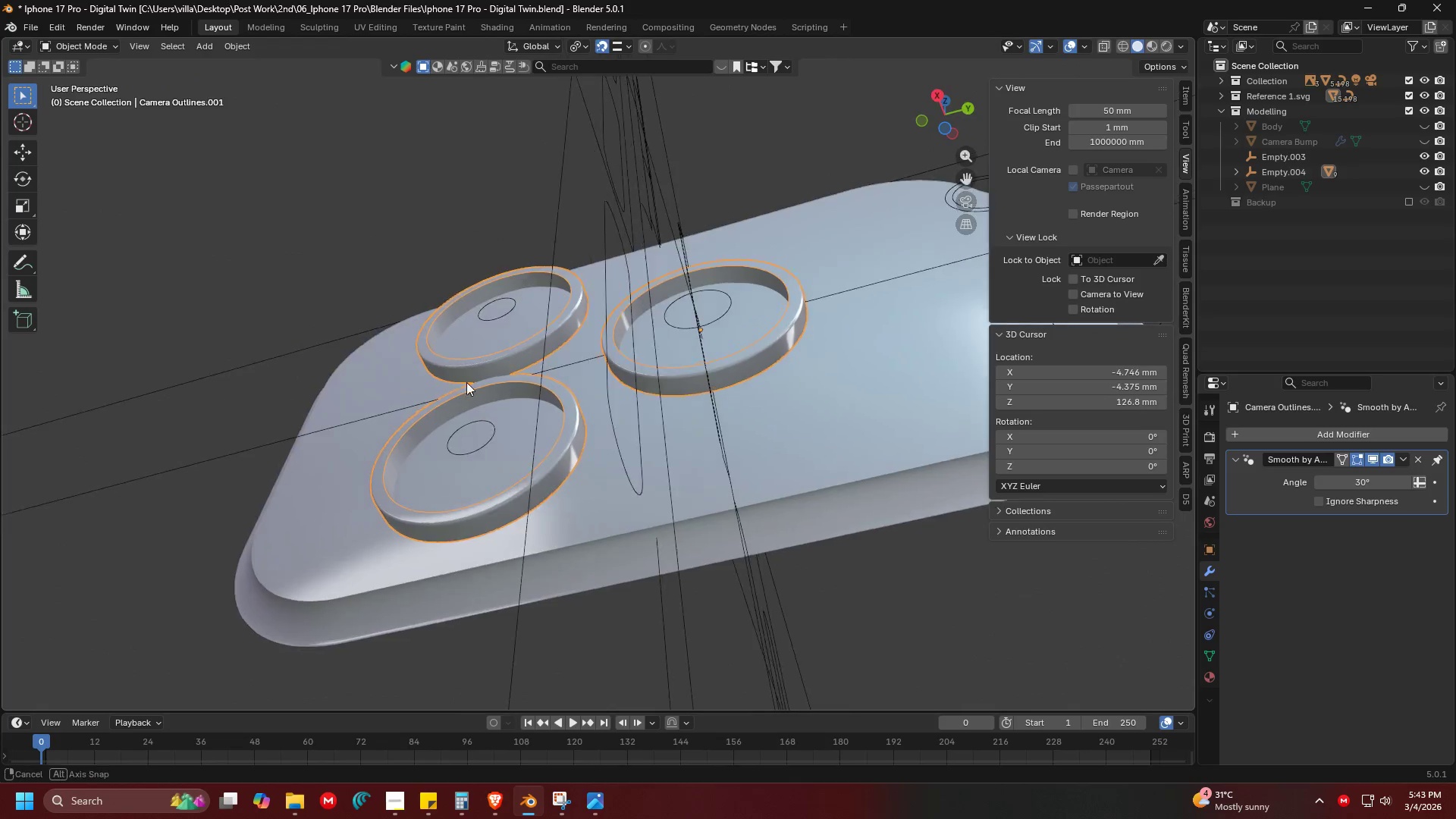 
key(Shift+ShiftLeft)
 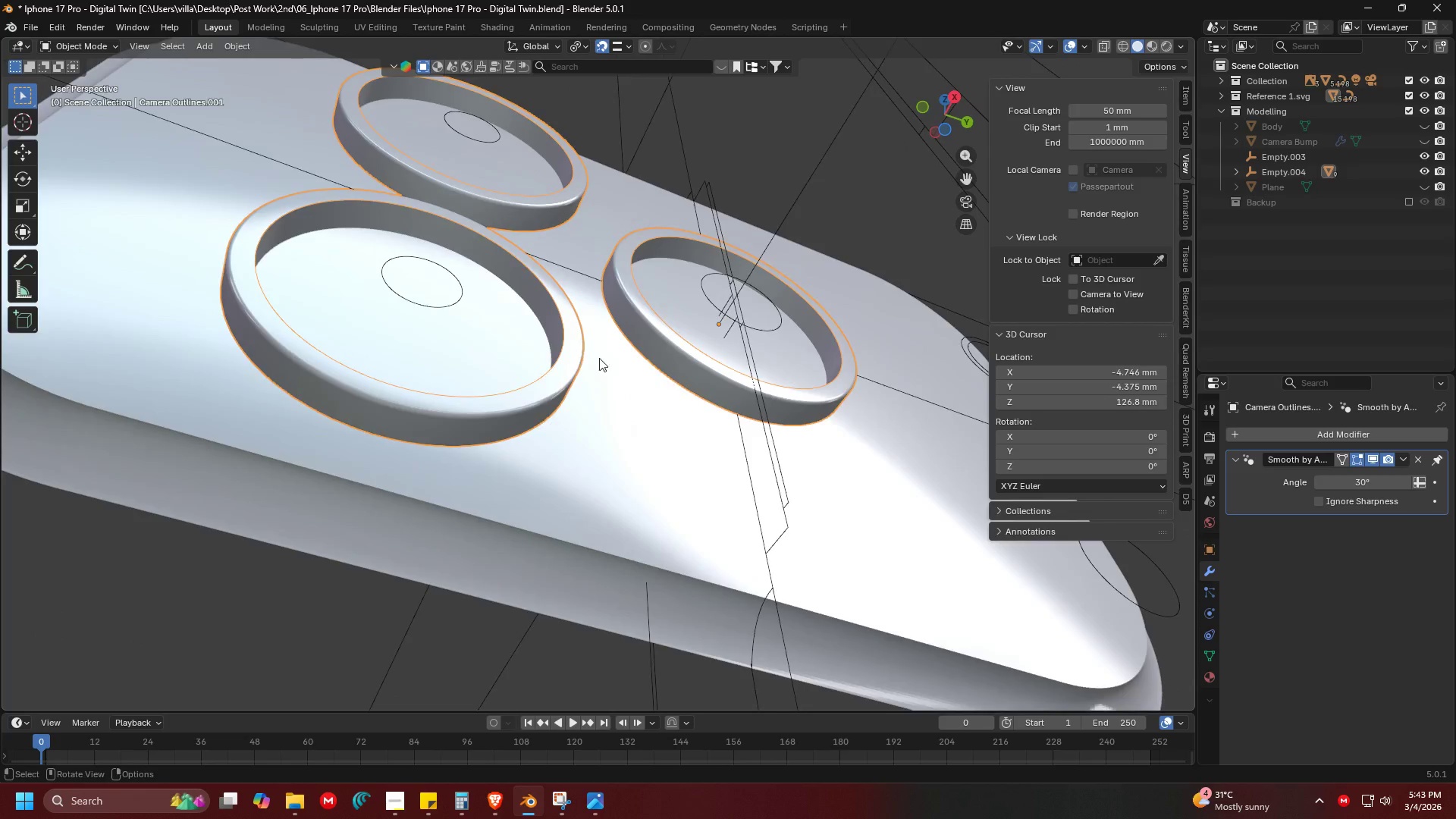 
scroll: coordinate [559, 392], scroll_direction: up, amount: 3.0
 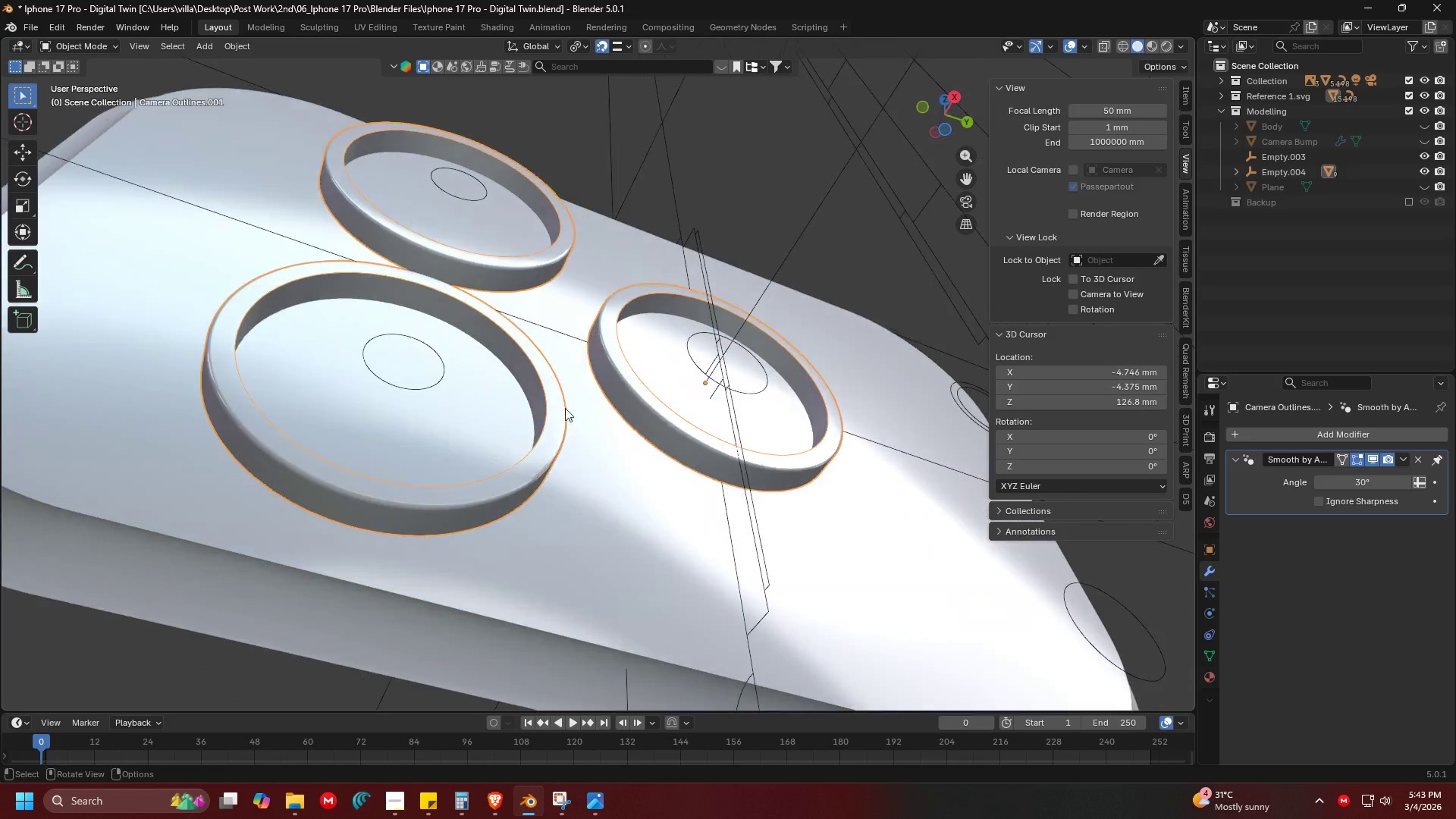 
key(Shift+ShiftLeft)
 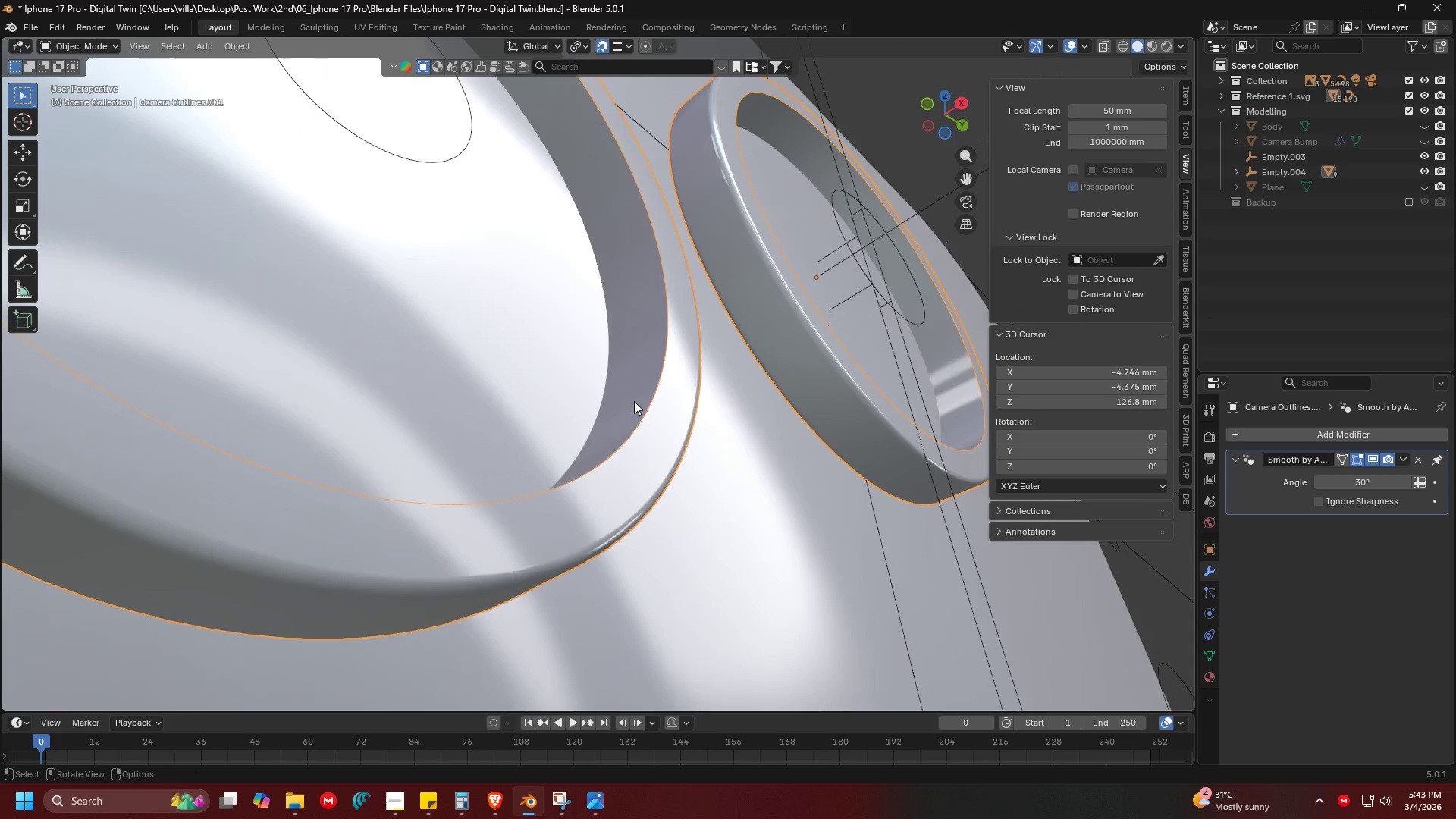 
scroll: coordinate [630, 394], scroll_direction: up, amount: 5.0
 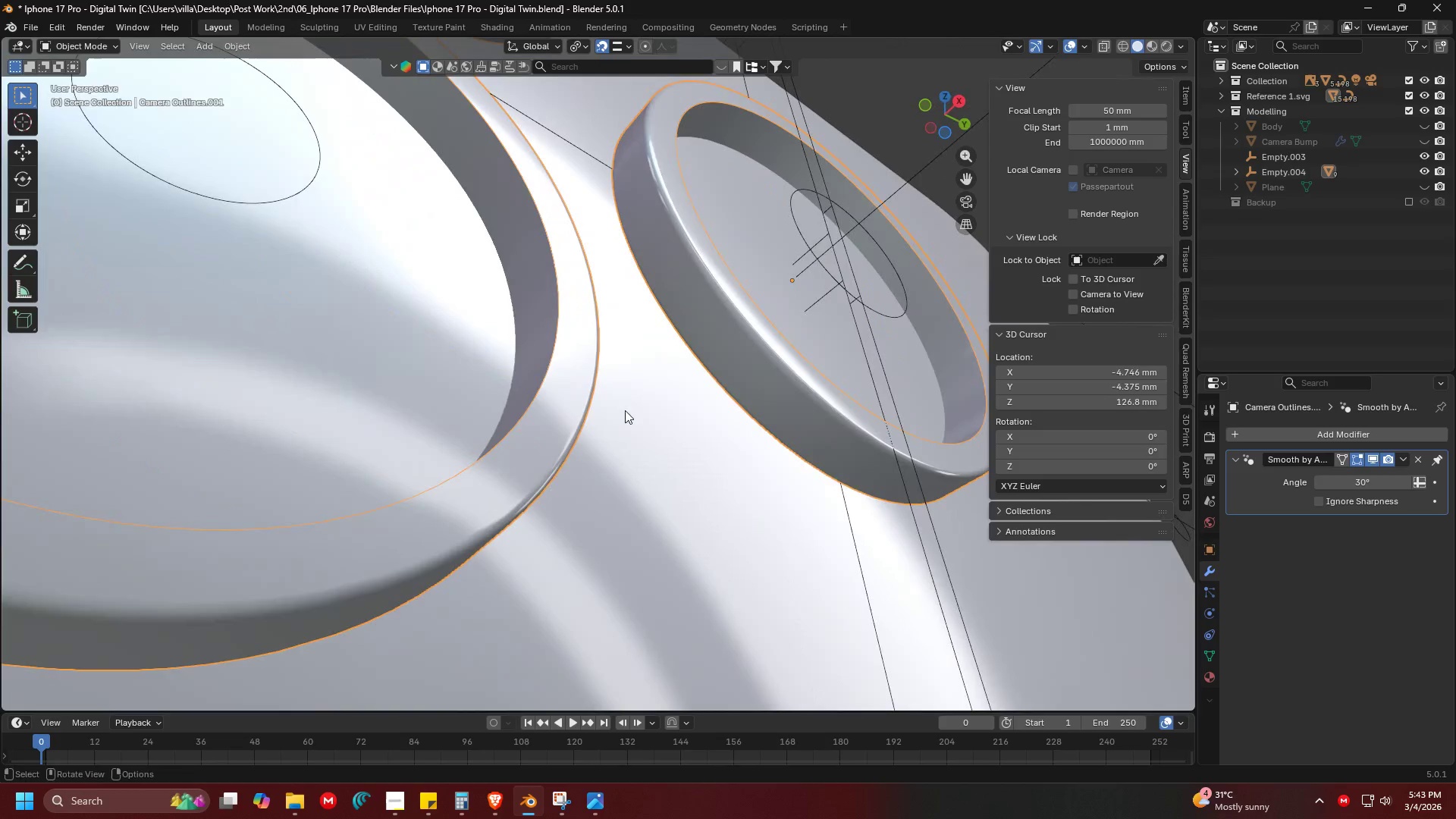 
key(Shift+ShiftLeft)
 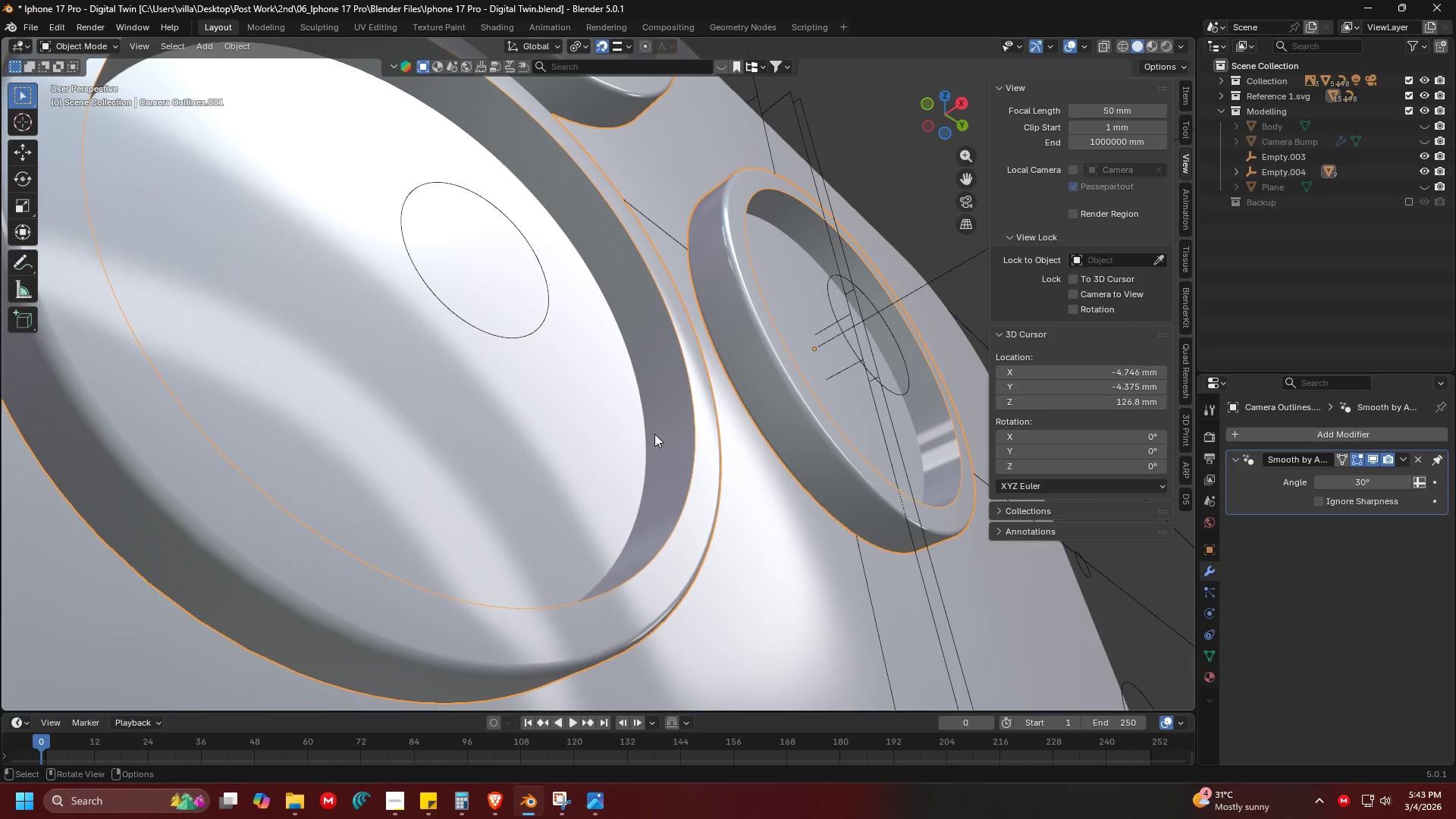 
hold_key(key=ShiftLeft, duration=0.41)
 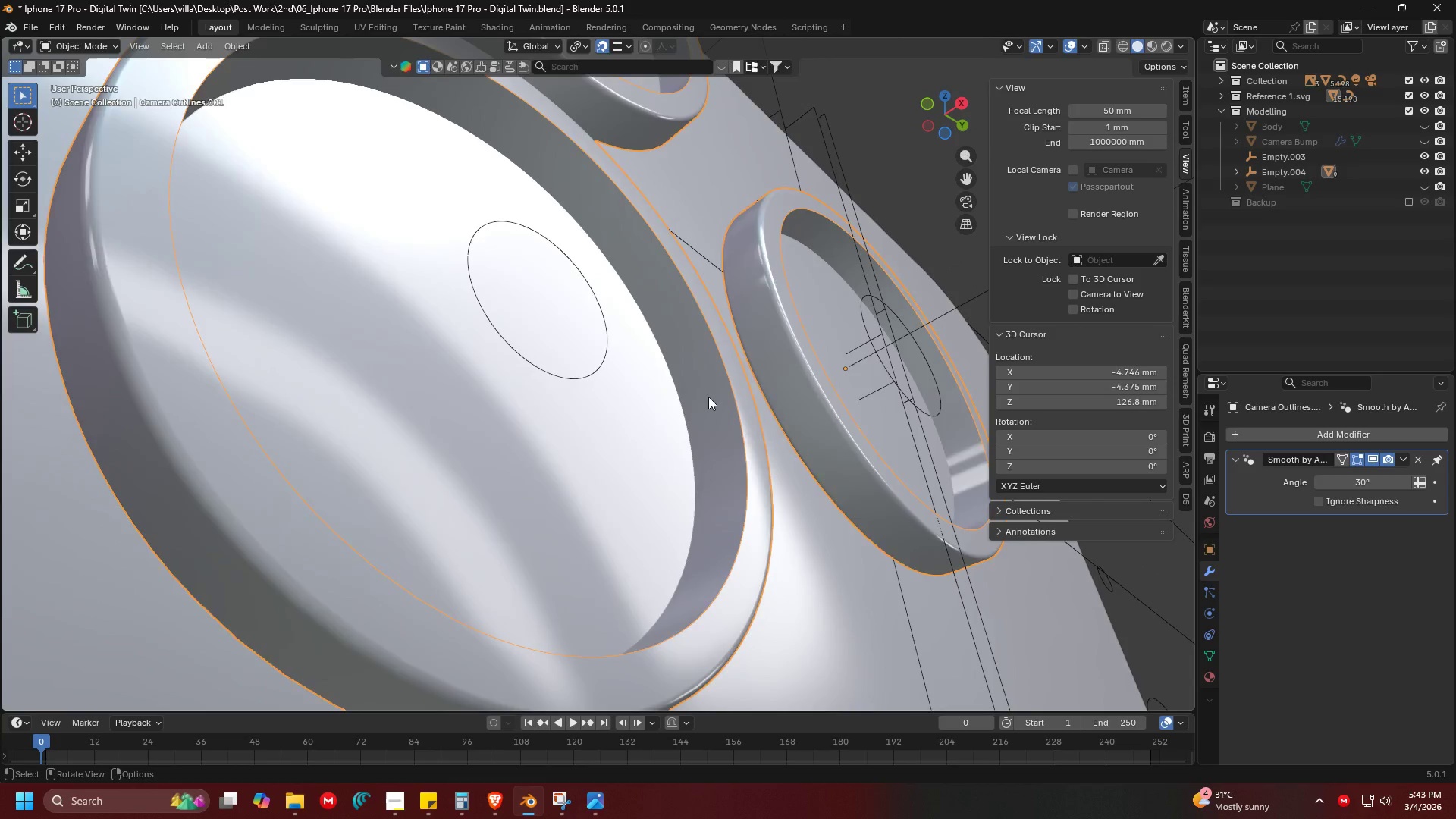 
scroll: coordinate [643, 430], scroll_direction: down, amount: 1.0
 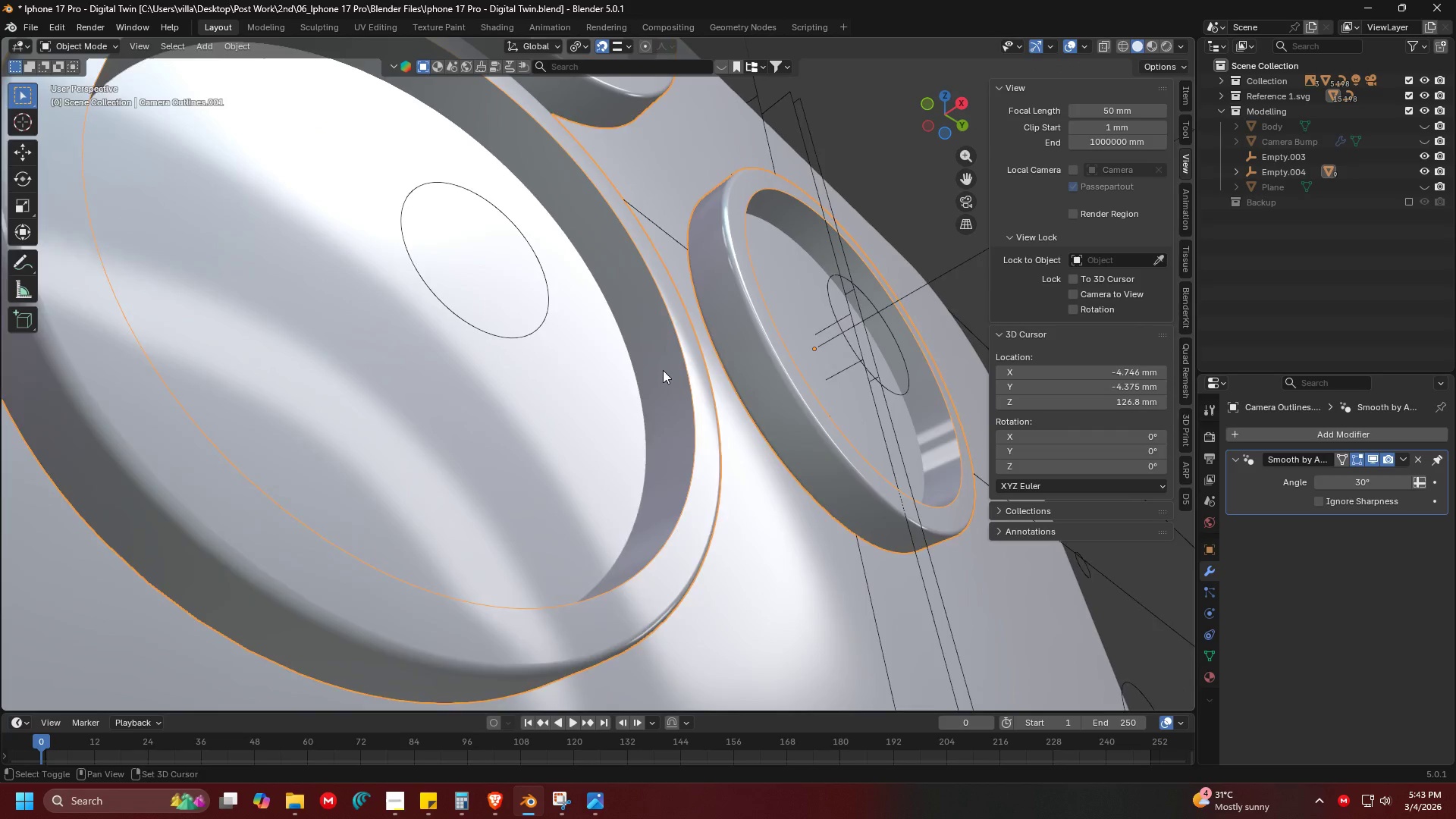 
key(Tab)
 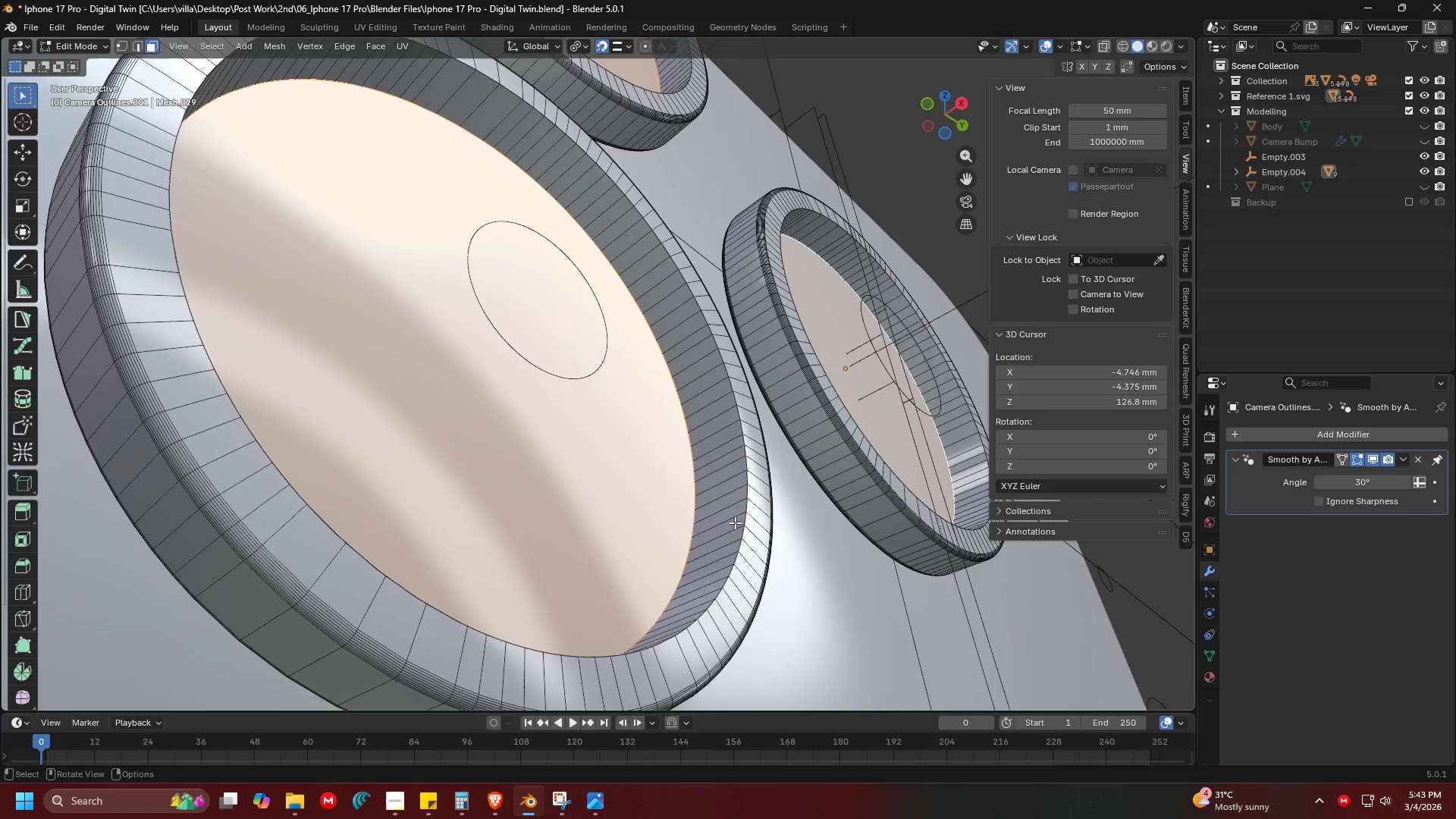 
hold_key(key=AltLeft, duration=0.48)
left_click([741, 525])
 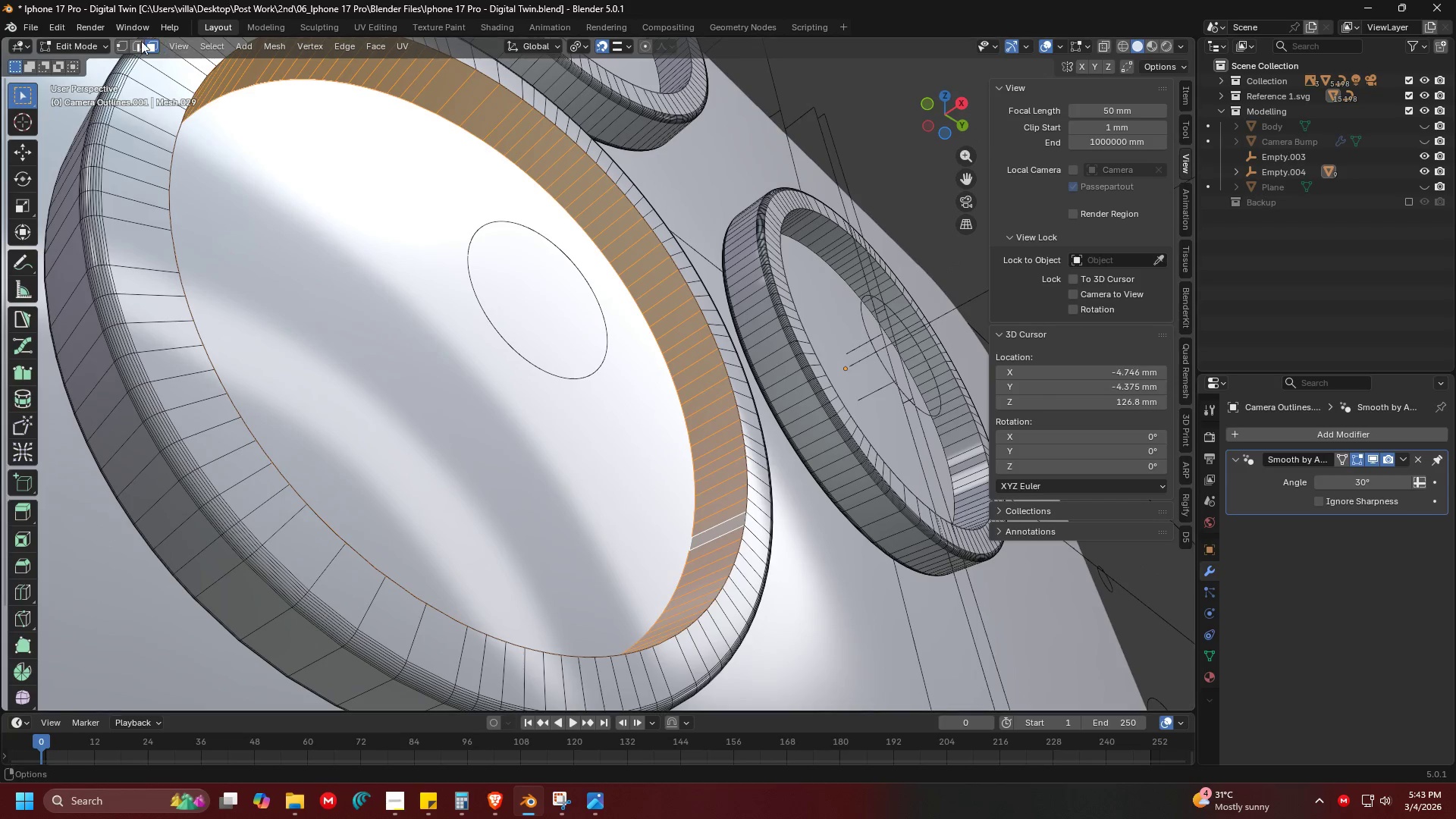 
left_click([136, 42])
 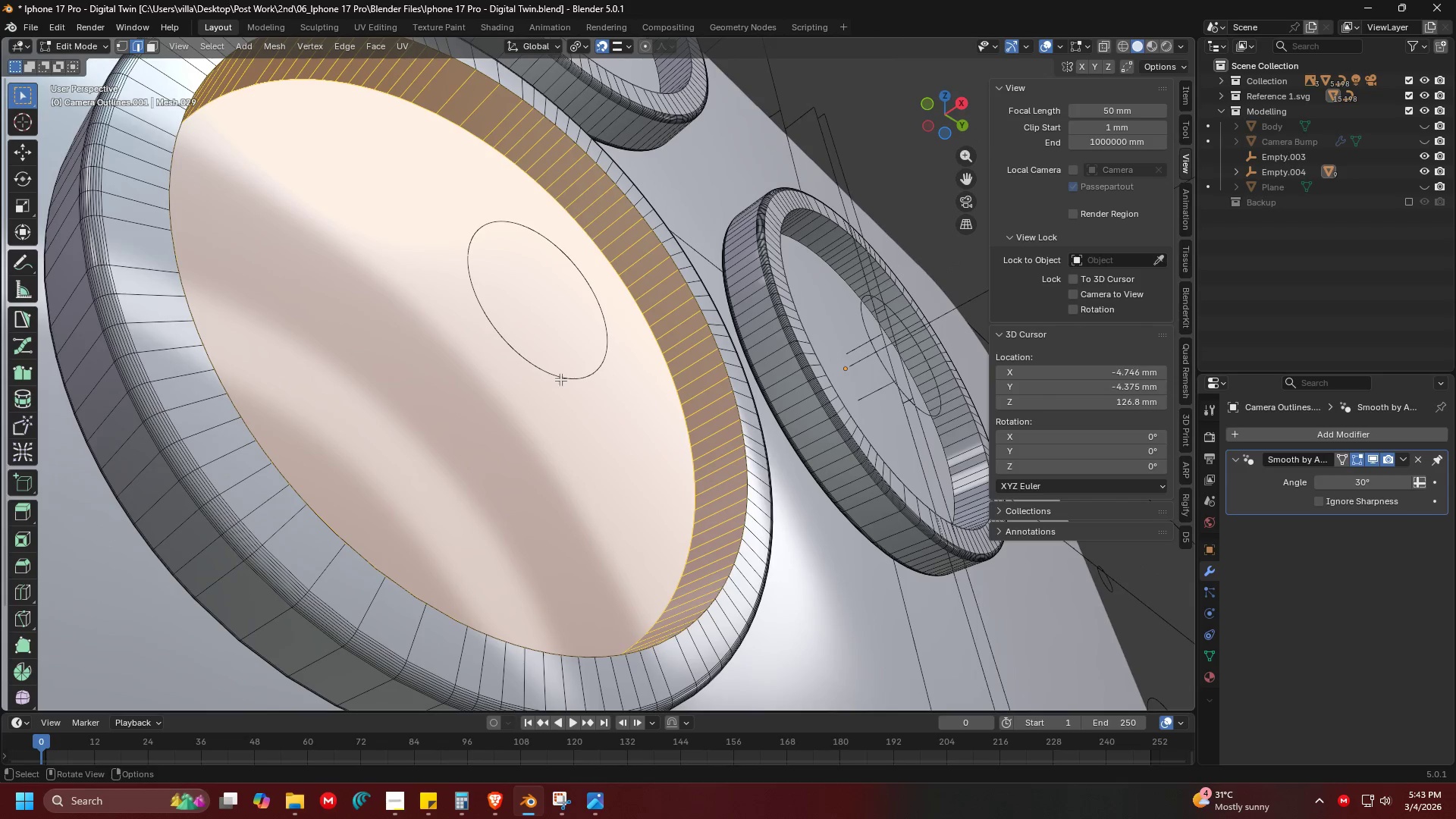 
hold_key(key=AltLeft, duration=1.16)
left_click([739, 548])
 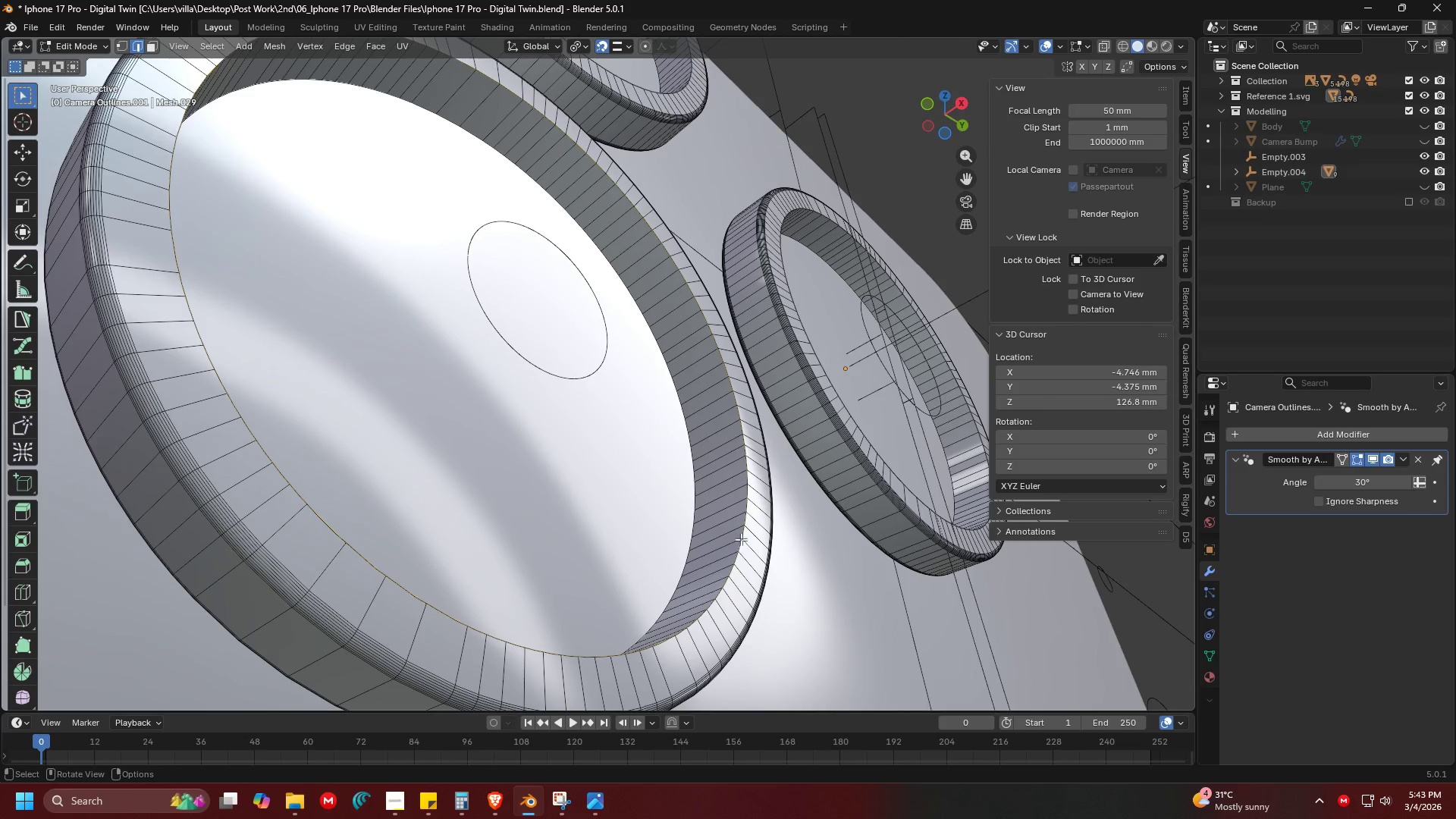 
hold_key(key=ShiftLeft, duration=0.45)
 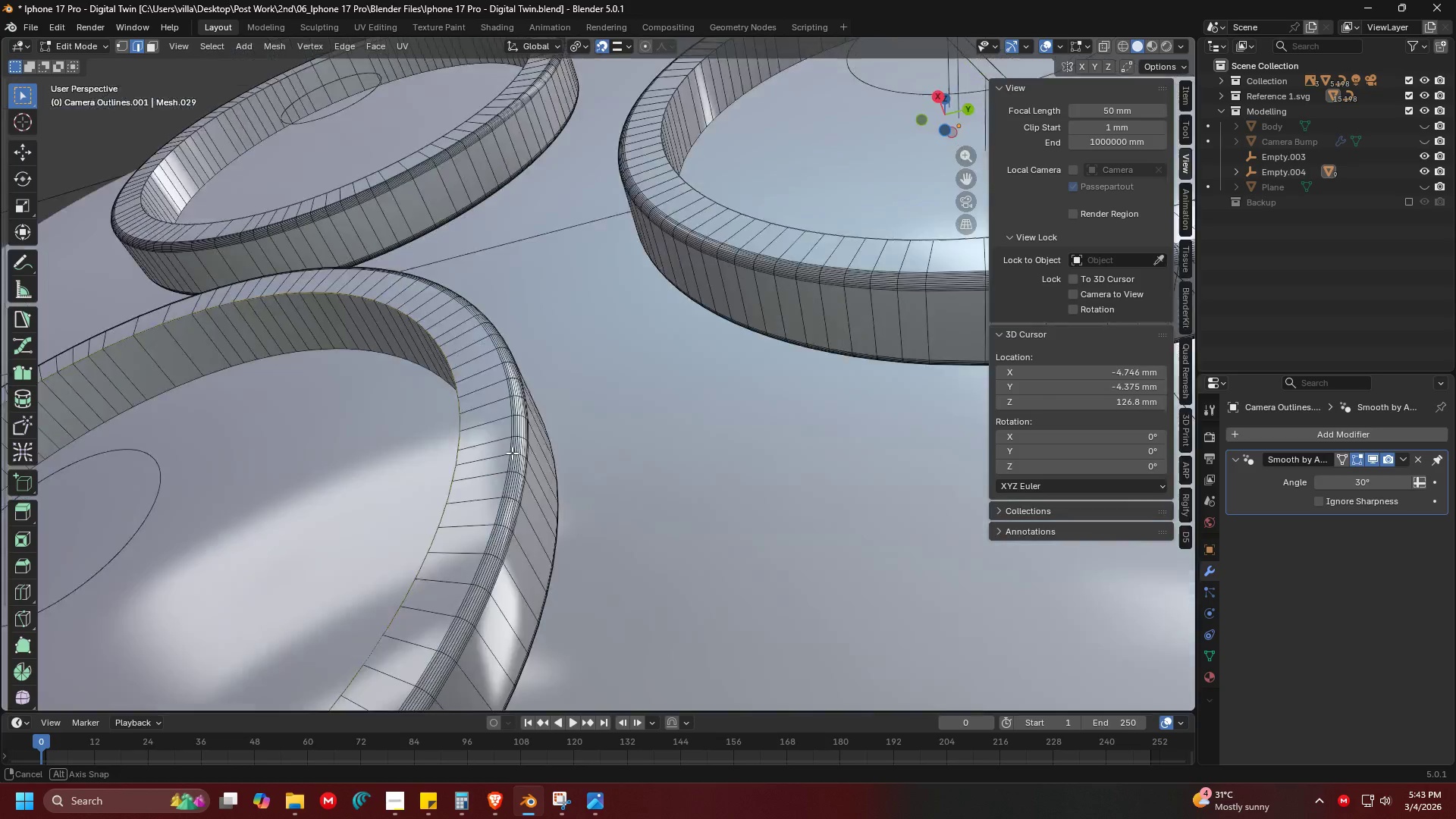 
scroll: coordinate [695, 500], scroll_direction: up, amount: 3.0
 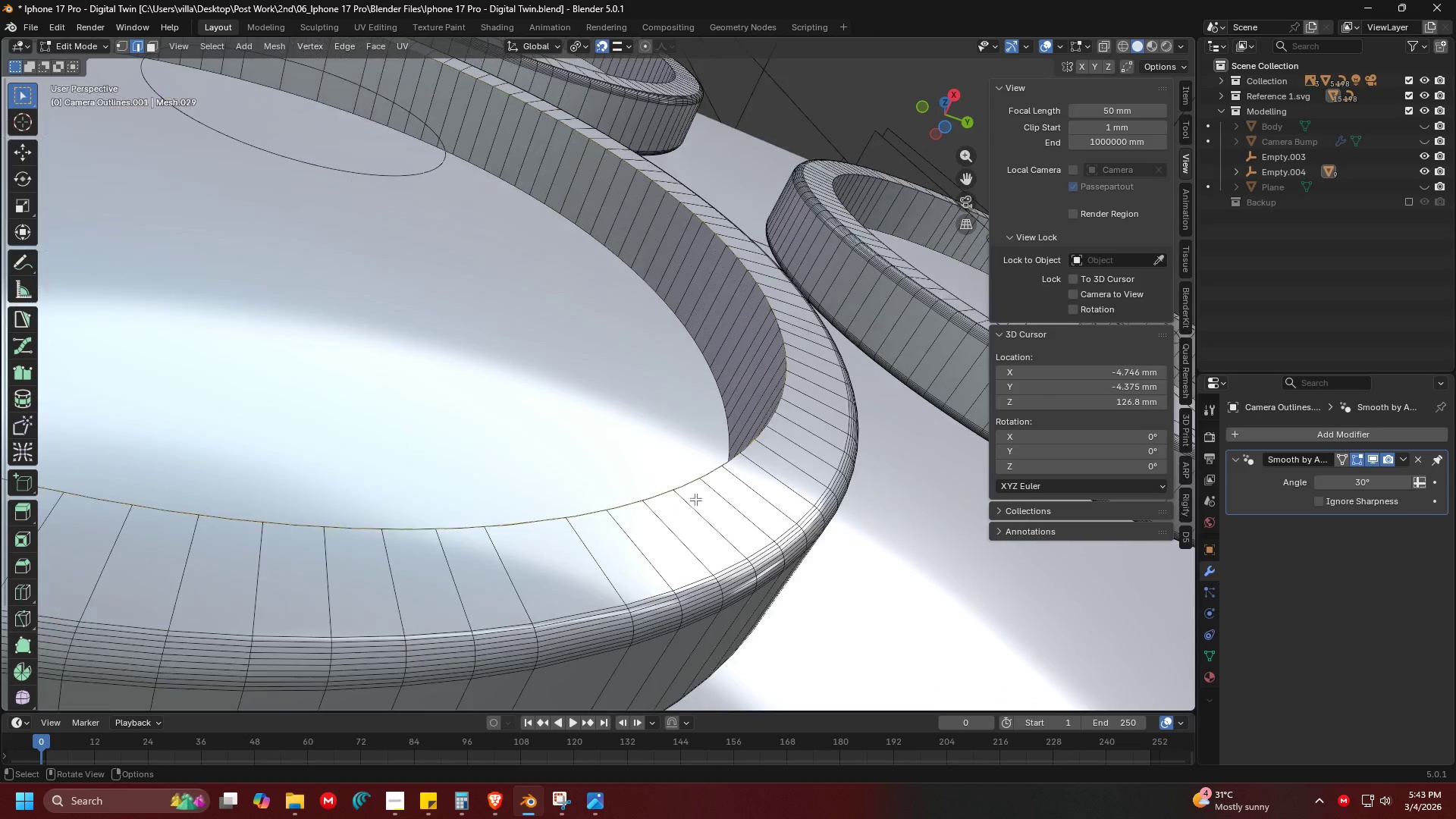 
key(Shift+ShiftLeft)
 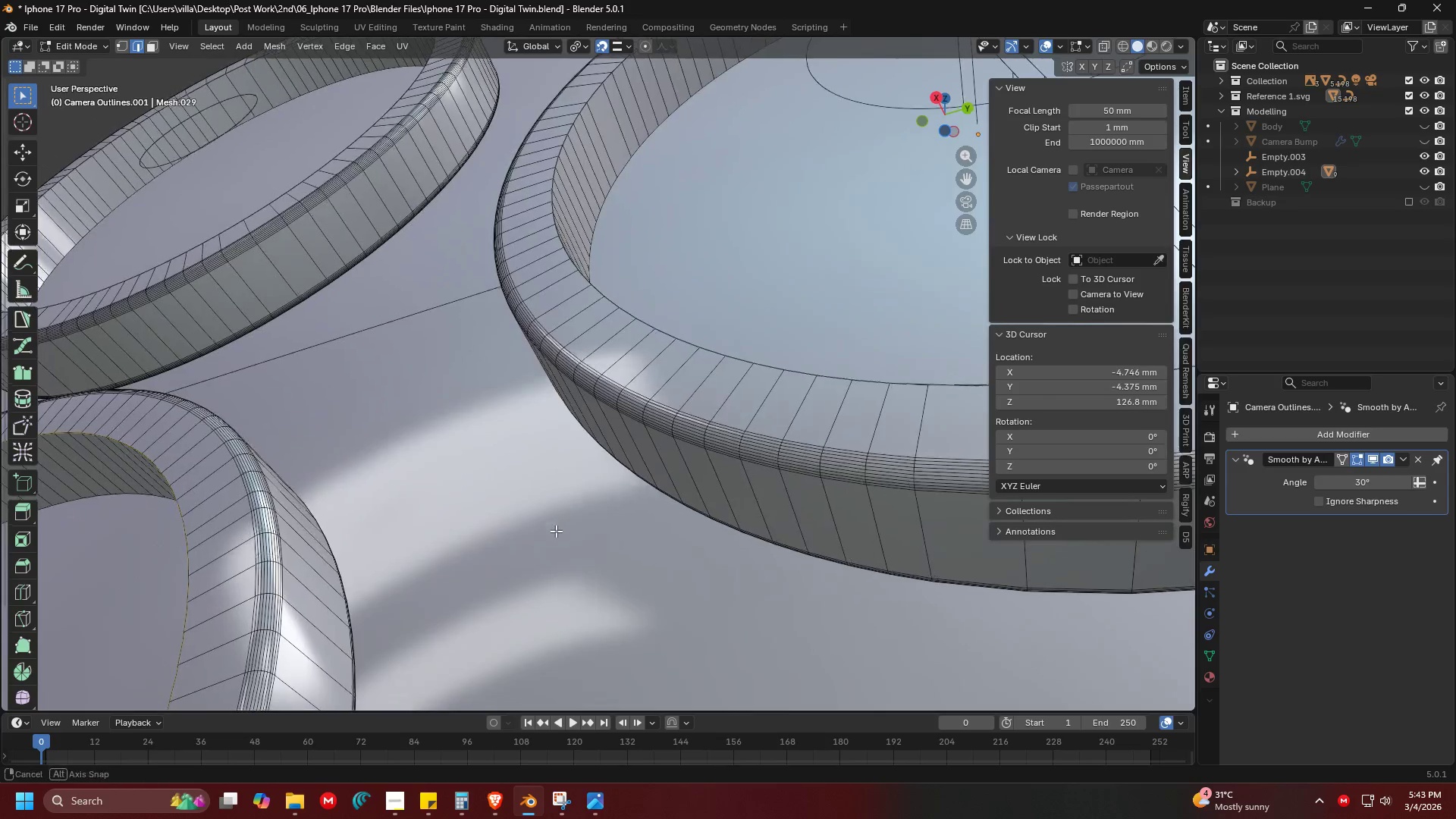 
scroll: coordinate [505, 456], scroll_direction: up, amount: 2.0
 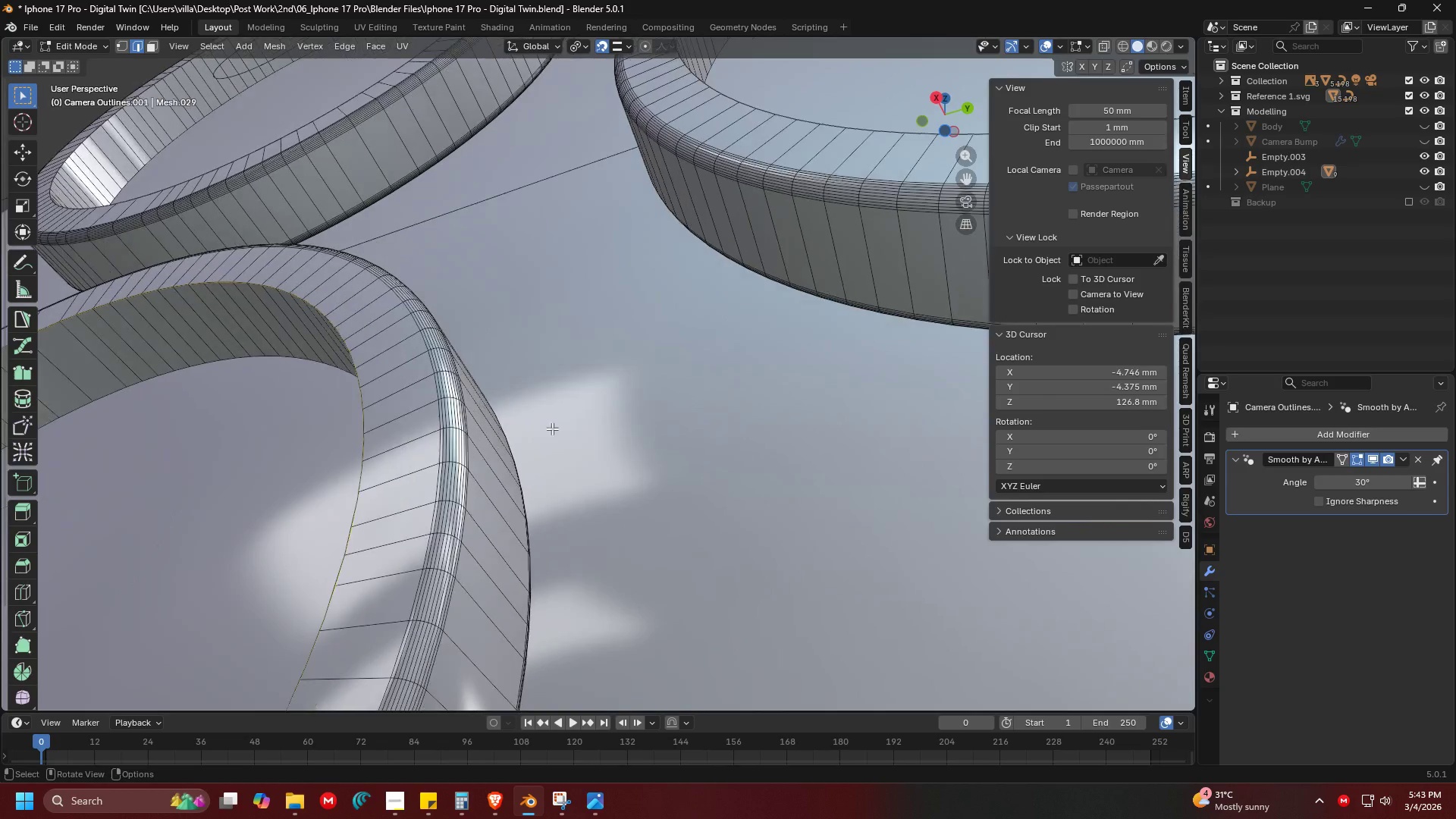 
hold_key(key=ShiftLeft, duration=0.8)
hold_key(key=AltLeft, duration=0.67)
left_click([656, 365])
 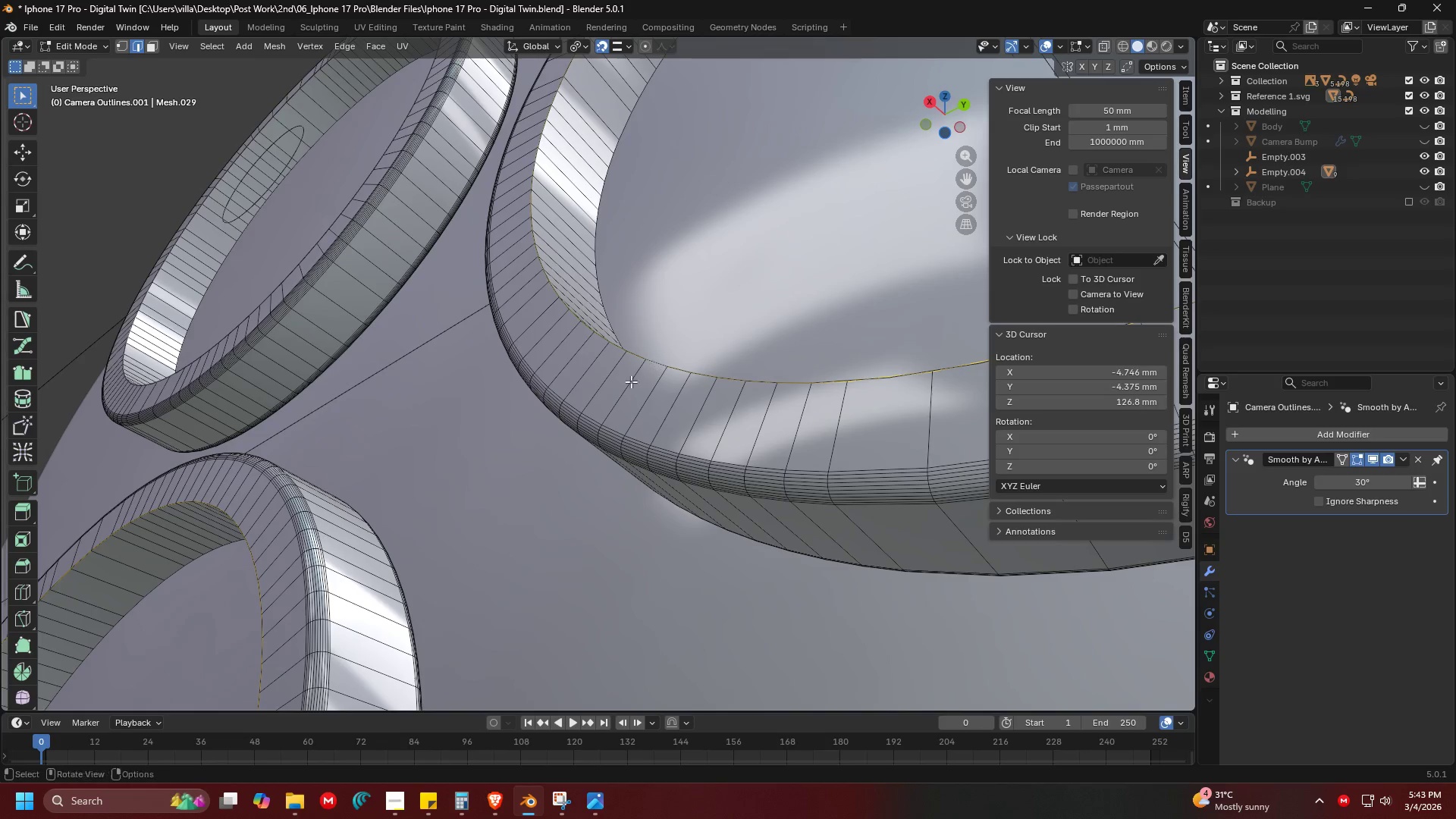 
key(Shift+ShiftLeft)
 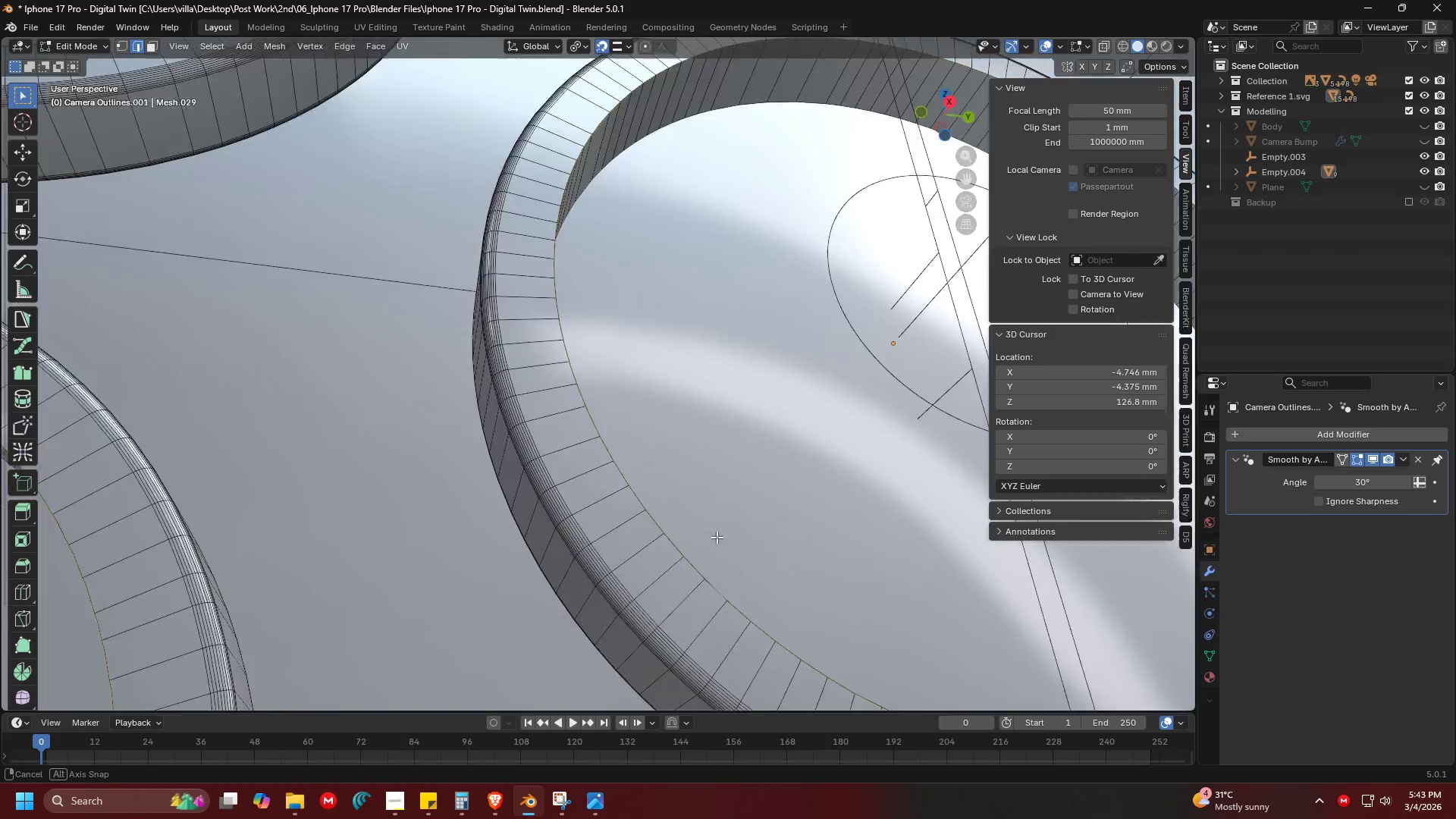 
hold_key(key=ShiftLeft, duration=0.34)
 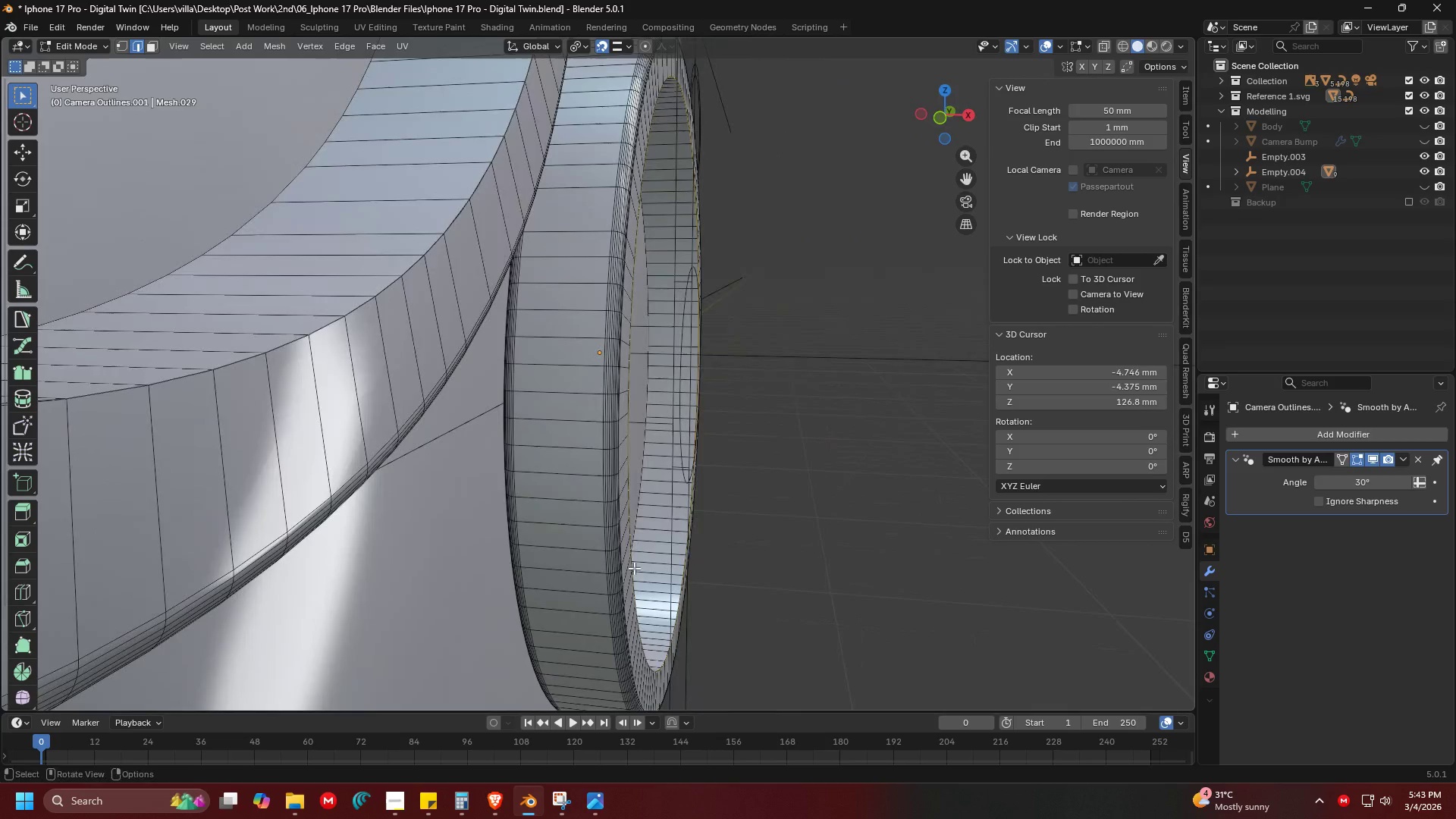 
hold_key(key=ShiftLeft, duration=1.36)
hold_key(key=AltLeft, duration=0.8)
left_click([571, 434])
 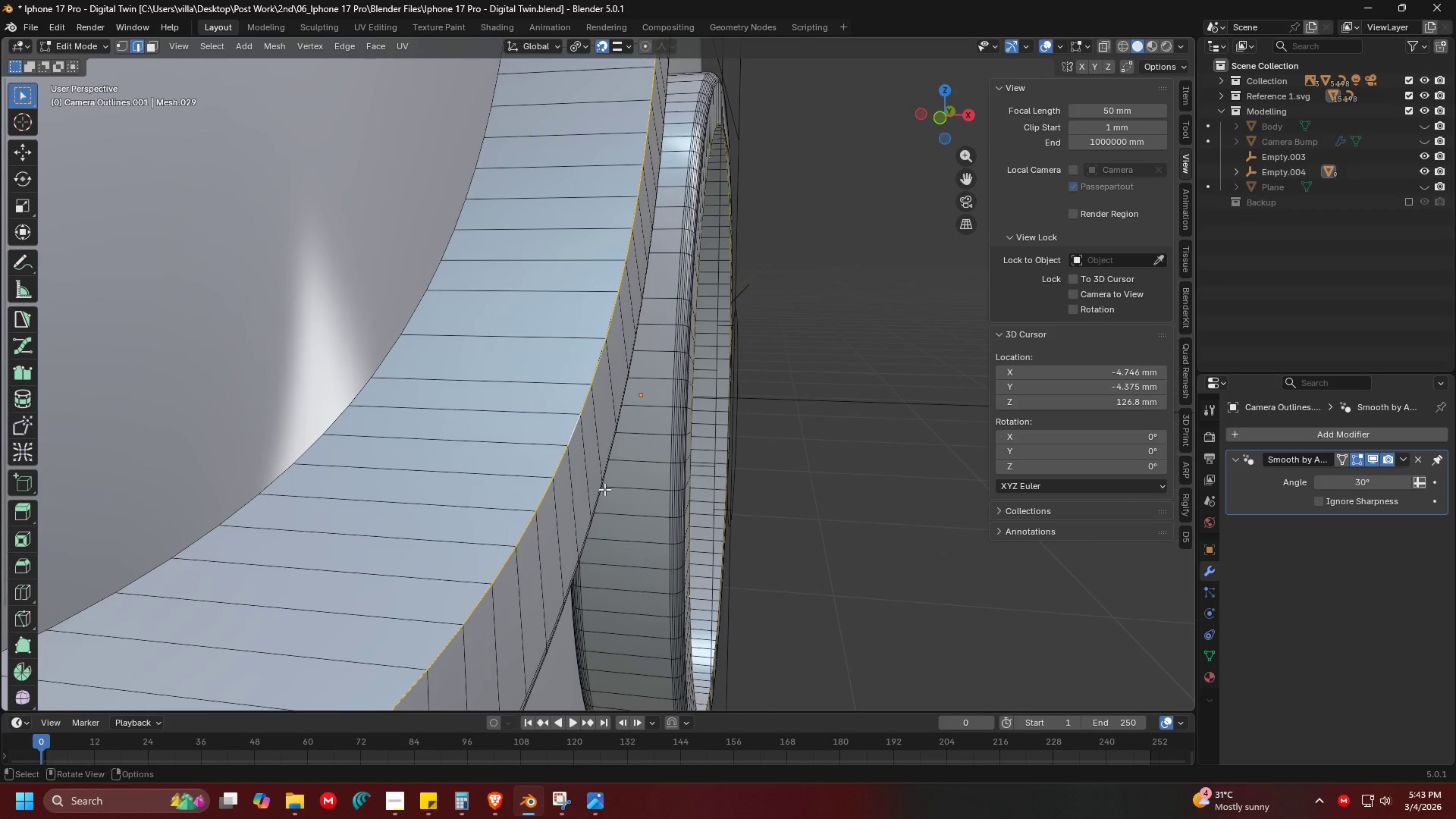 
key(Shift+ShiftLeft)
 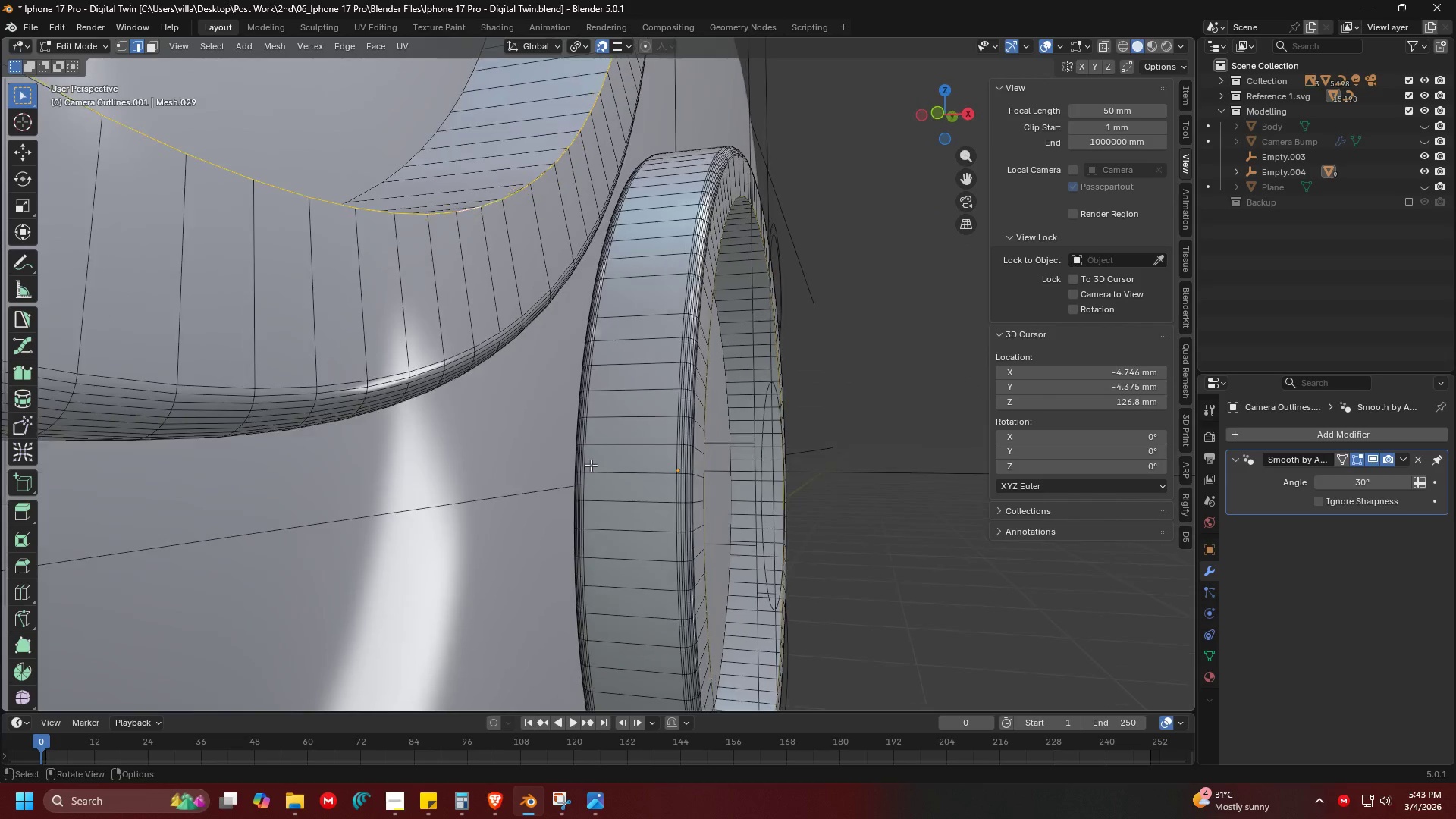 
hold_key(key=ShiftLeft, duration=0.44)
 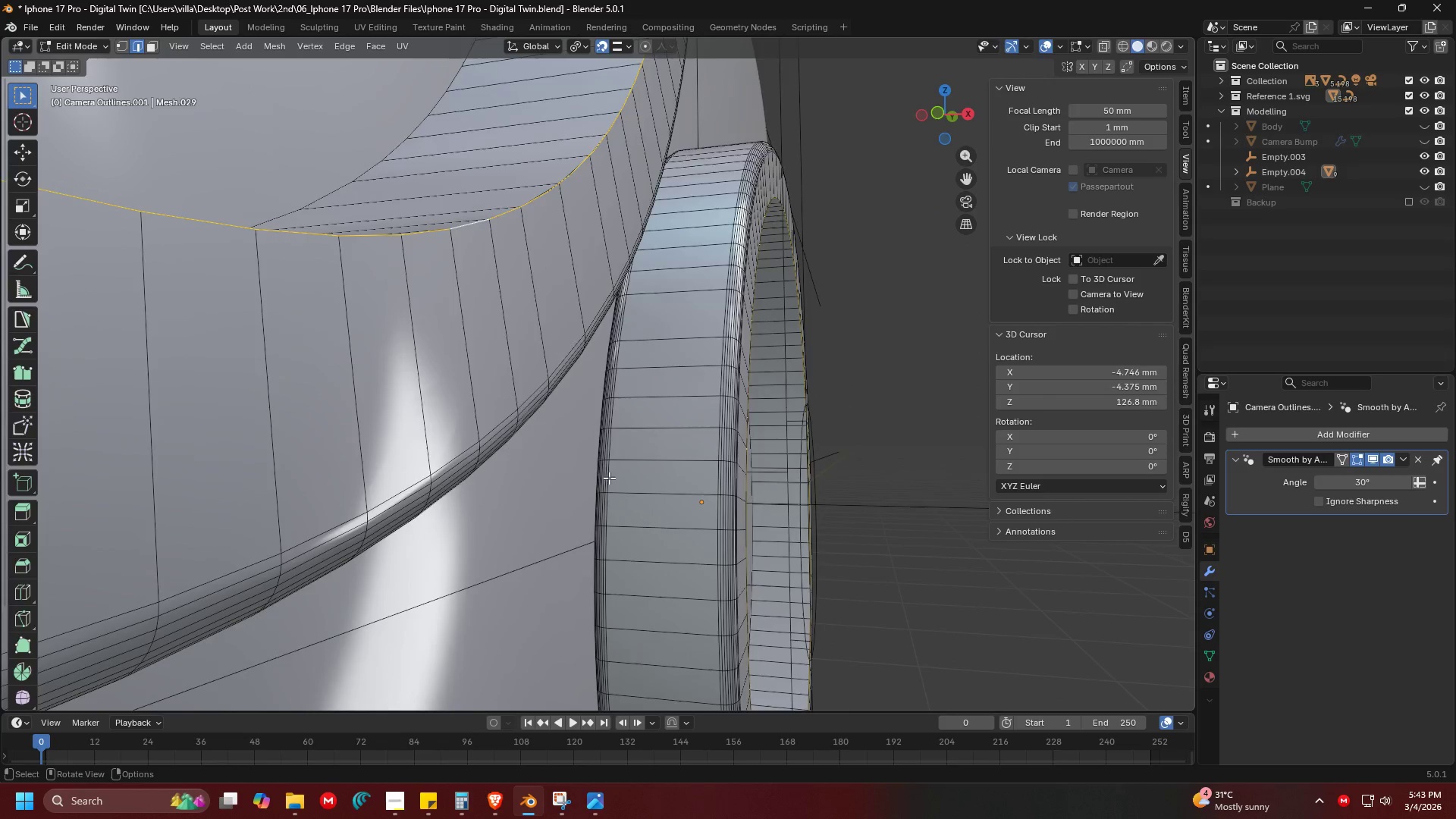 
scroll: coordinate [591, 465], scroll_direction: up, amount: 1.0
 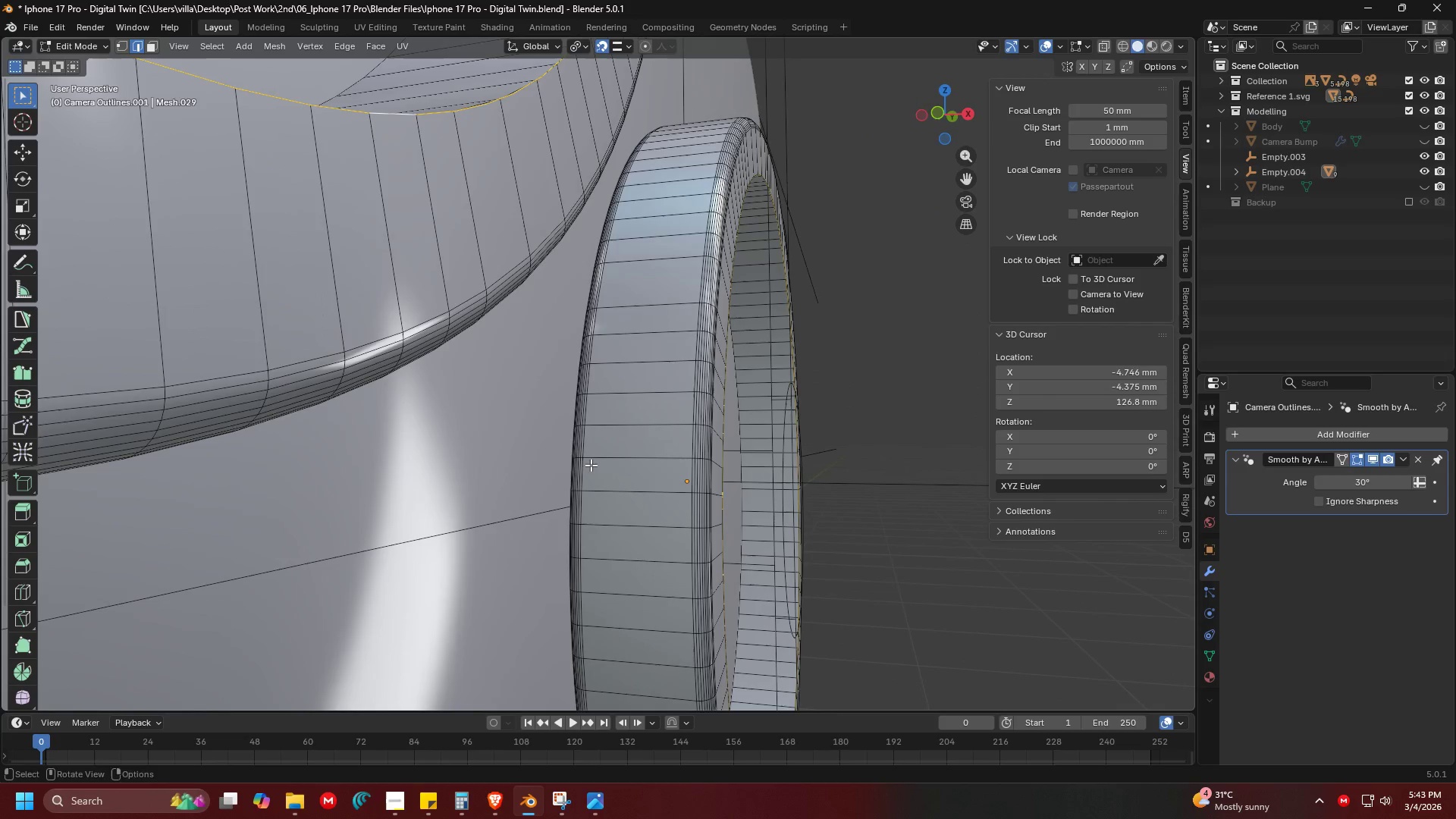 
key(Tab)
 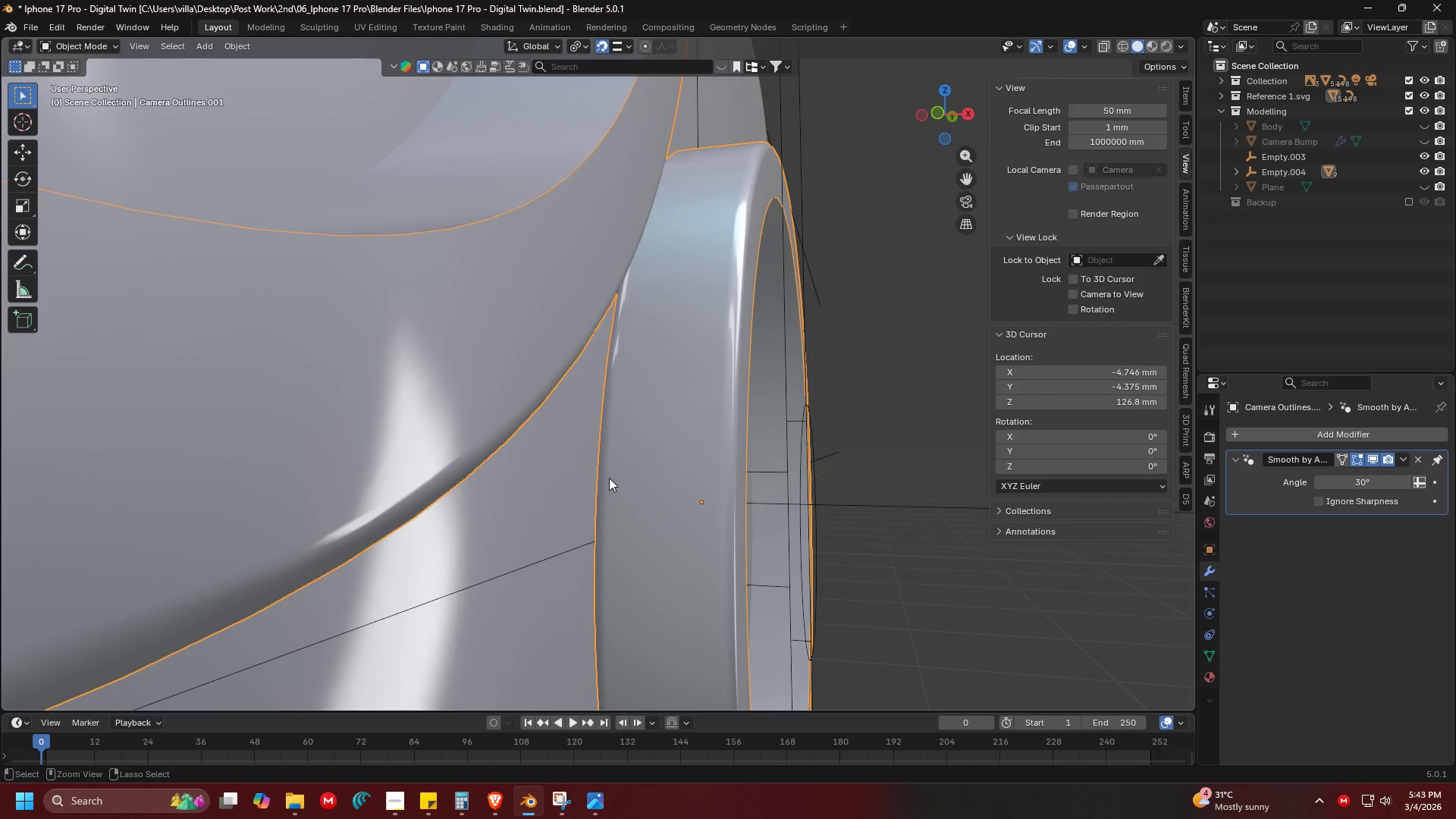 
key(Control+ControlLeft)
 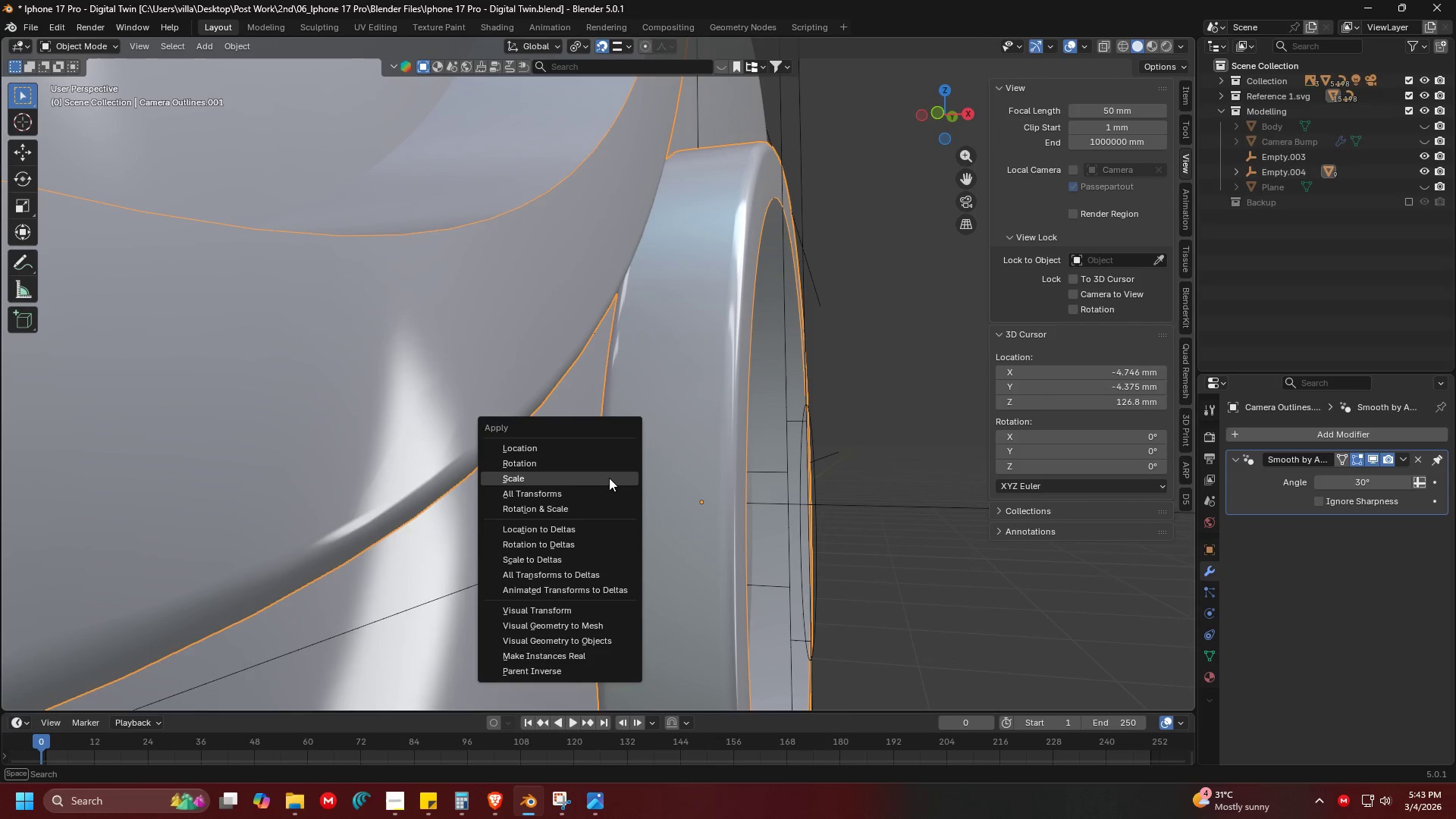 
key(Control+A)
 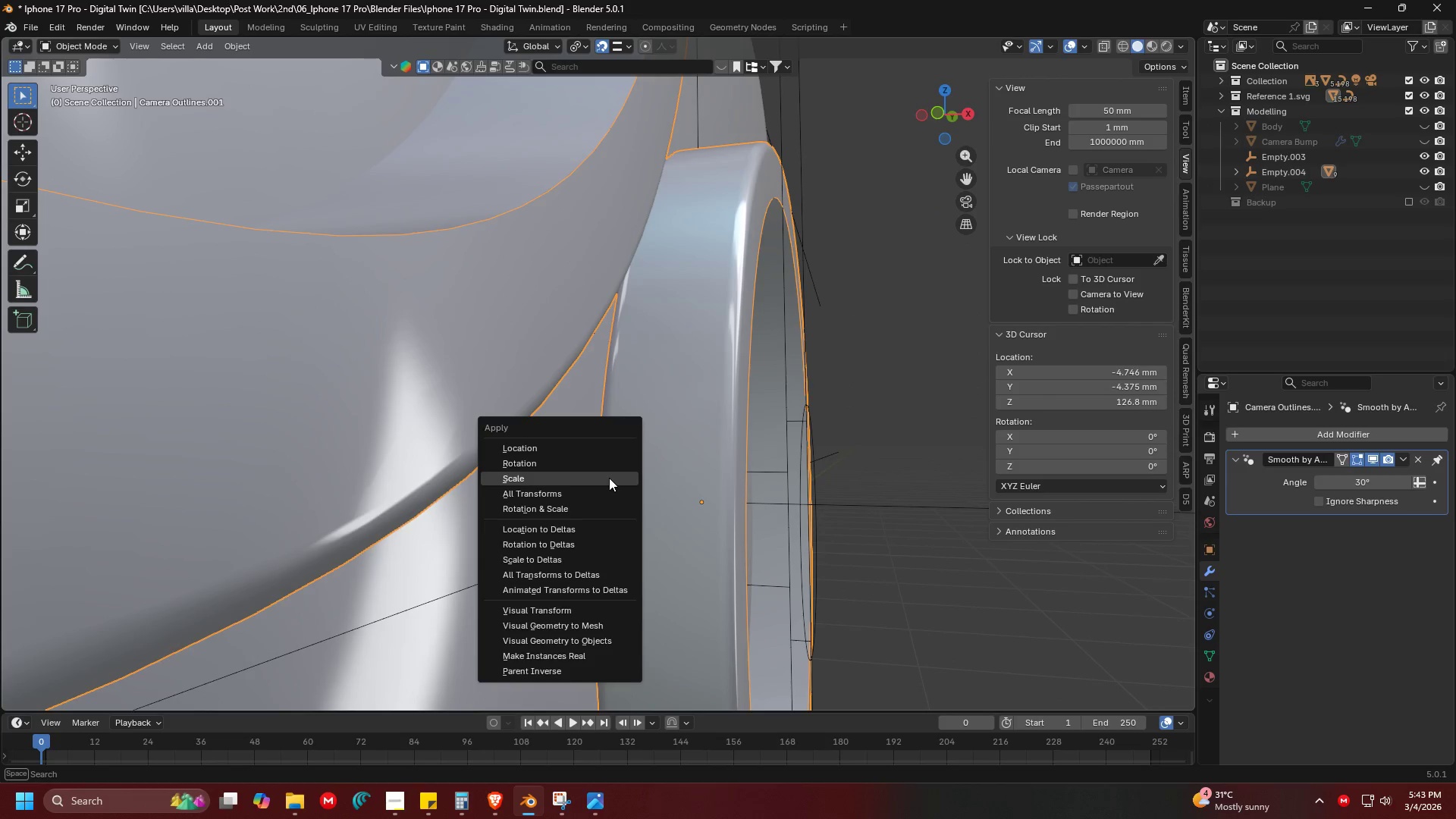 
left_click([609, 478])
 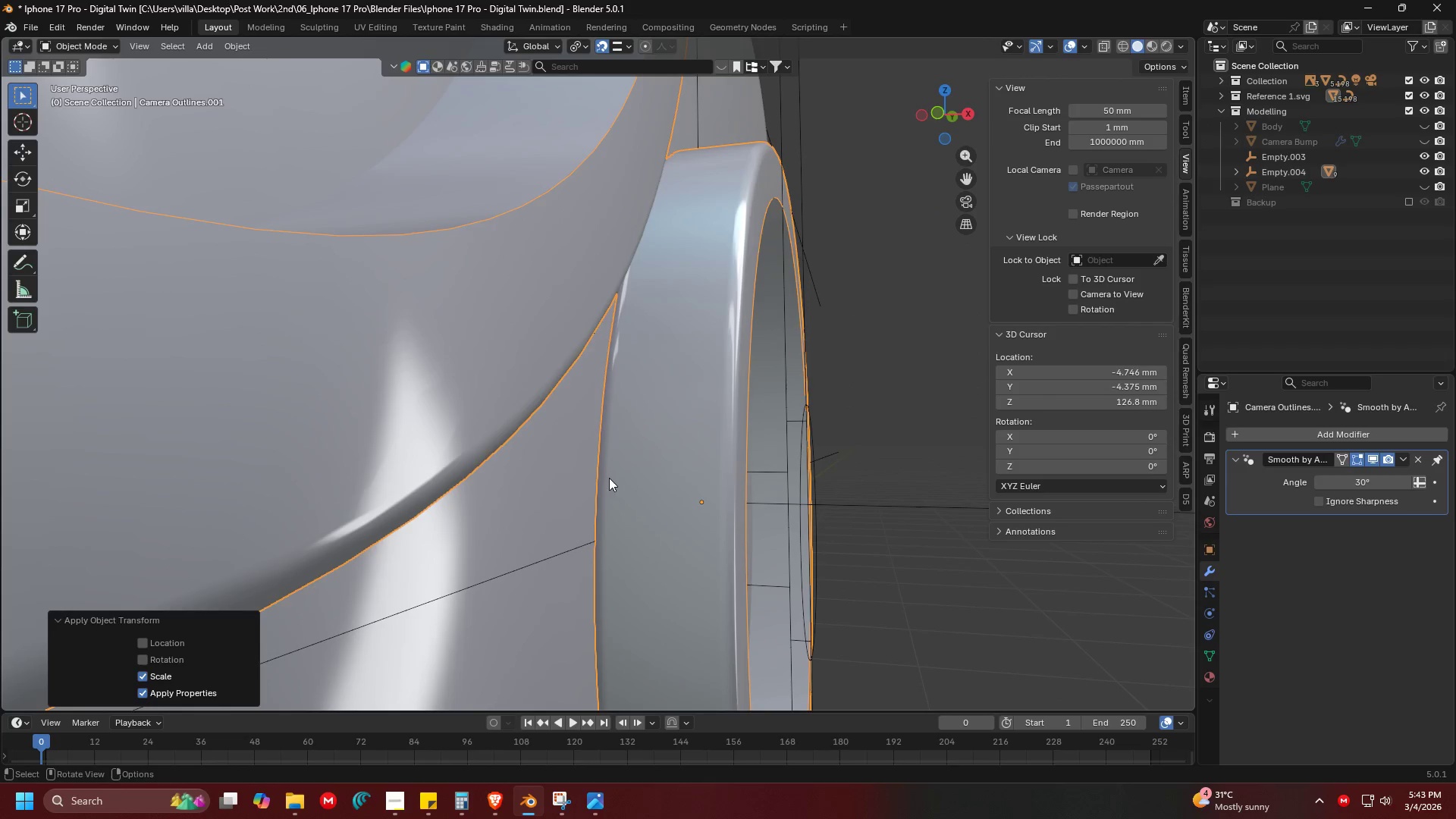 
key(Tab)
 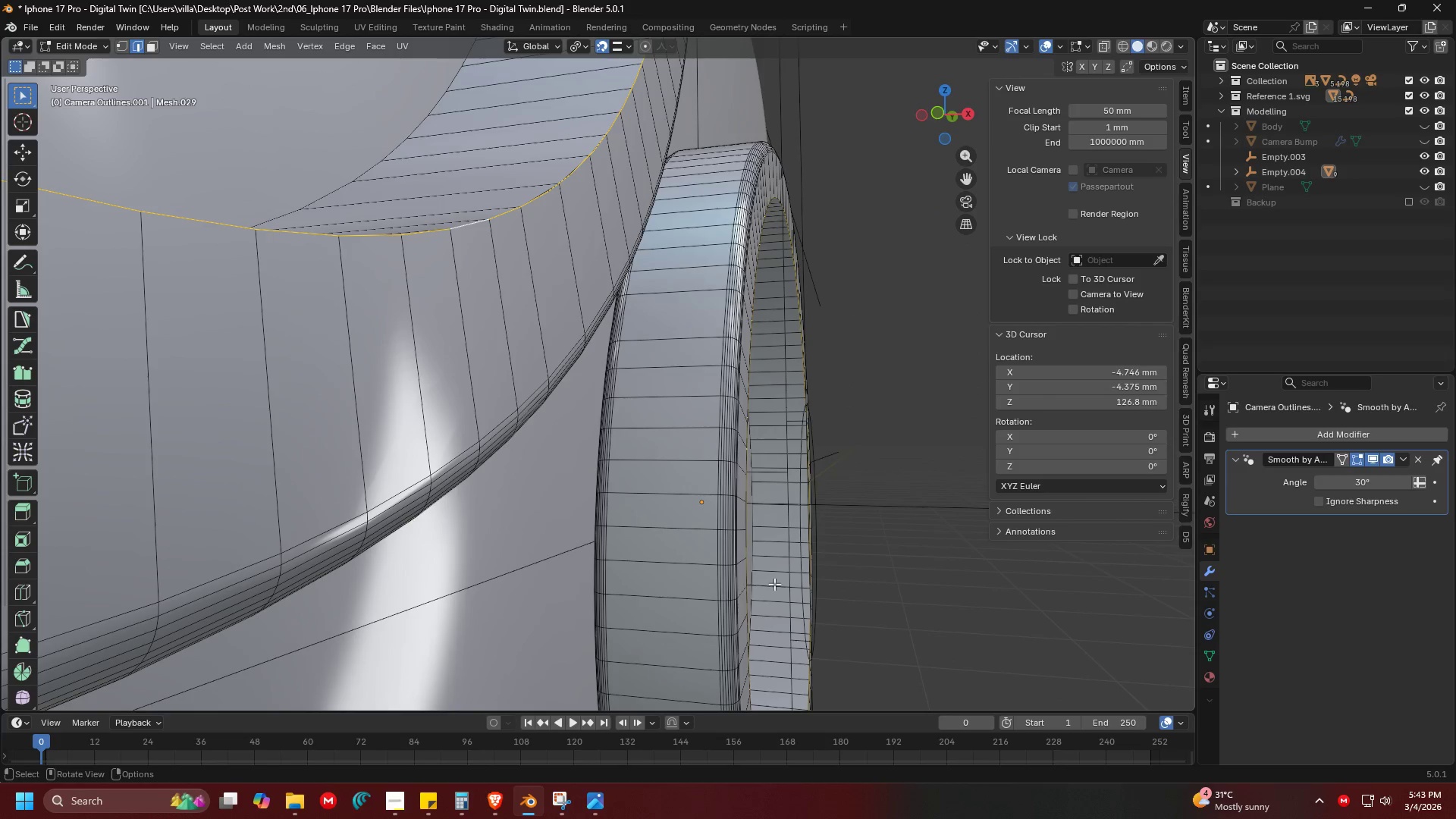 
key(Control+B)
 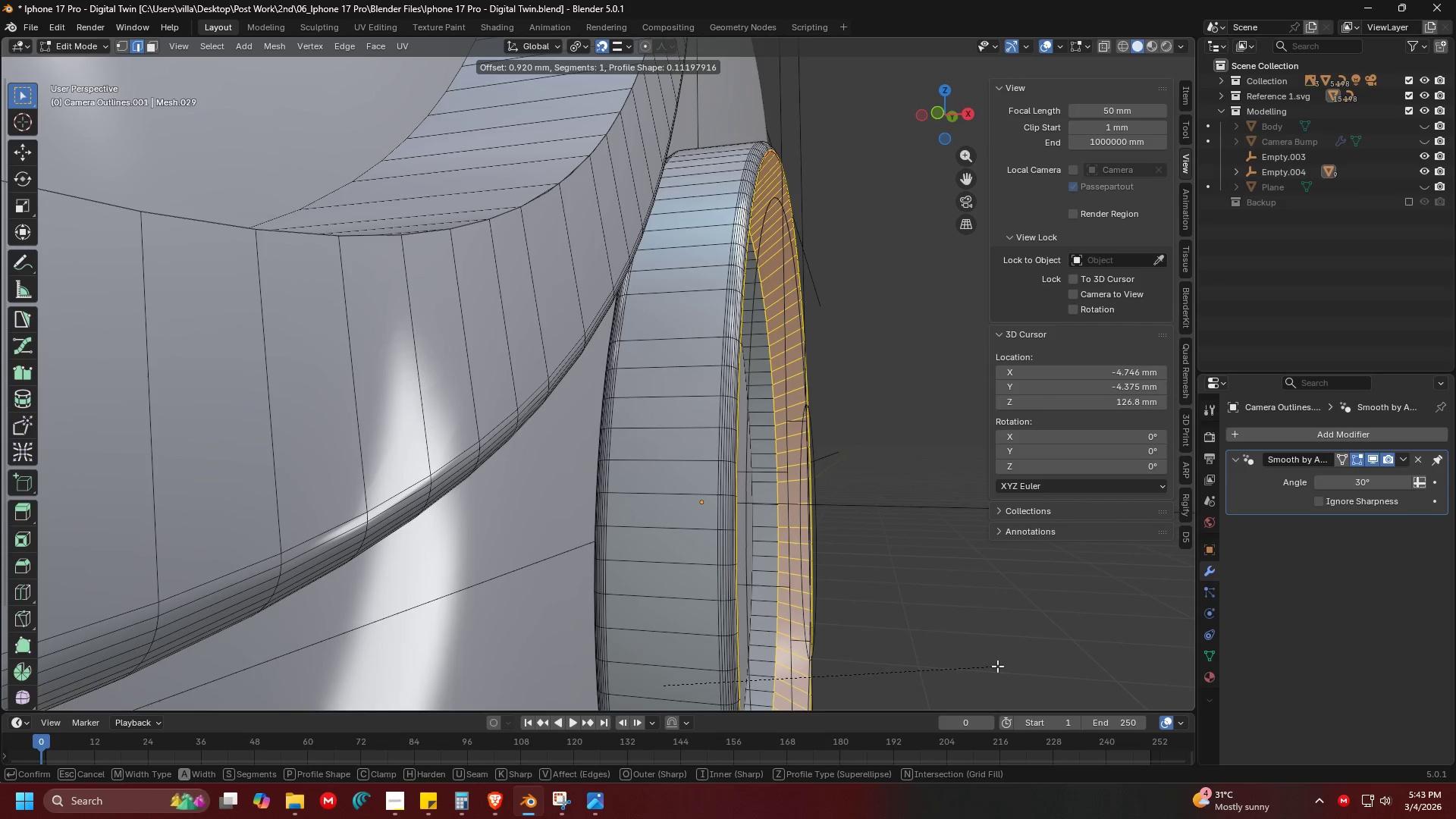 
key(Escape)
 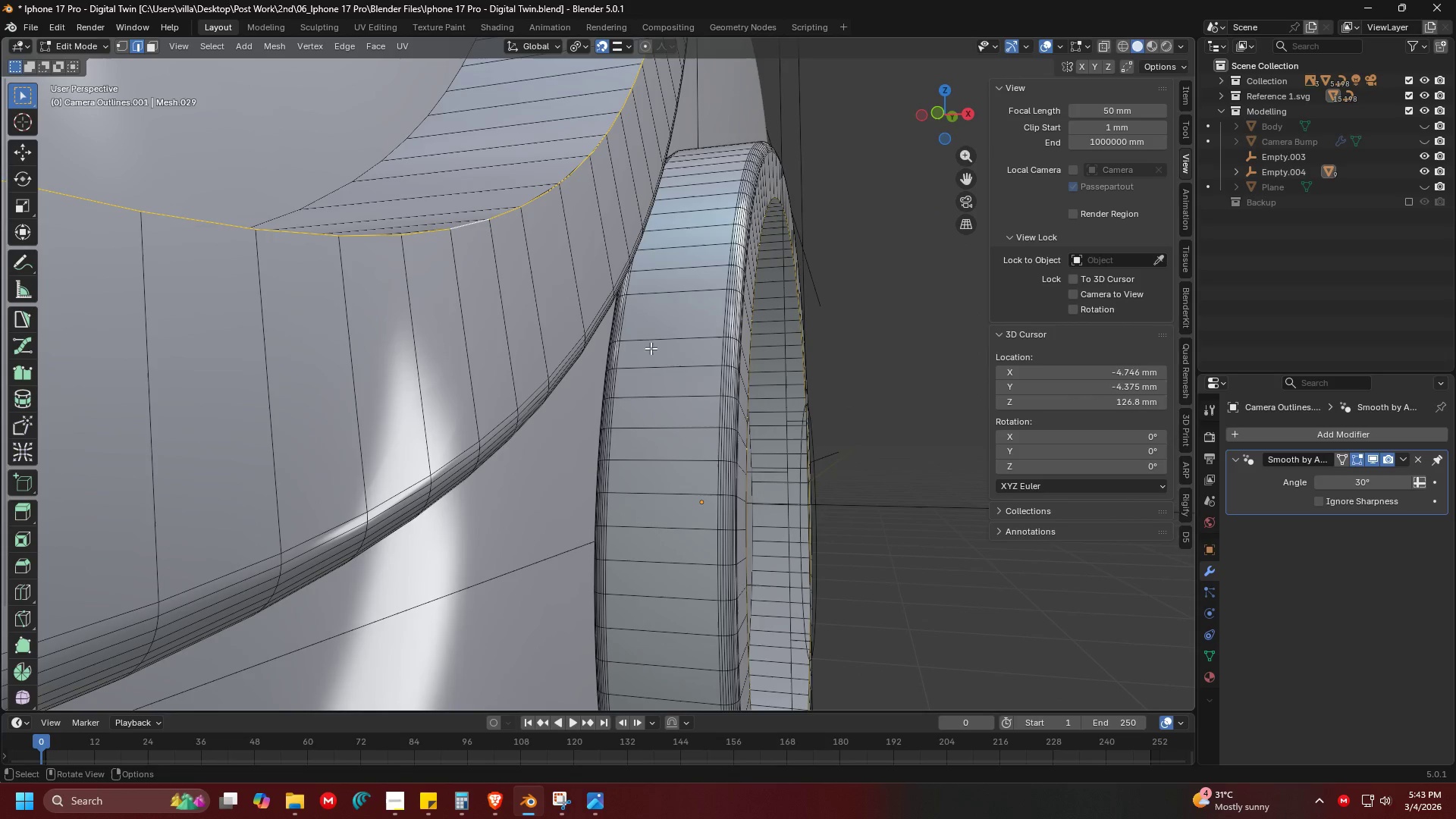 
key(Shift+ShiftLeft)
 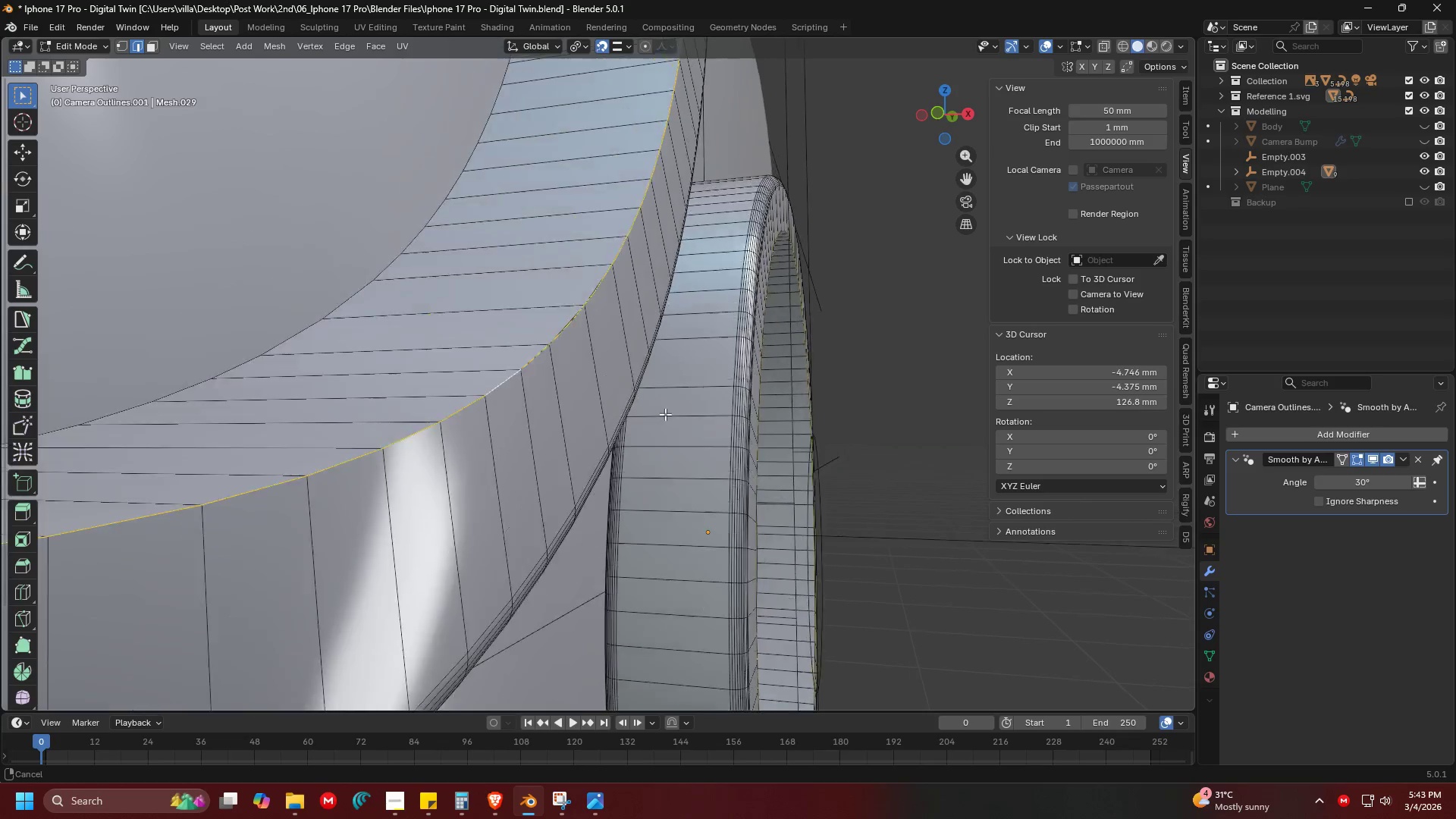 
scroll: coordinate [670, 431], scroll_direction: down, amount: 2.0
 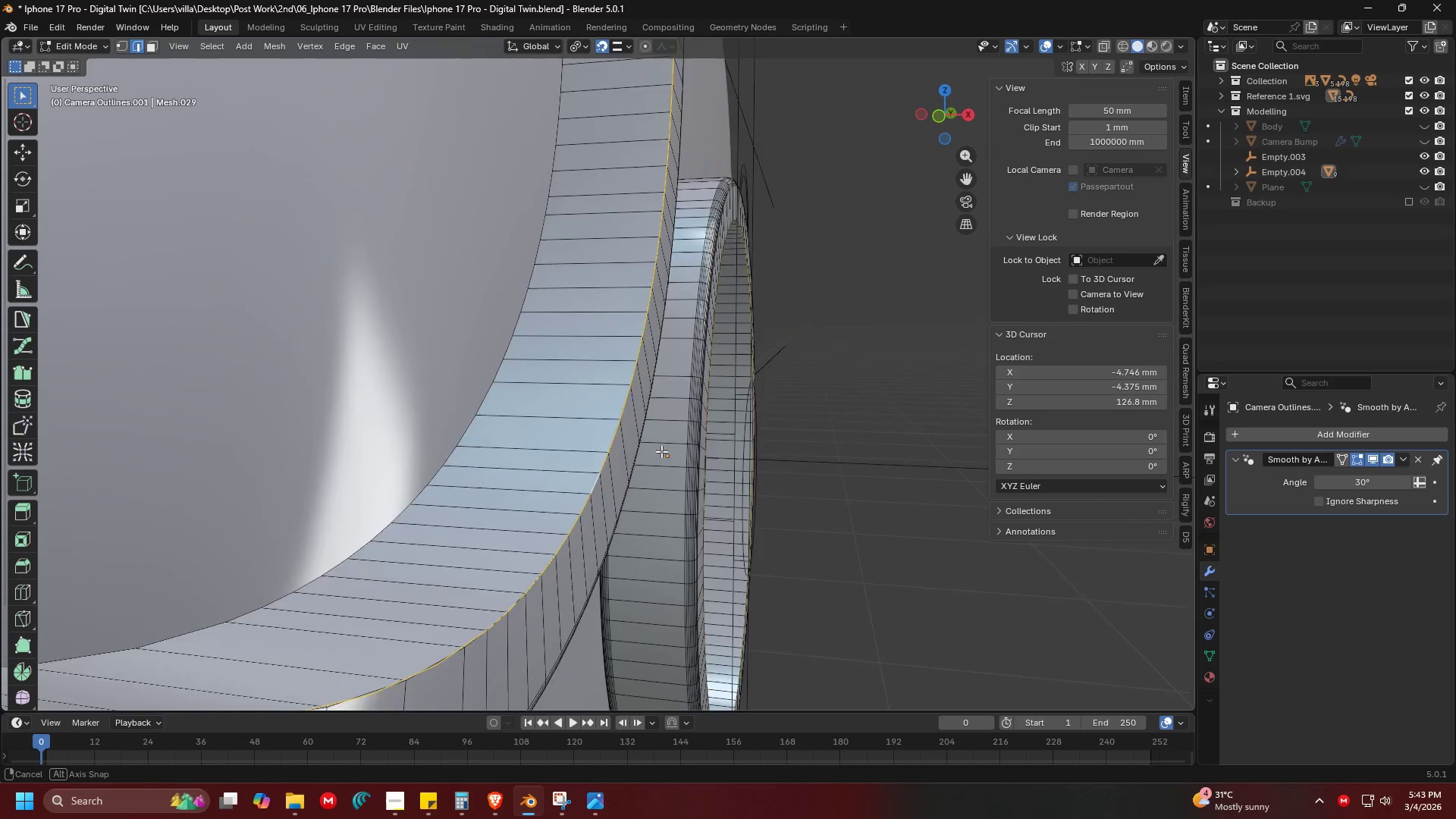 
key(Control+B)
 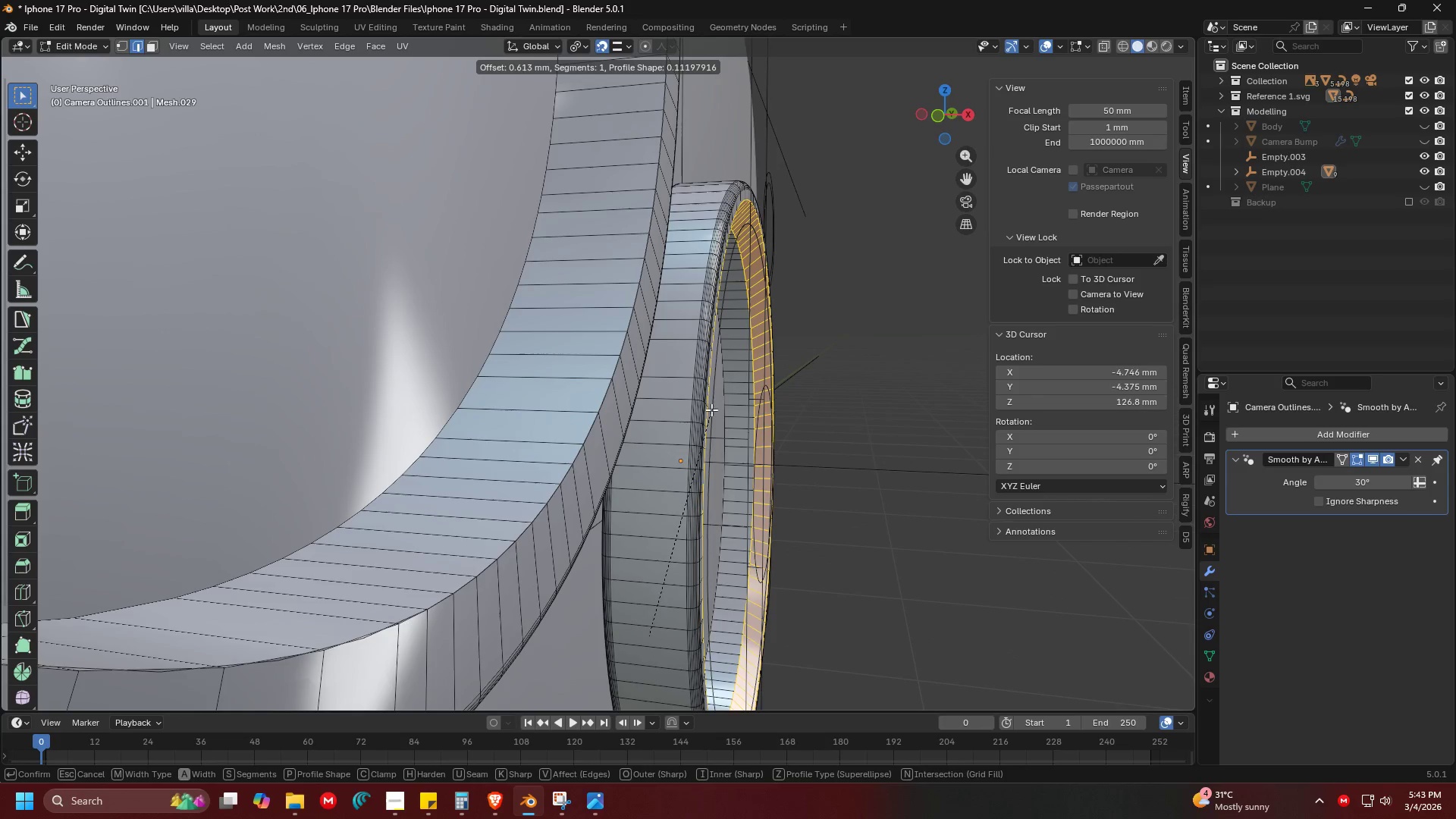 
key(Escape)
 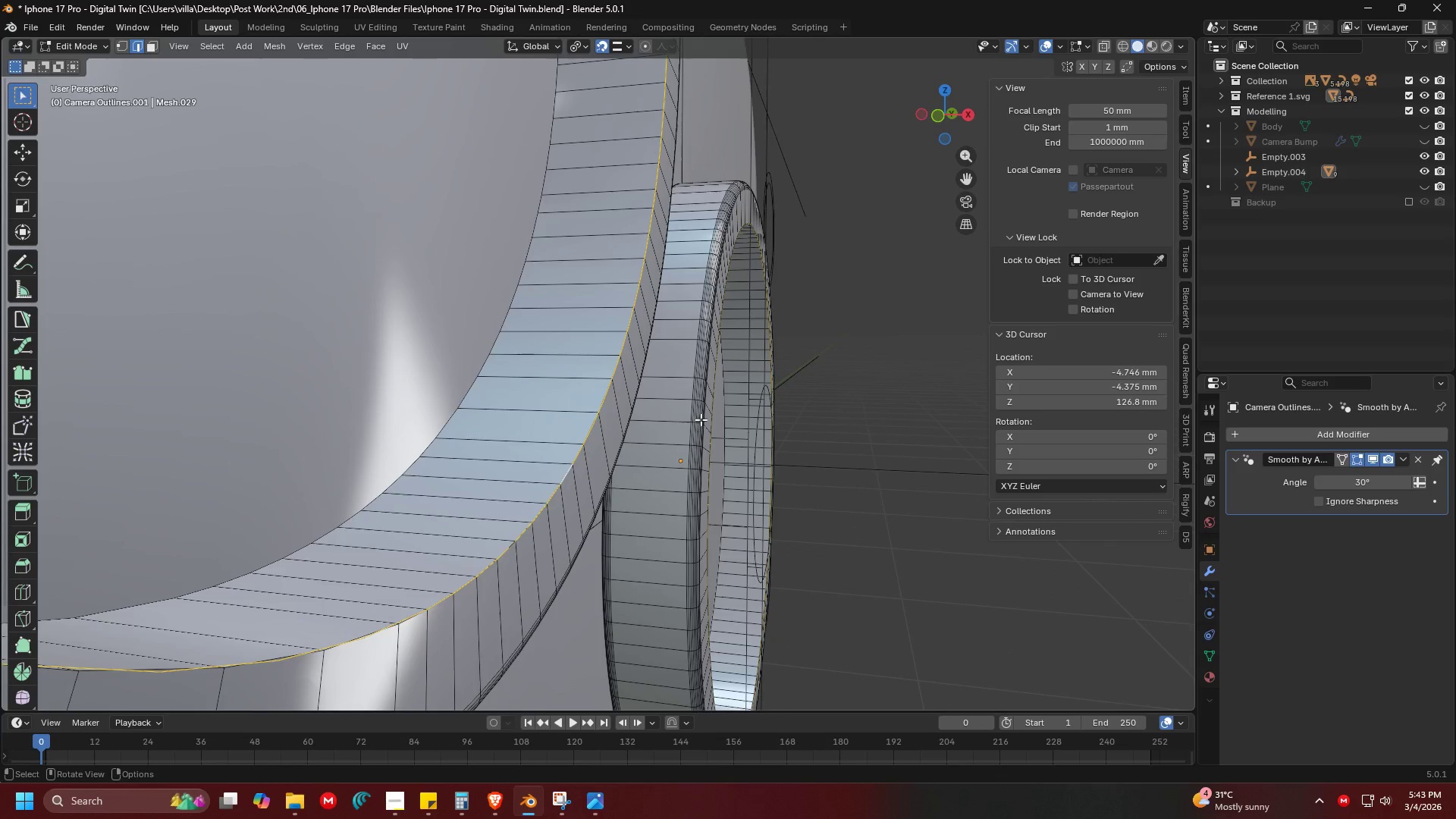 
key(Shift+ShiftLeft)
 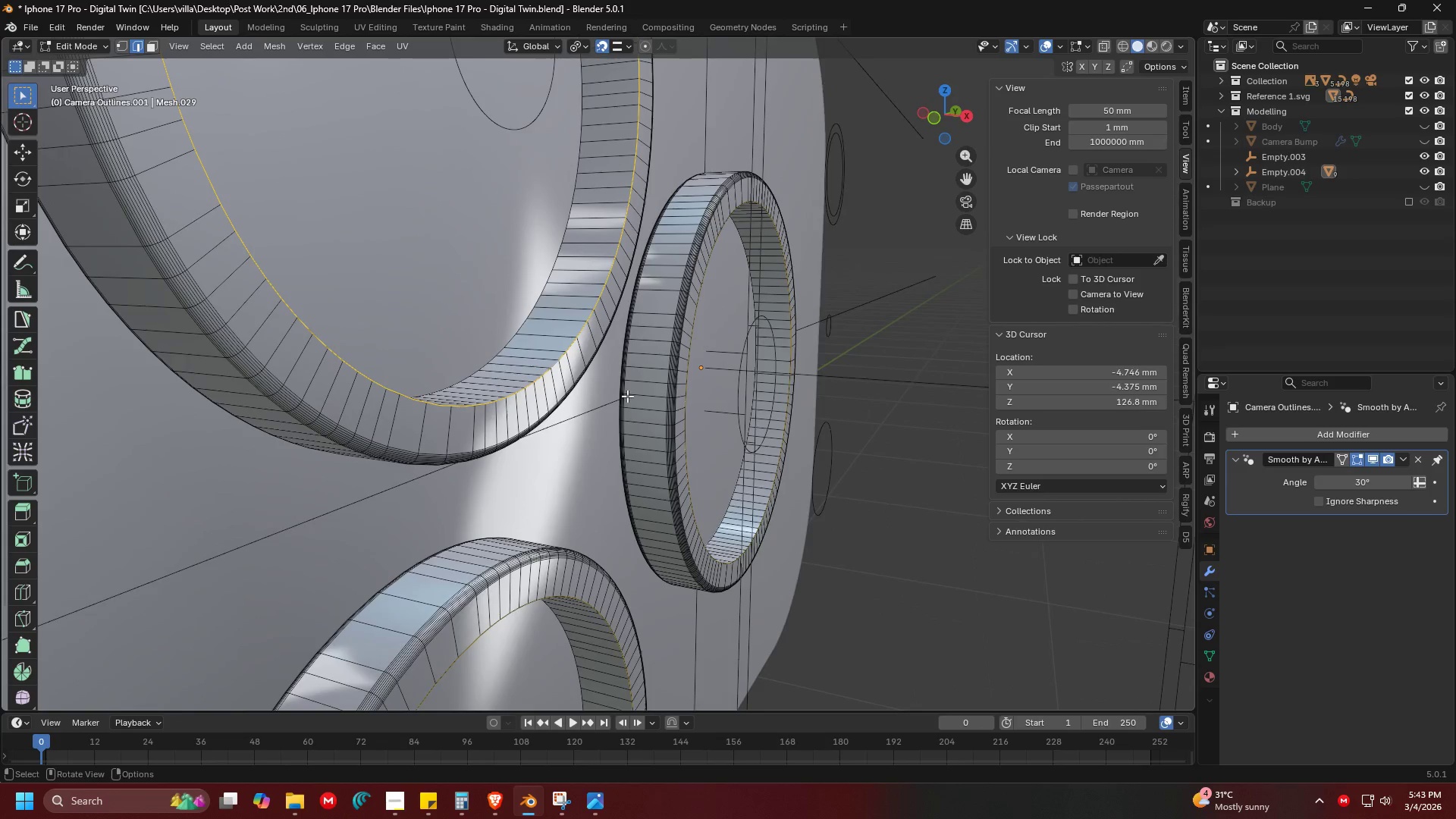 
scroll: coordinate [631, 461], scroll_direction: down, amount: 3.0
 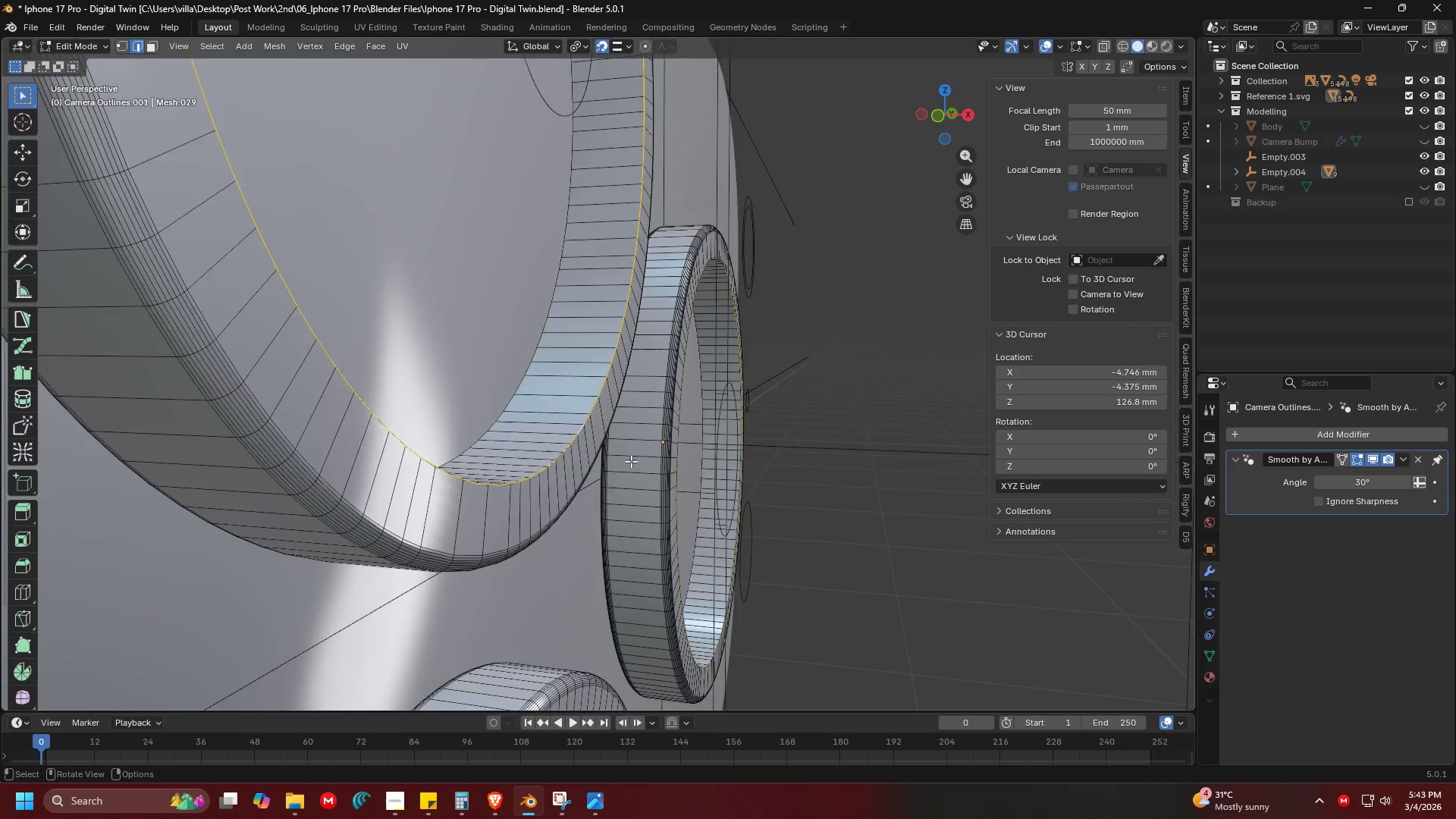 
key(Tab)
key(Tab)
type(am)
 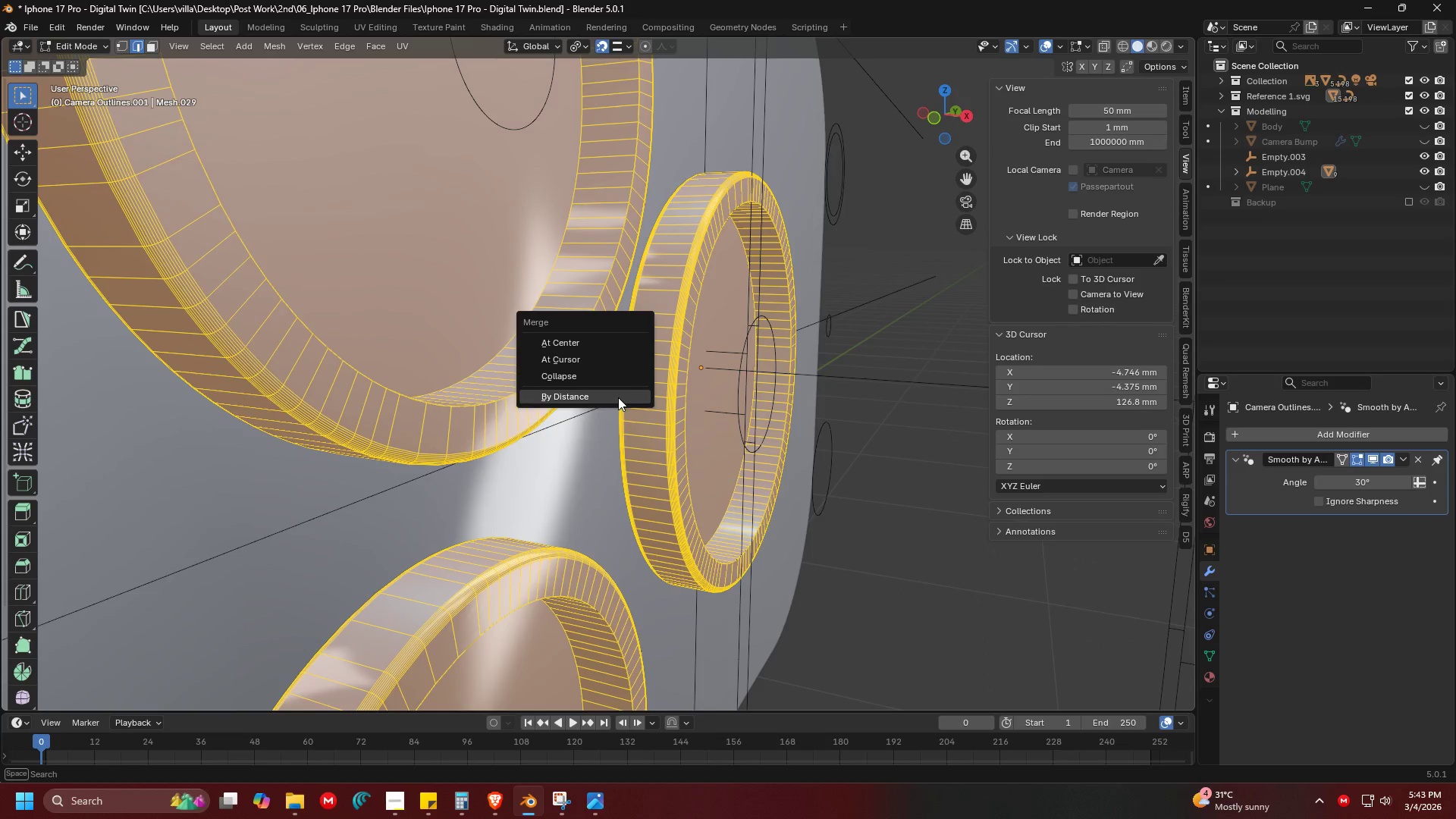 
left_click([617, 397])
 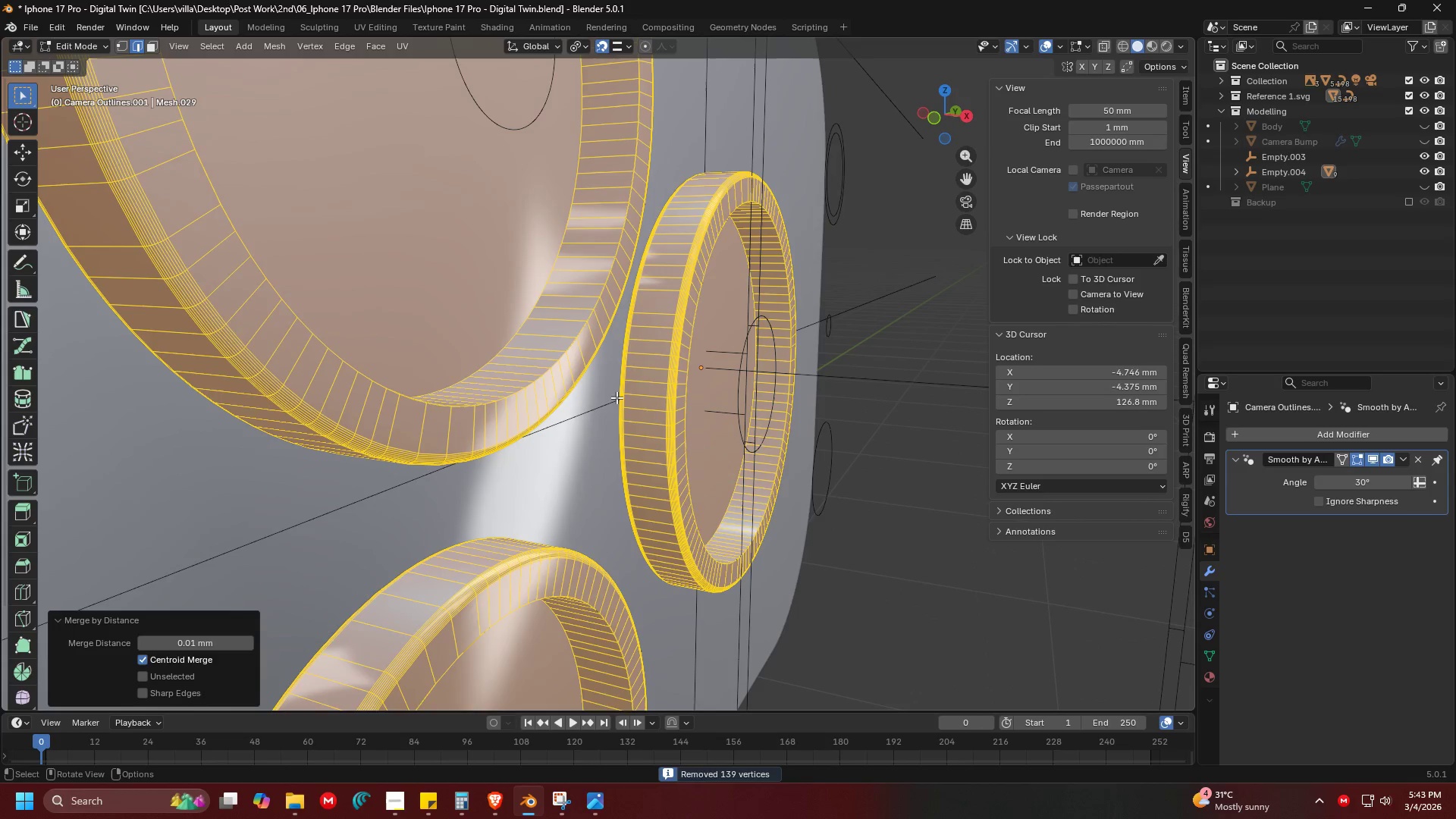 
key(Tab)
 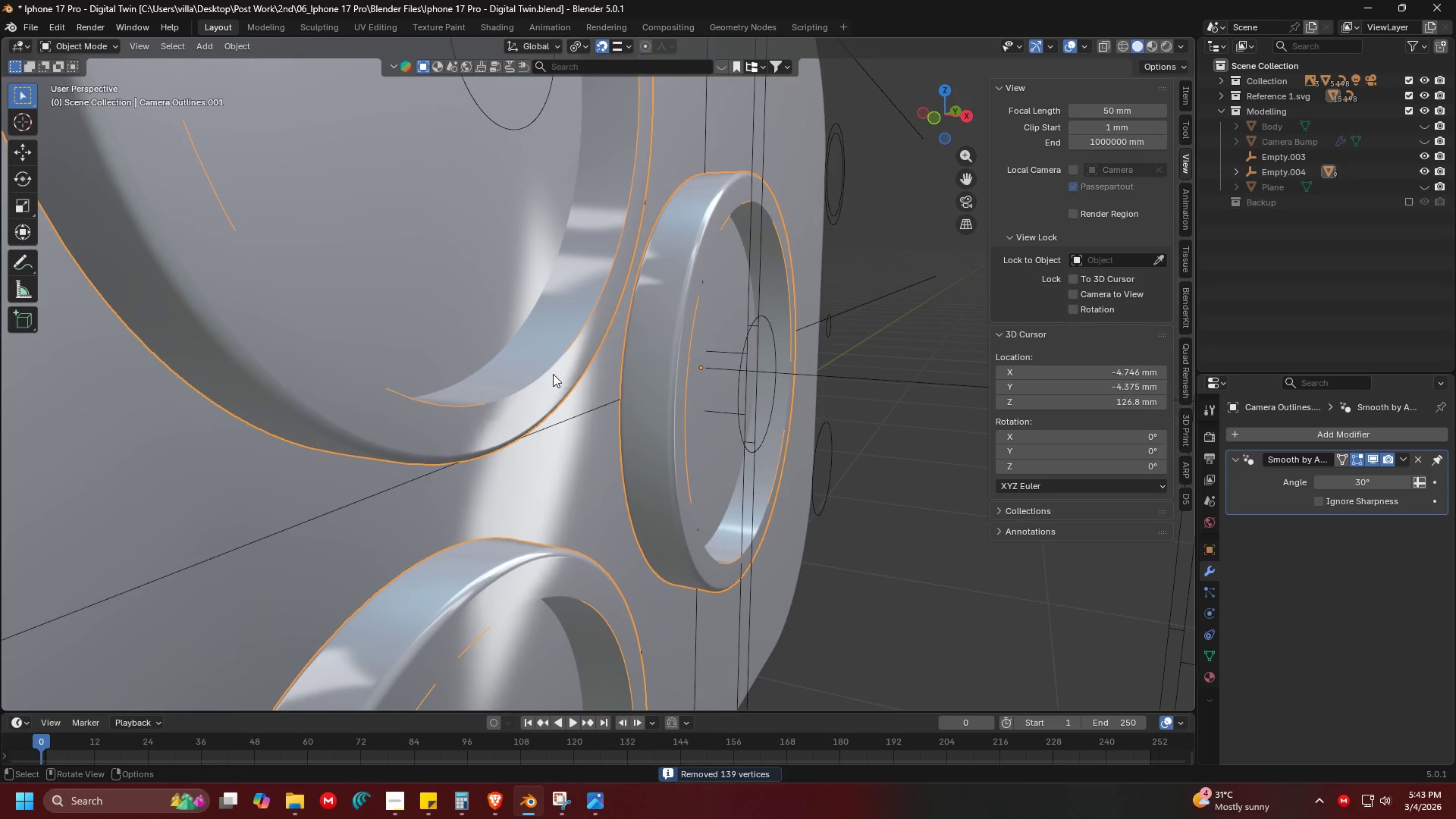 
key(Tab)
 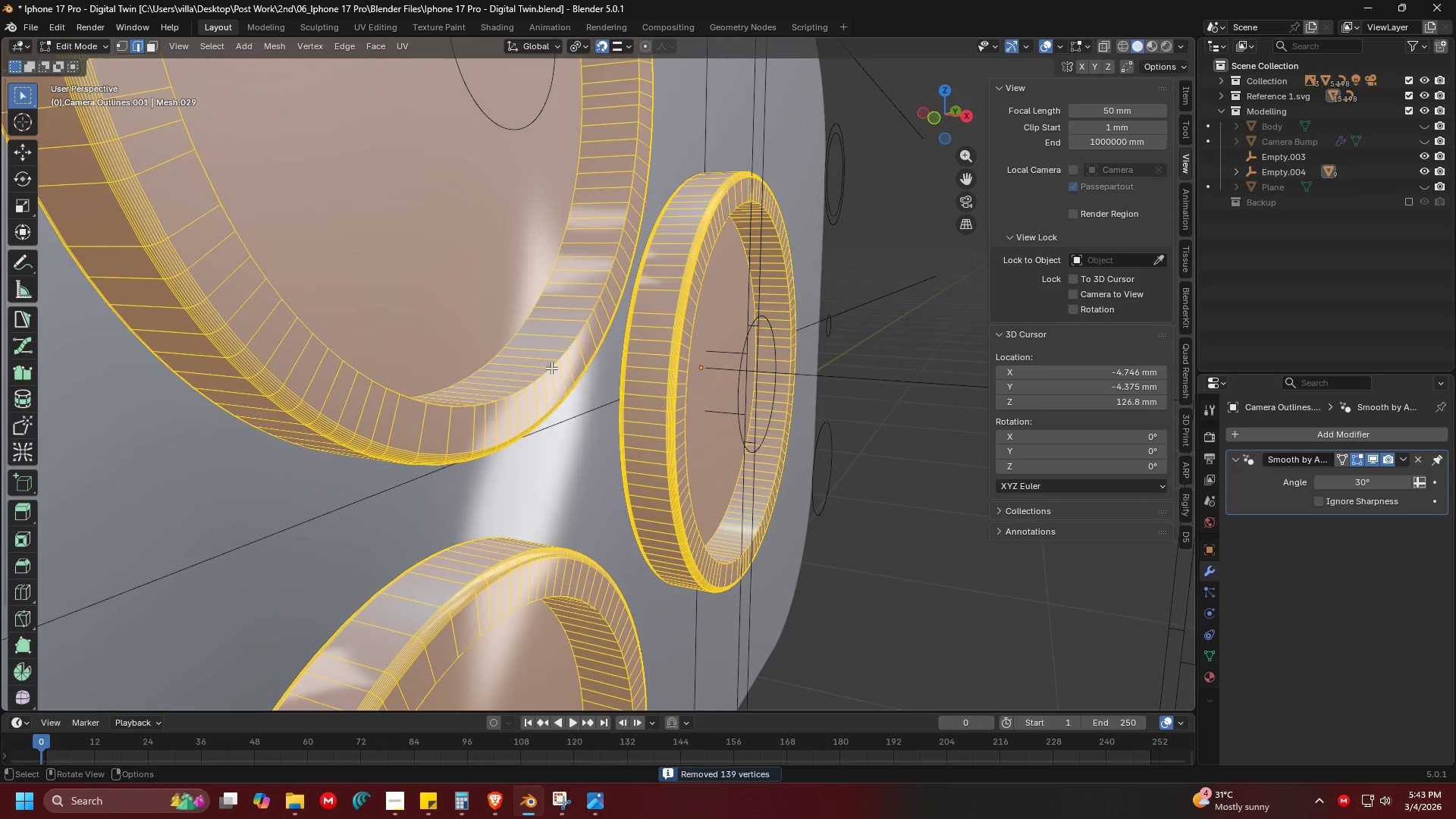 
hold_key(key=AltLeft, duration=0.58)
left_click([551, 364])
 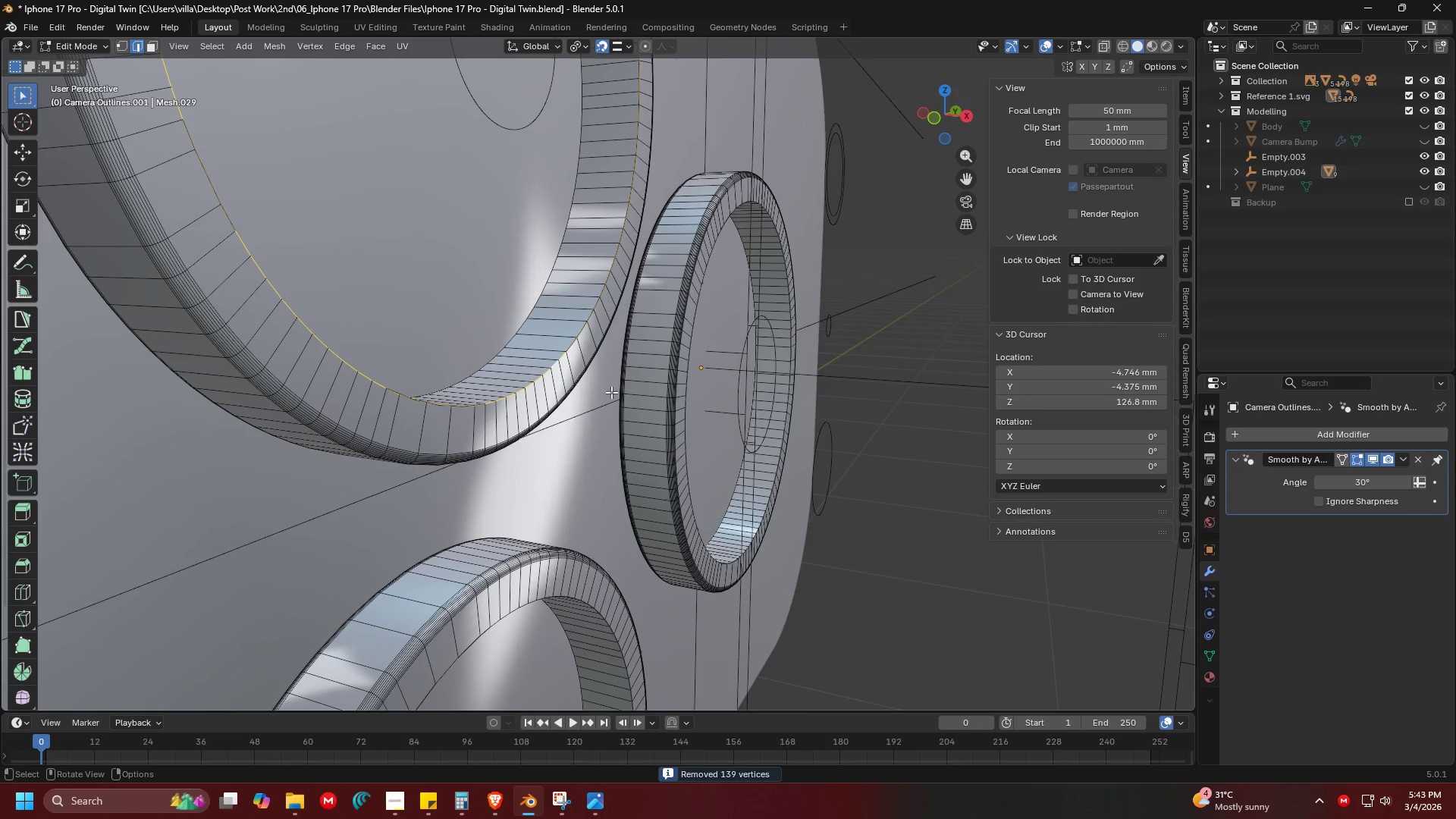 
hold_key(key=ShiftLeft, duration=1.61)
hold_key(key=AltLeft, duration=1.49)
left_click([686, 440])
 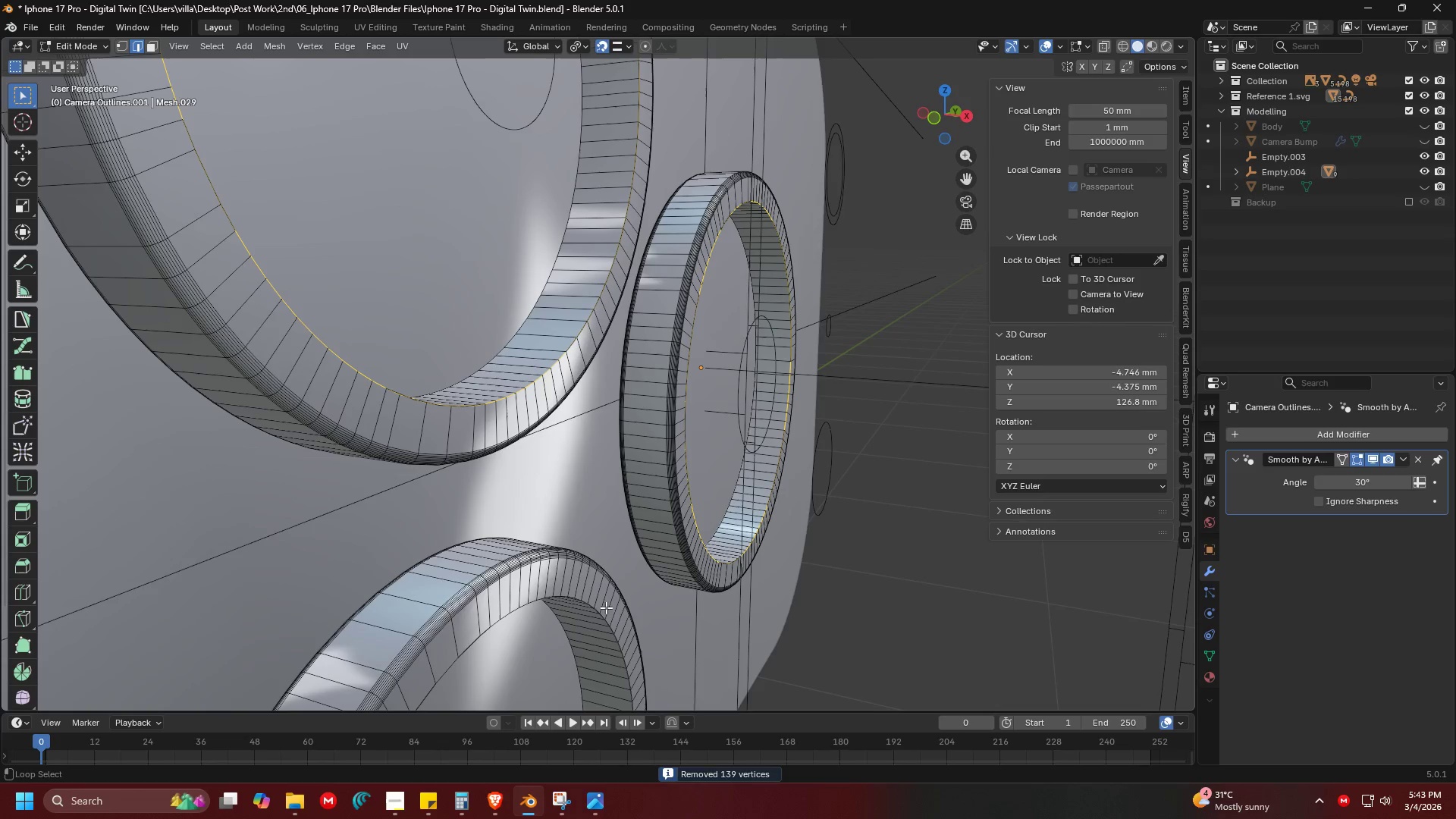 
left_click([597, 615])
 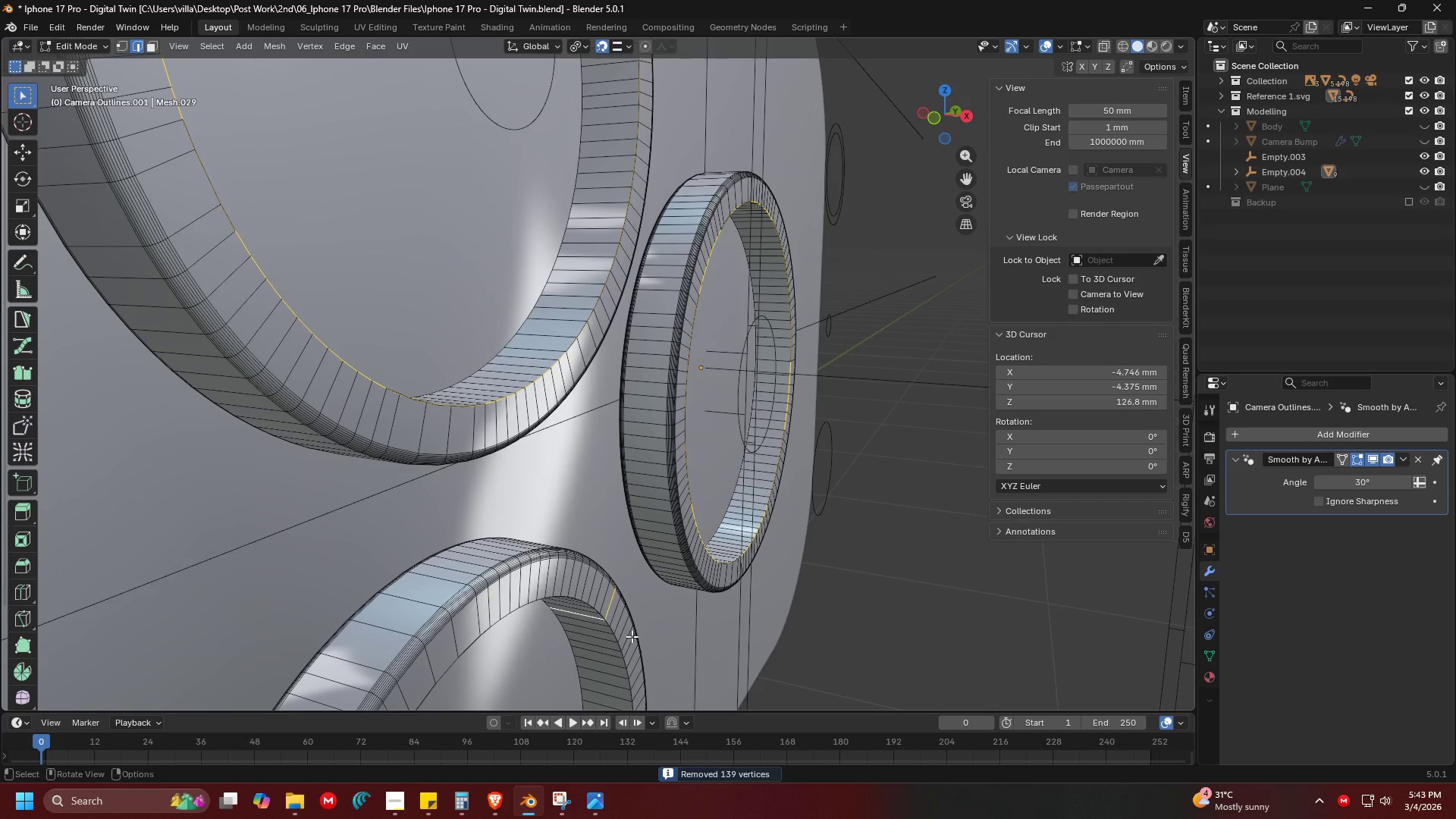 
key(Shift+ShiftLeft)
 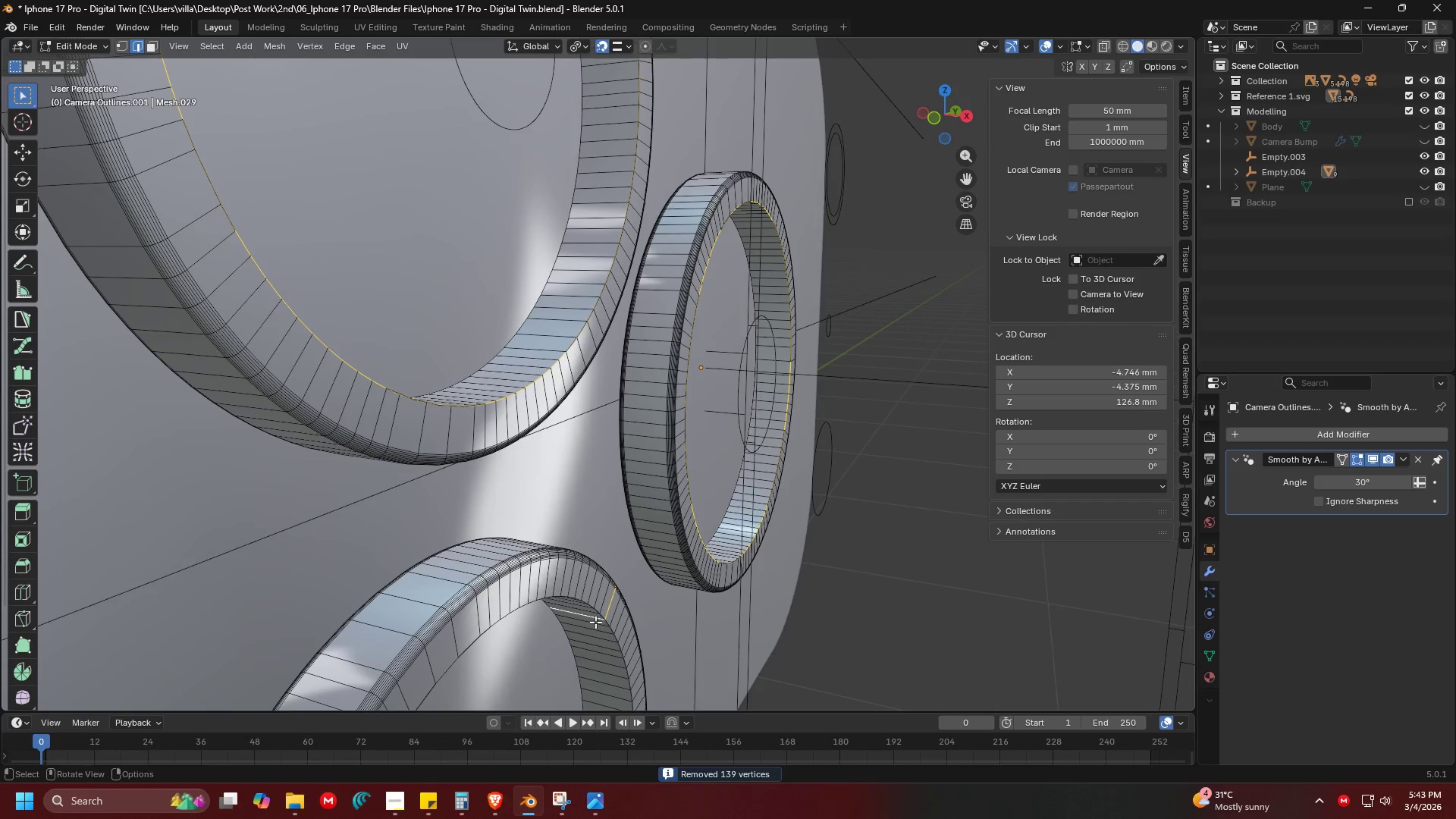 
key(Control+ControlLeft)
 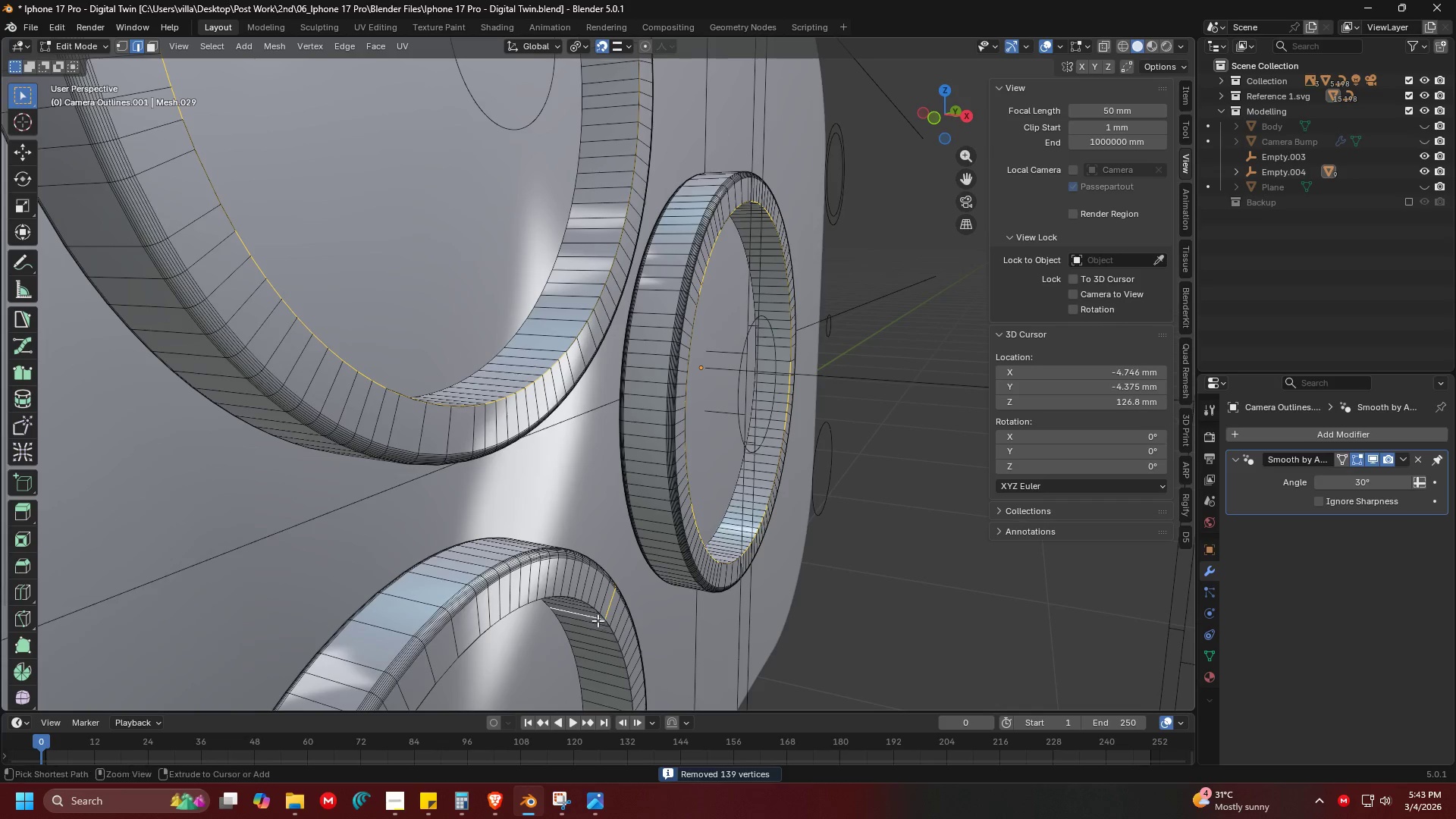 
key(Control+X)
 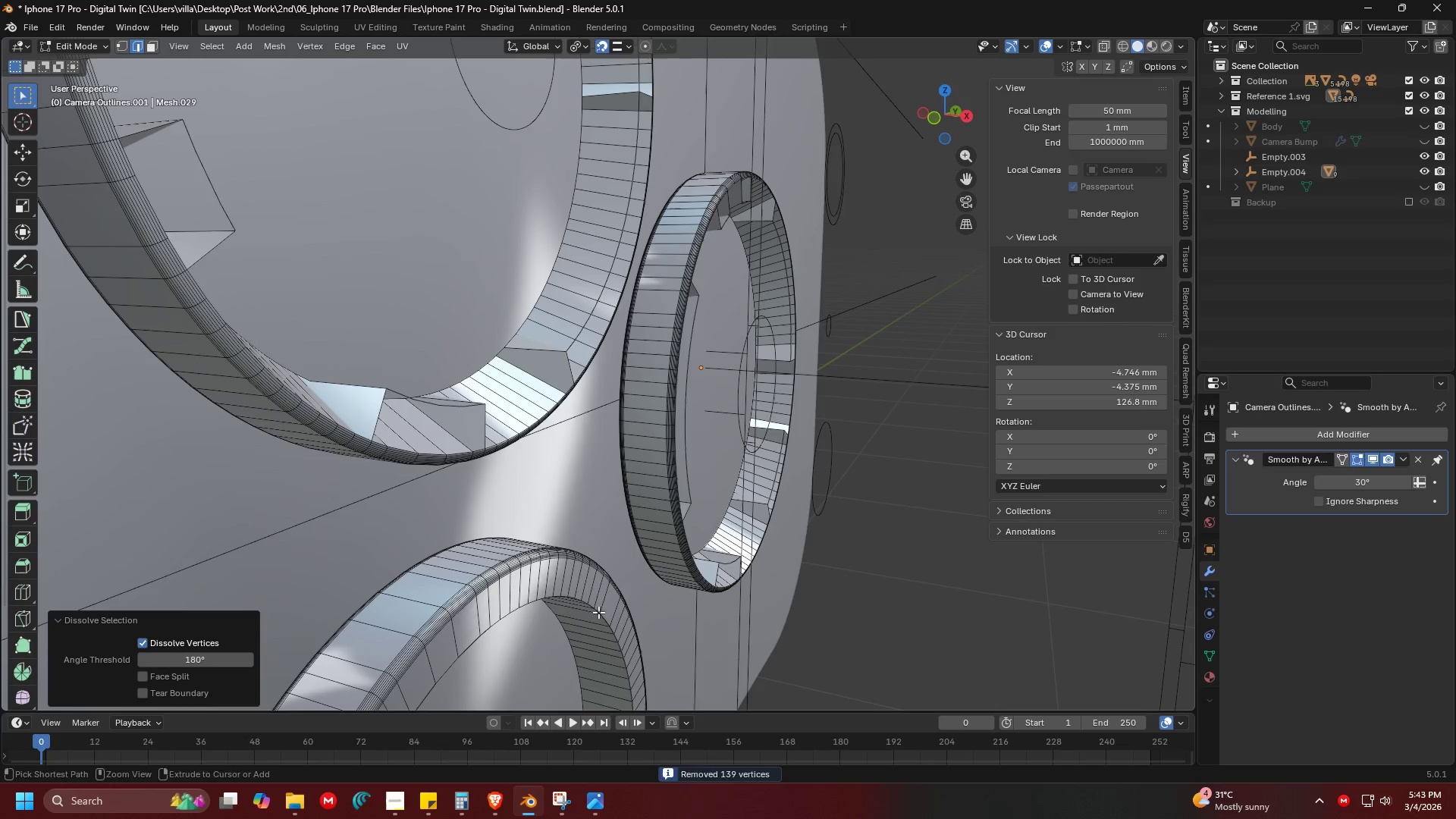 
key(Control+ControlLeft)
 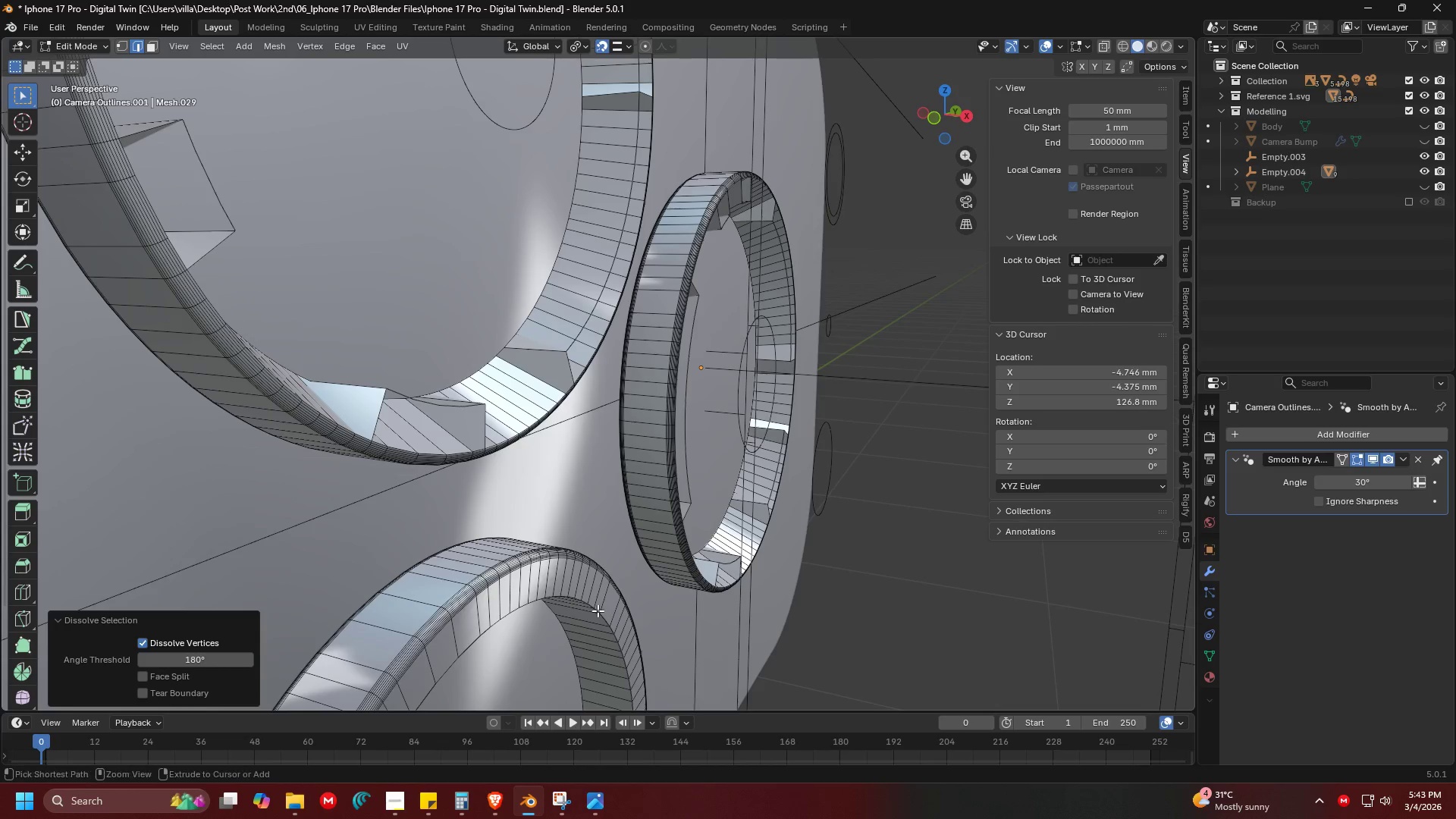 
key(Control+Z)
 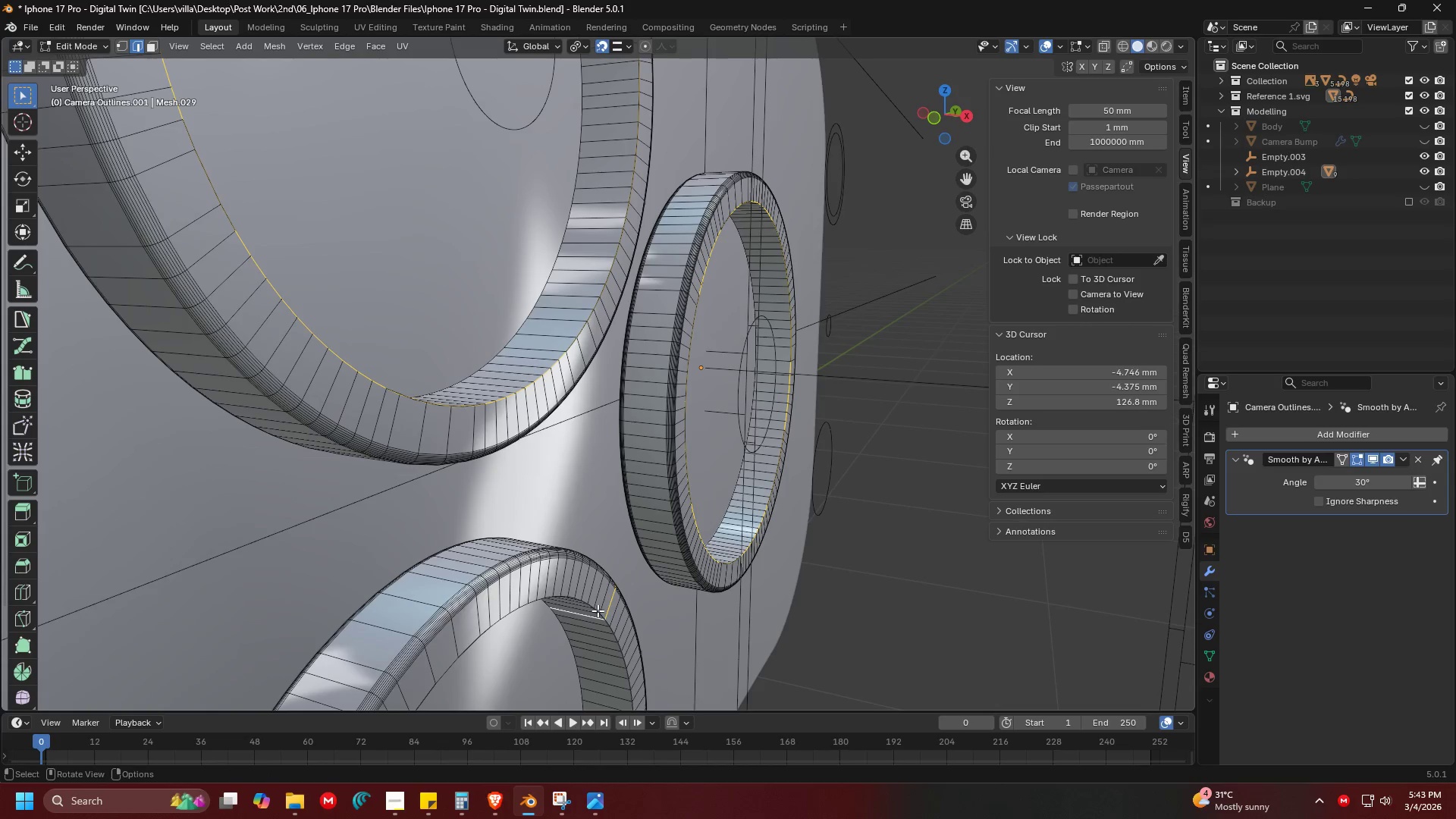 
key(Control+Z)
 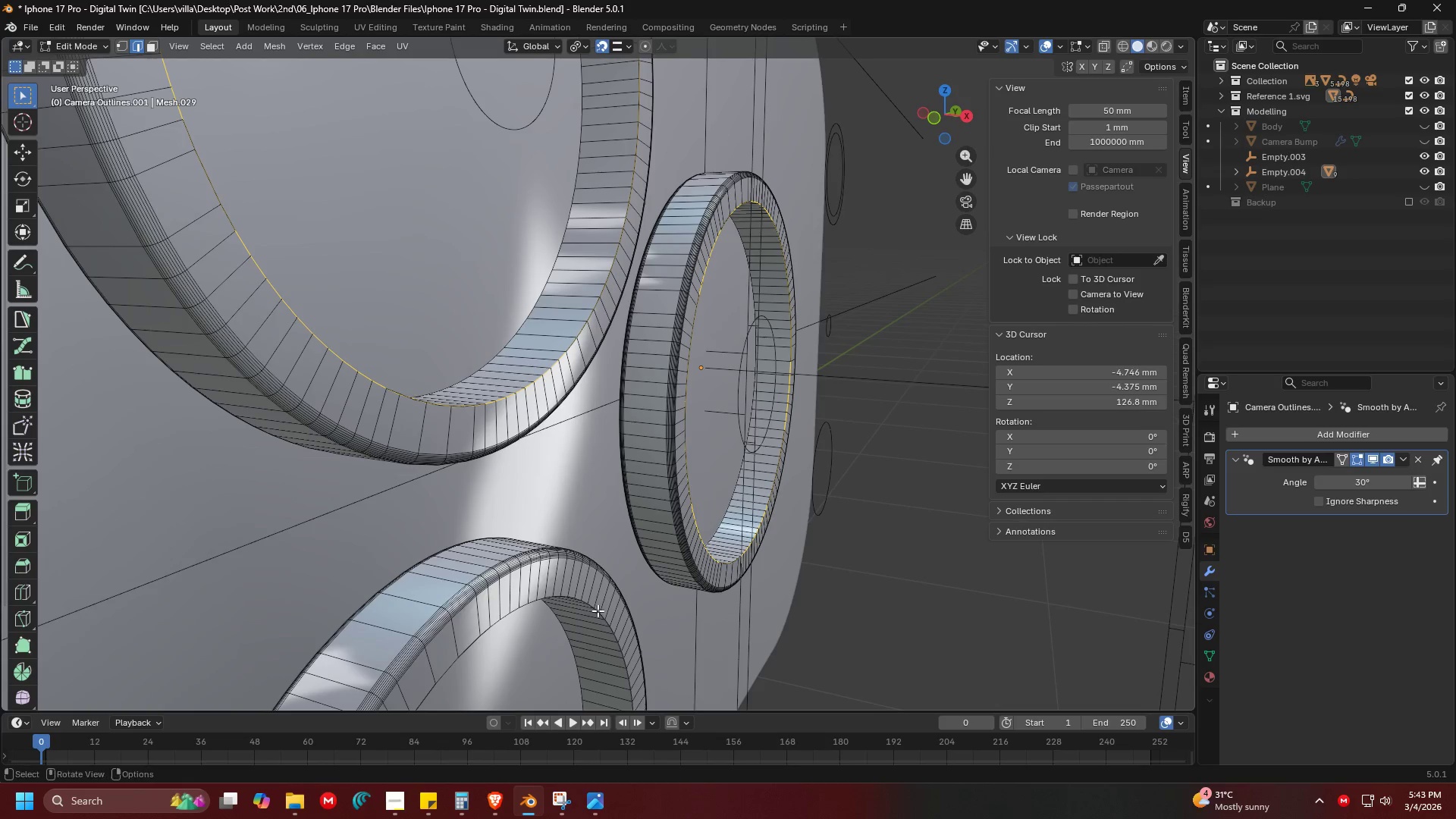 
hold_key(key=ShiftLeft, duration=0.64)
hold_key(key=AltLeft, duration=0.56)
left_click([591, 601])
 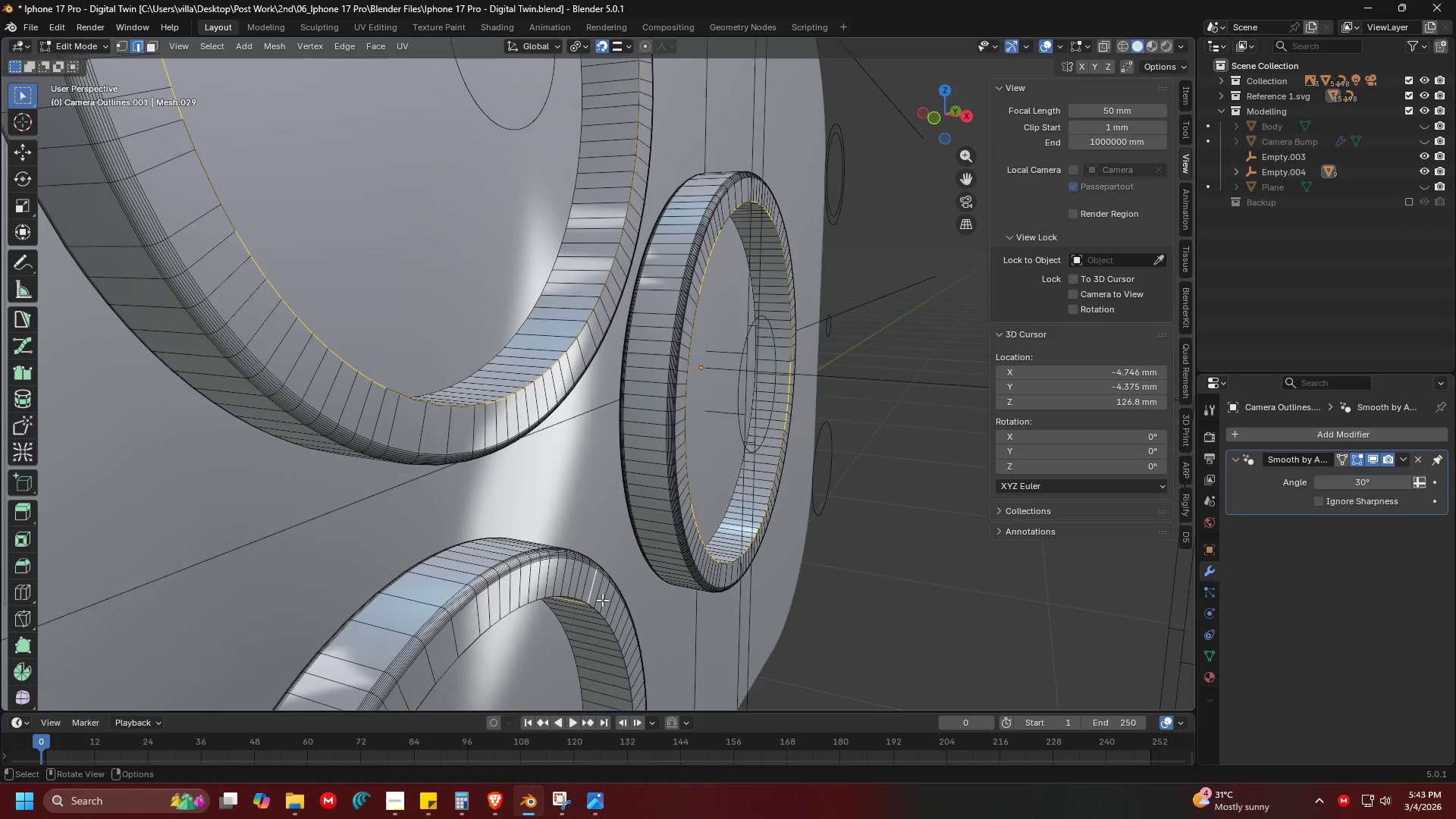 
key(Control+ControlLeft)
 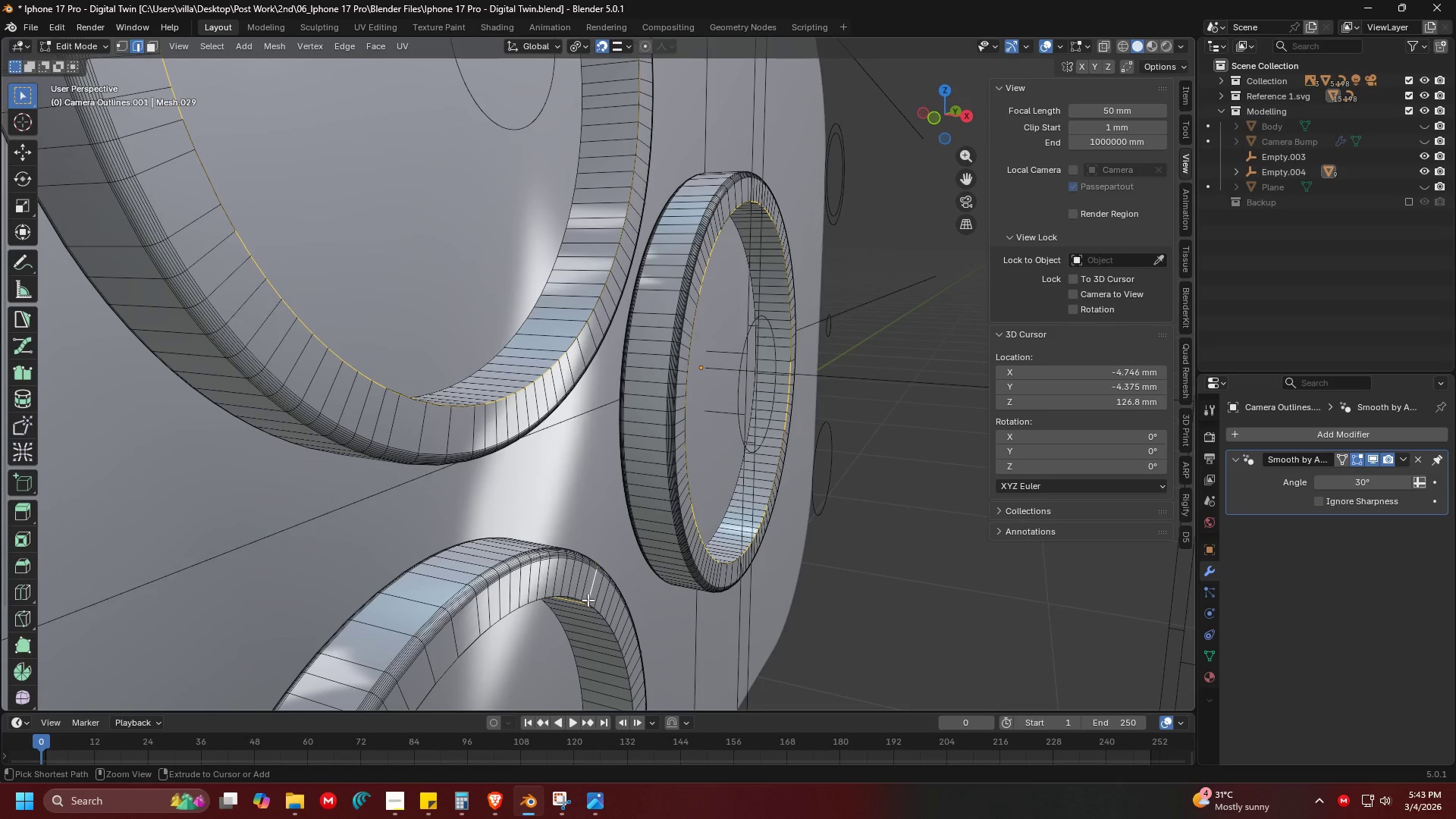 
key(Control+Z)
 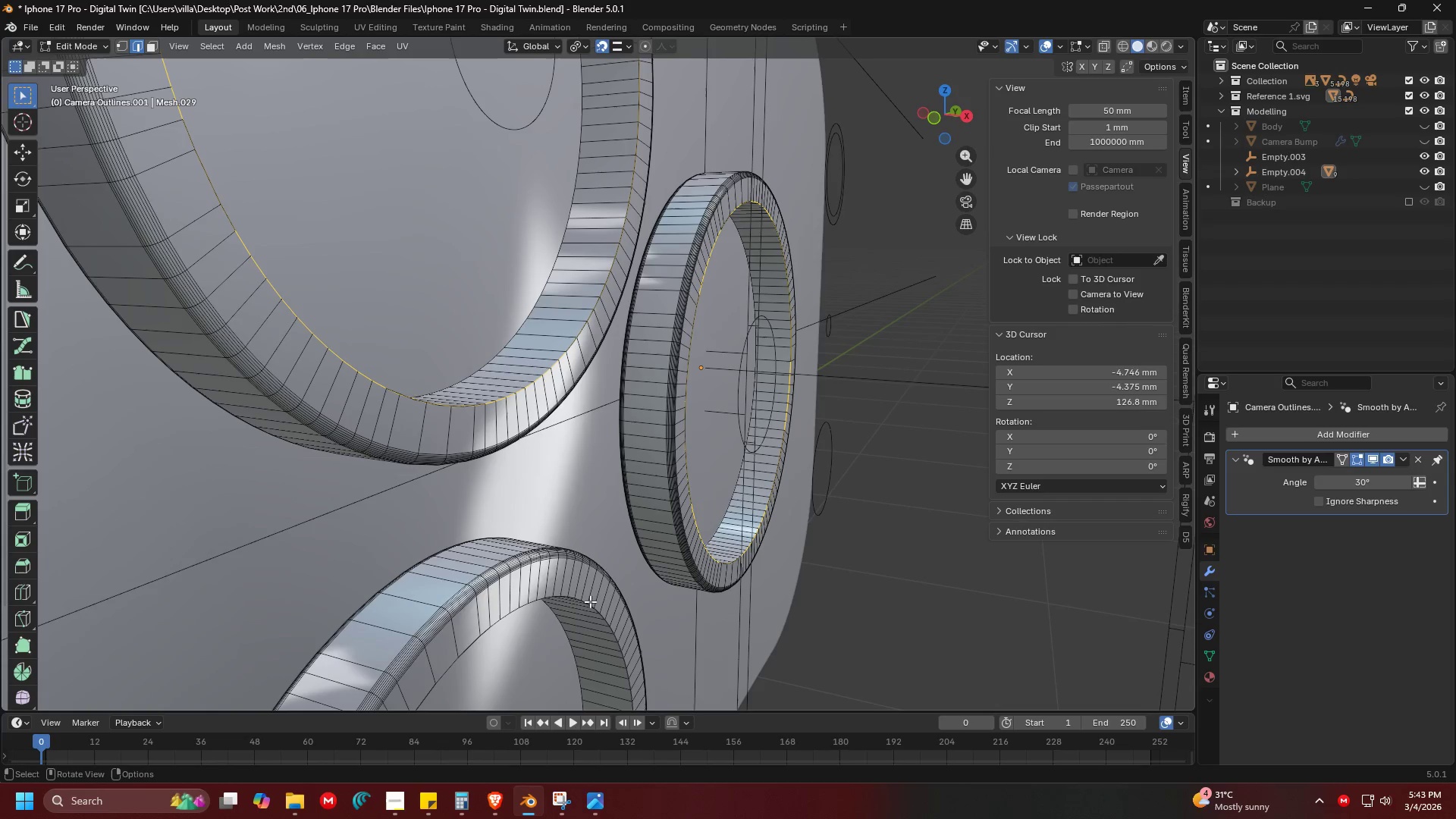 
hold_key(key=ShiftLeft, duration=0.64)
hold_key(key=AltLeft, duration=0.58)
left_click([587, 606])
 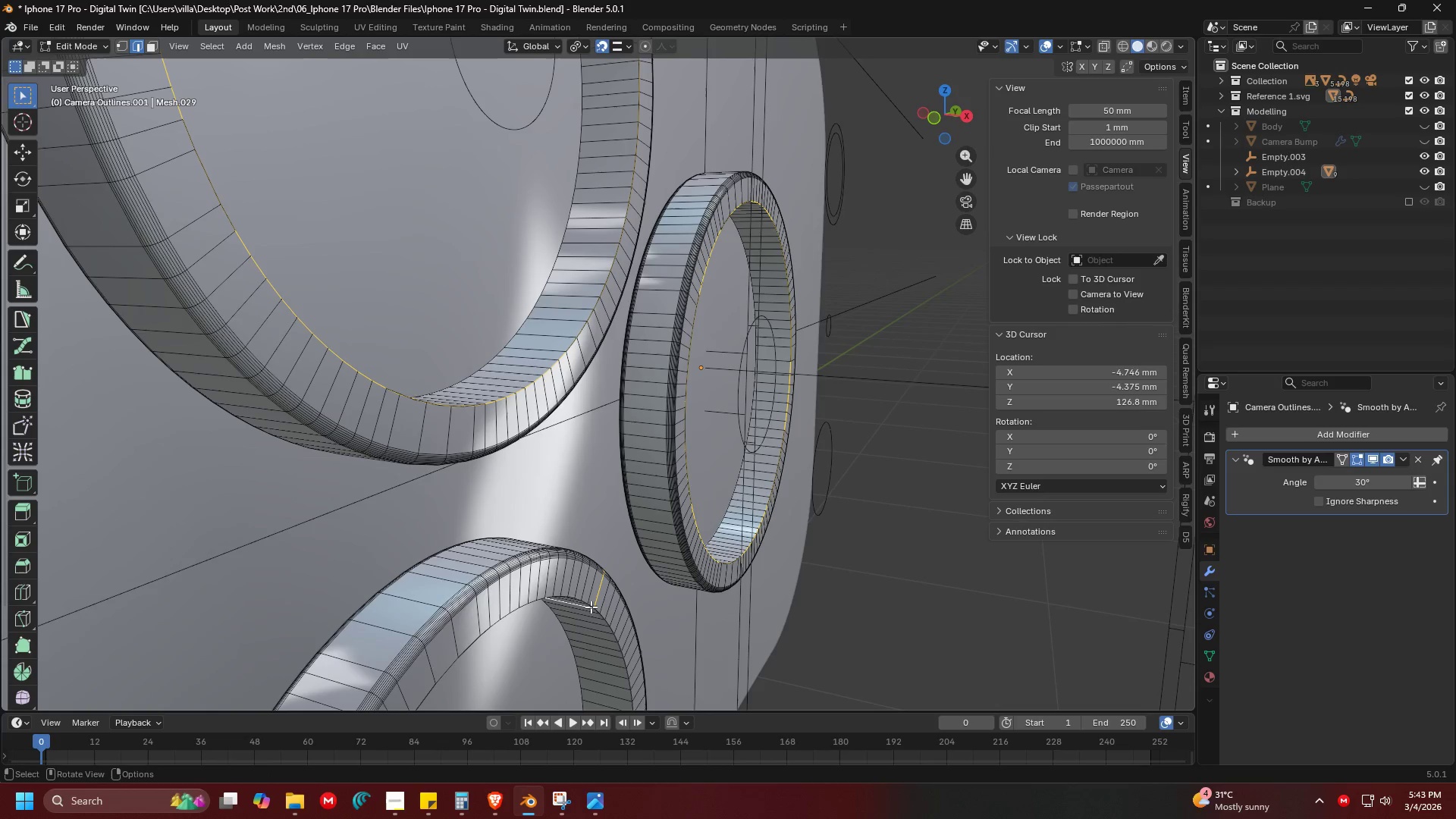 
key(Control+ControlLeft)
 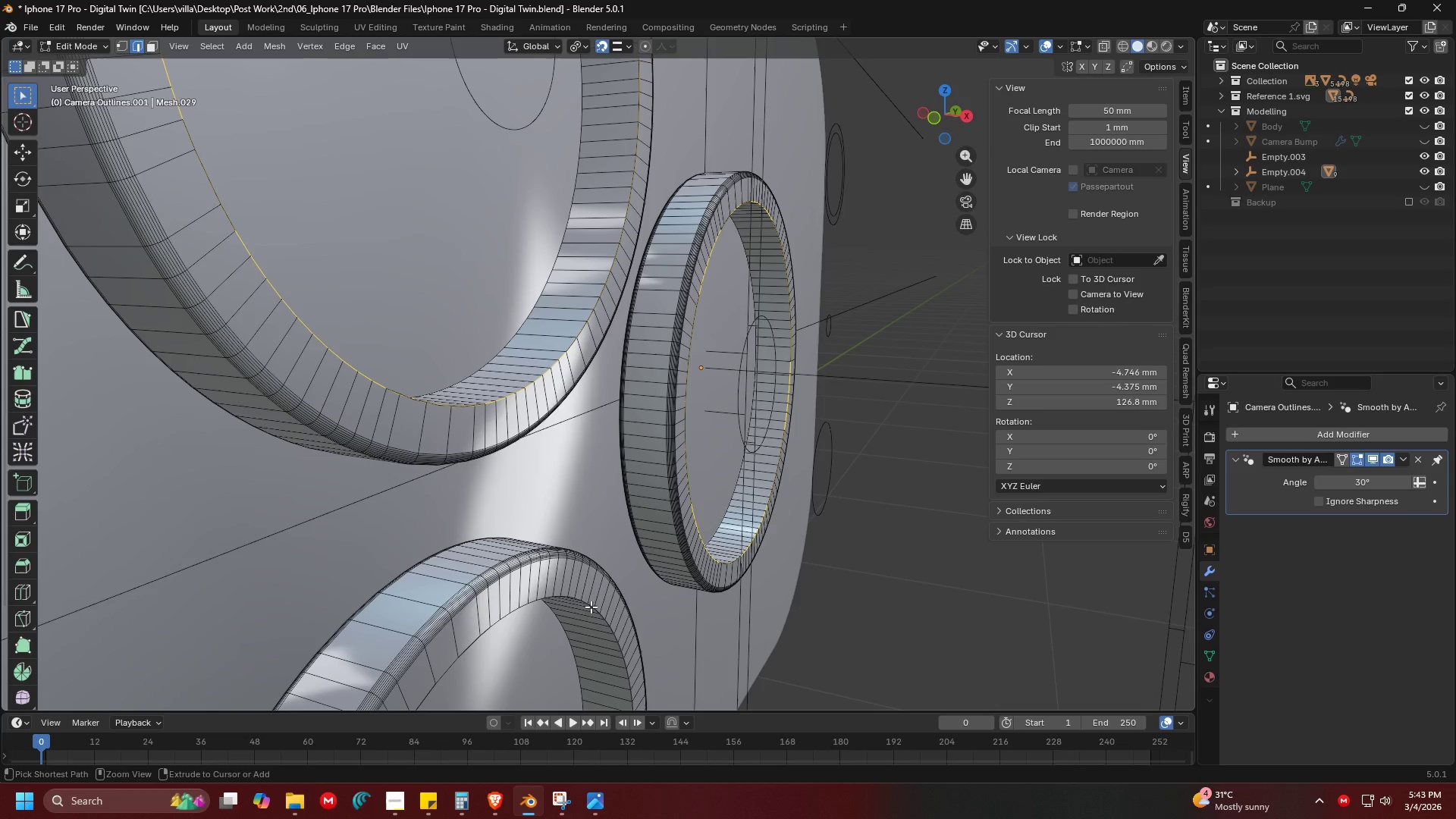 
key(Control+Z)
 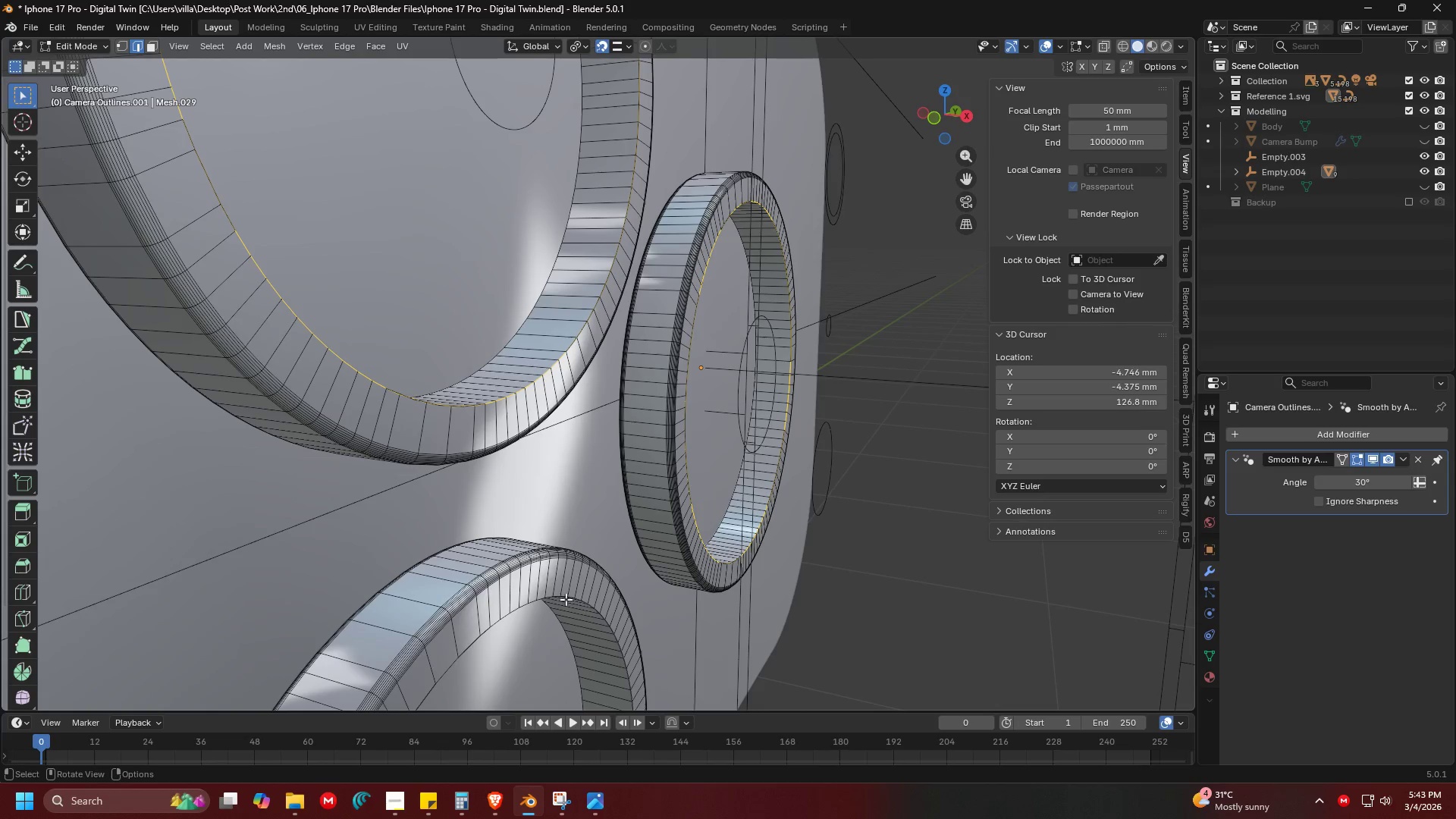 
hold_key(key=AltLeft, duration=1.39)
hold_key(key=ShiftLeft, duration=1.38)
left_click([530, 602])
 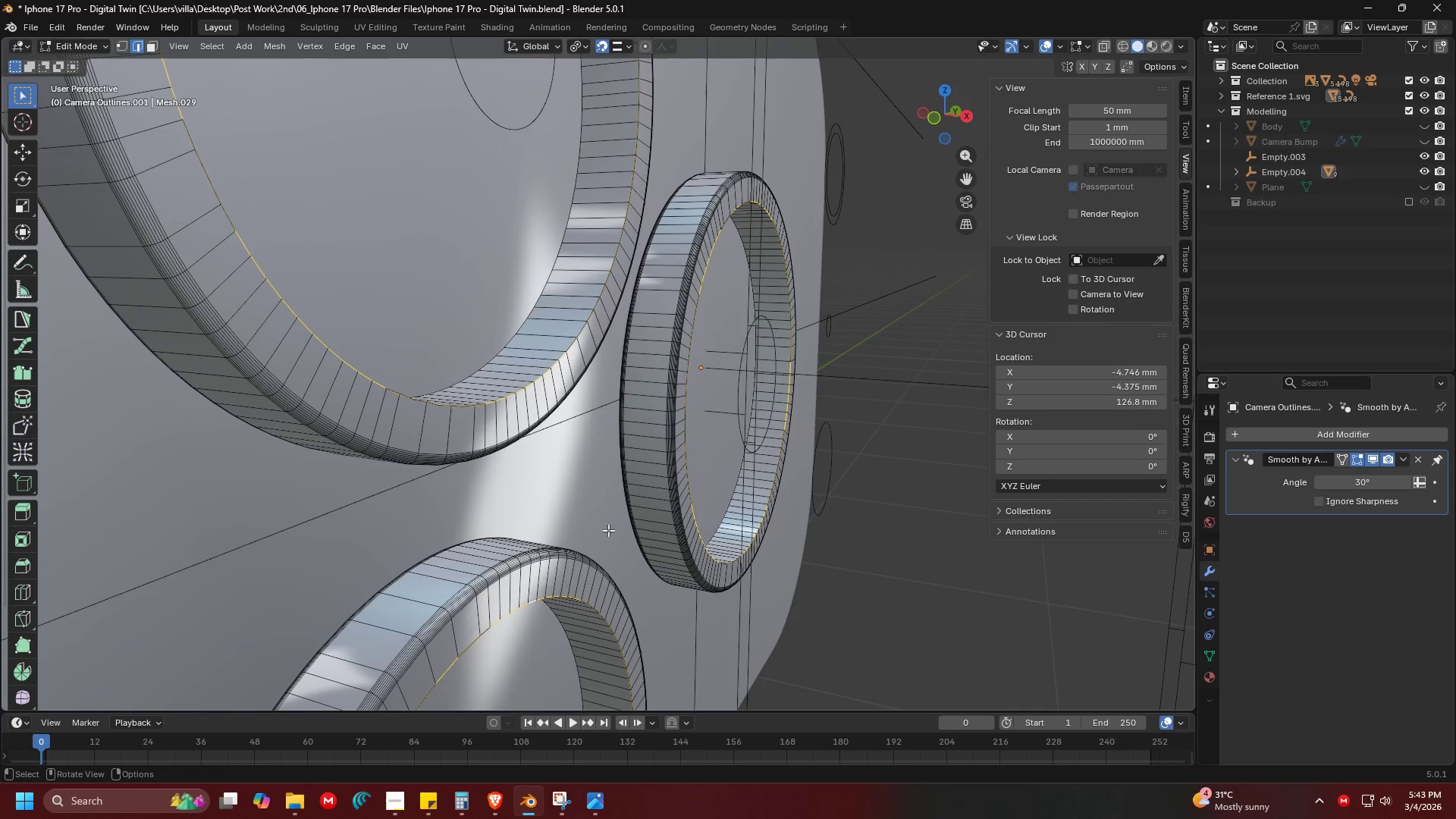 
key(Control+B)
 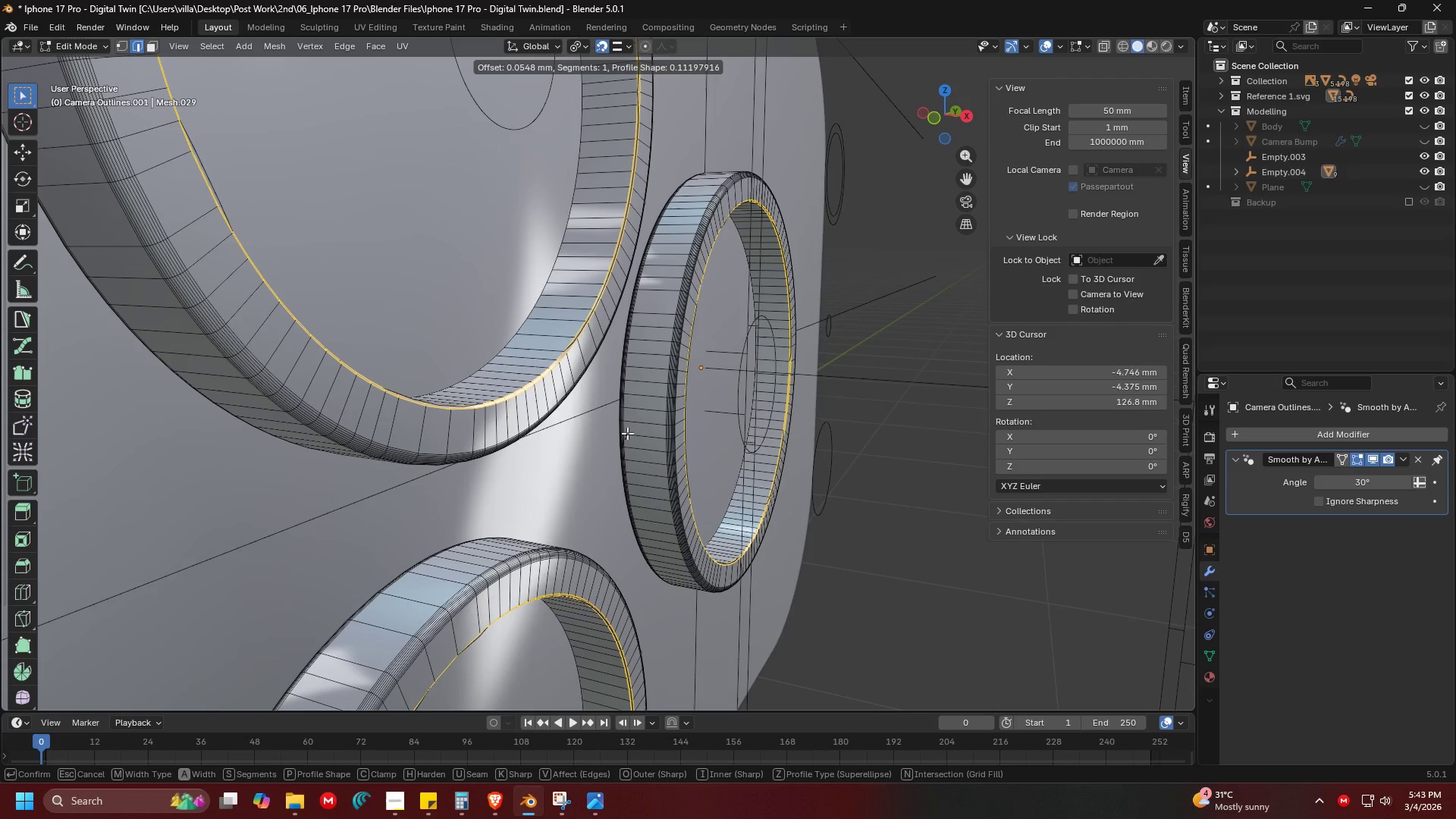 
wait(6.42)
 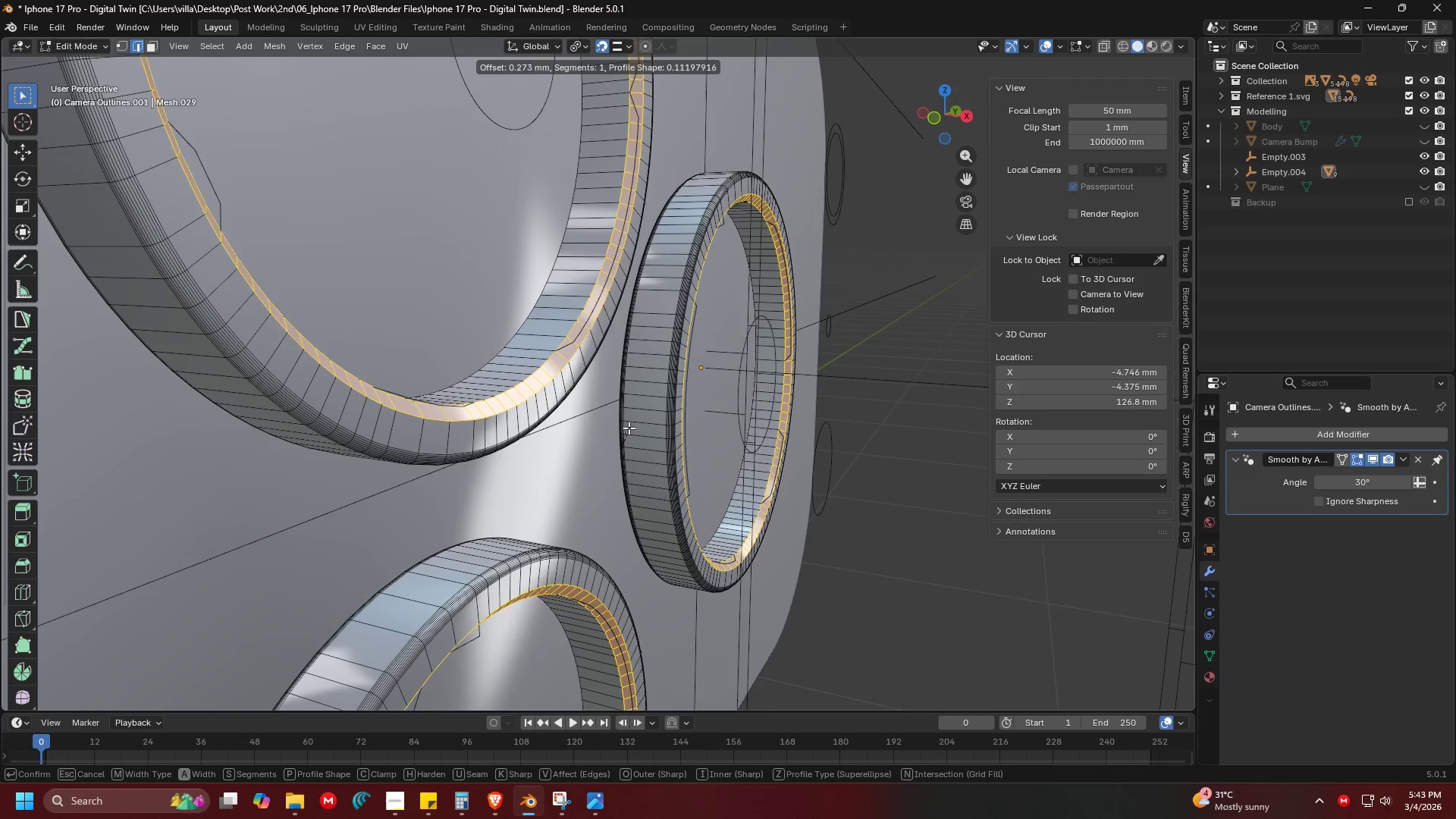 
type(.05)
 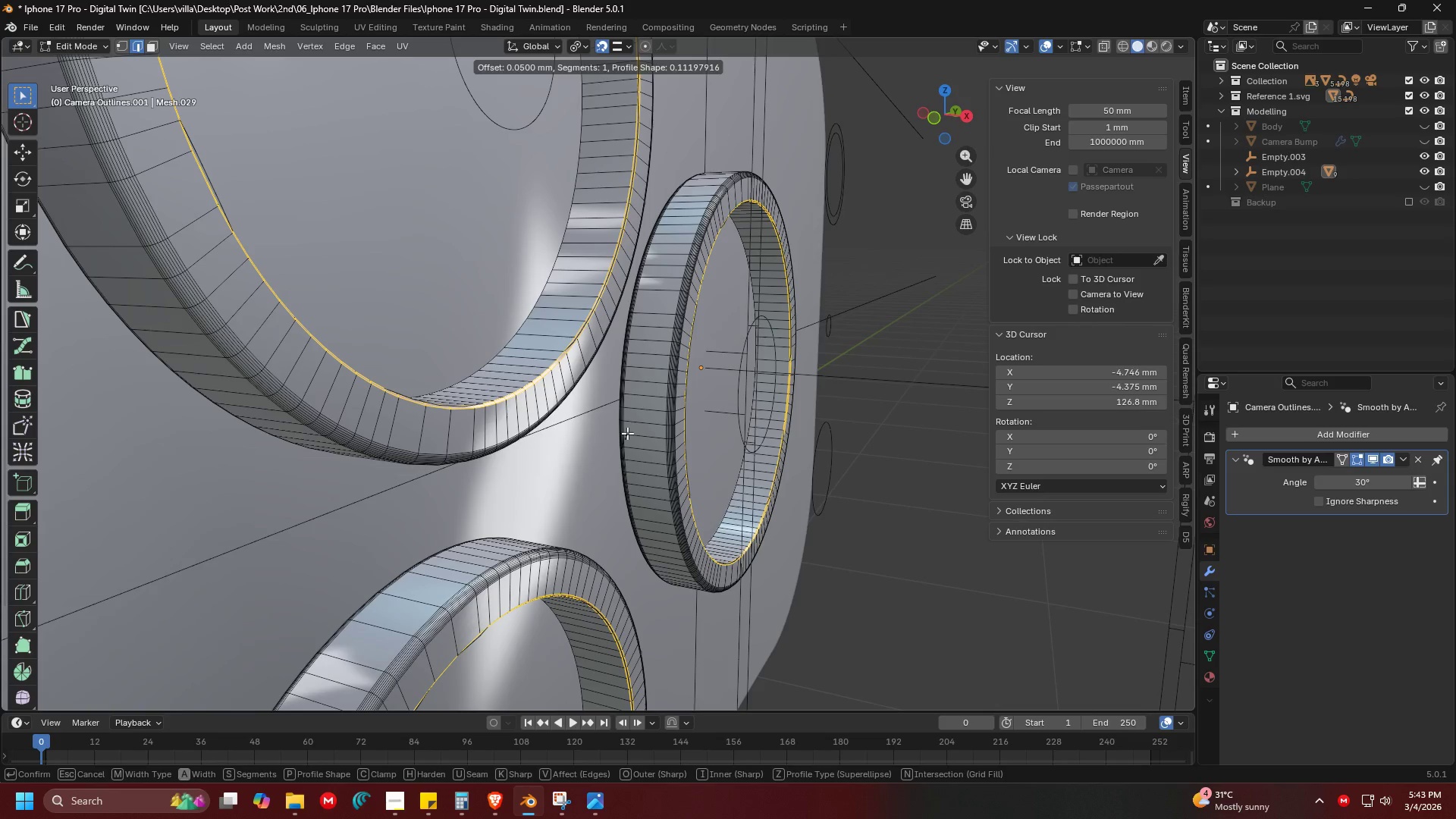 
key(Enter)
 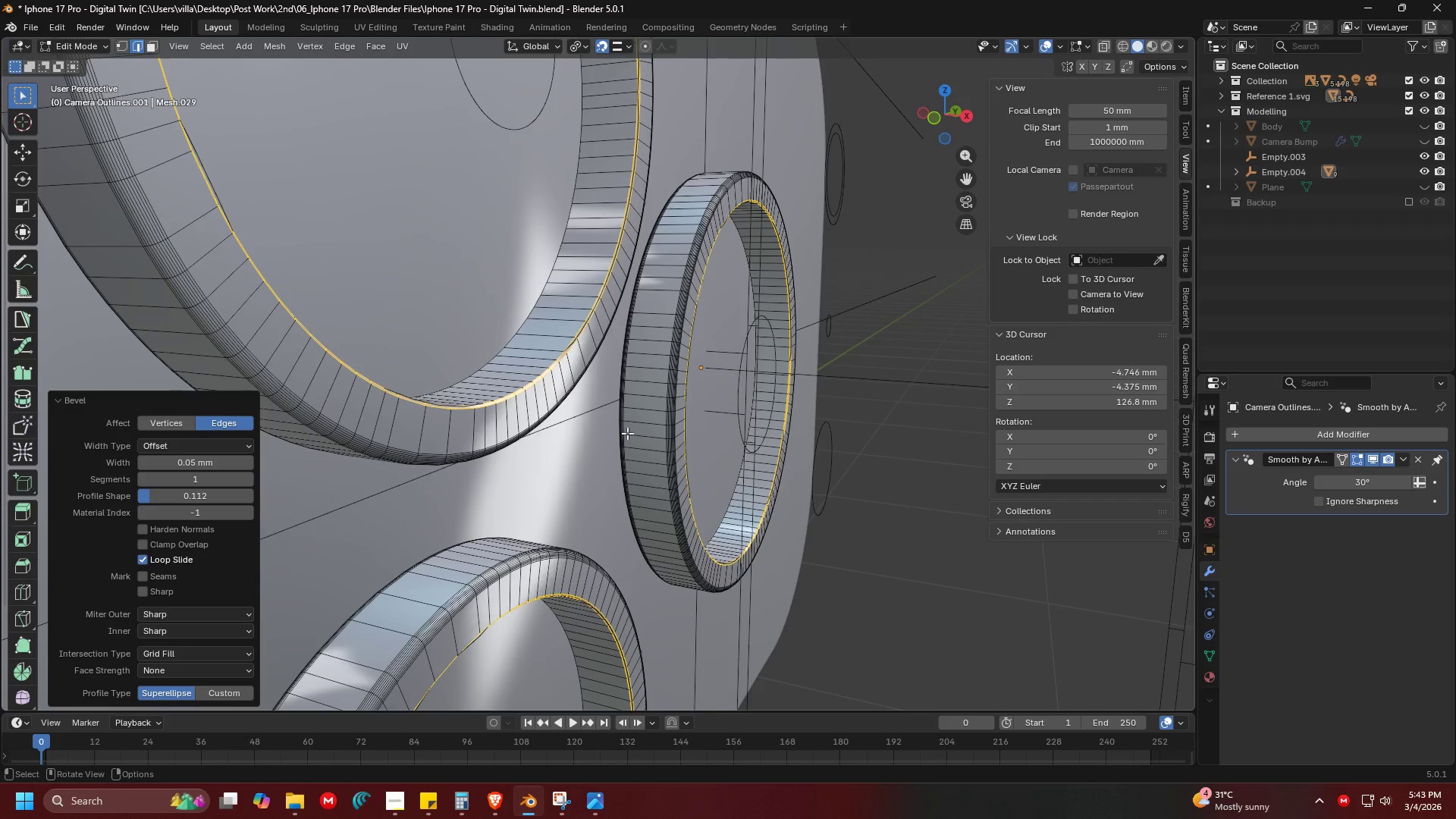 
key(Tab)
 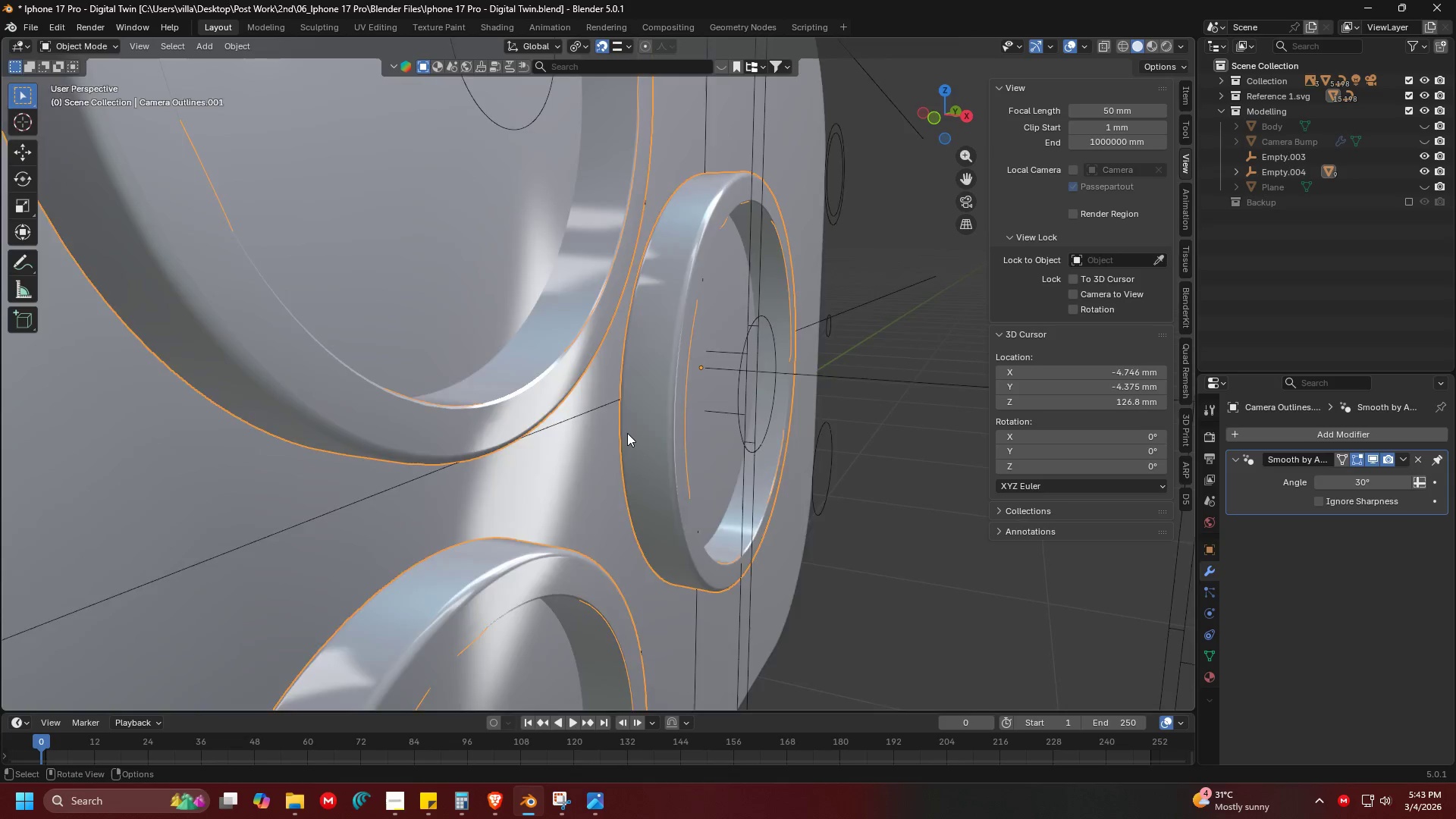 
key(Shift+ShiftLeft)
 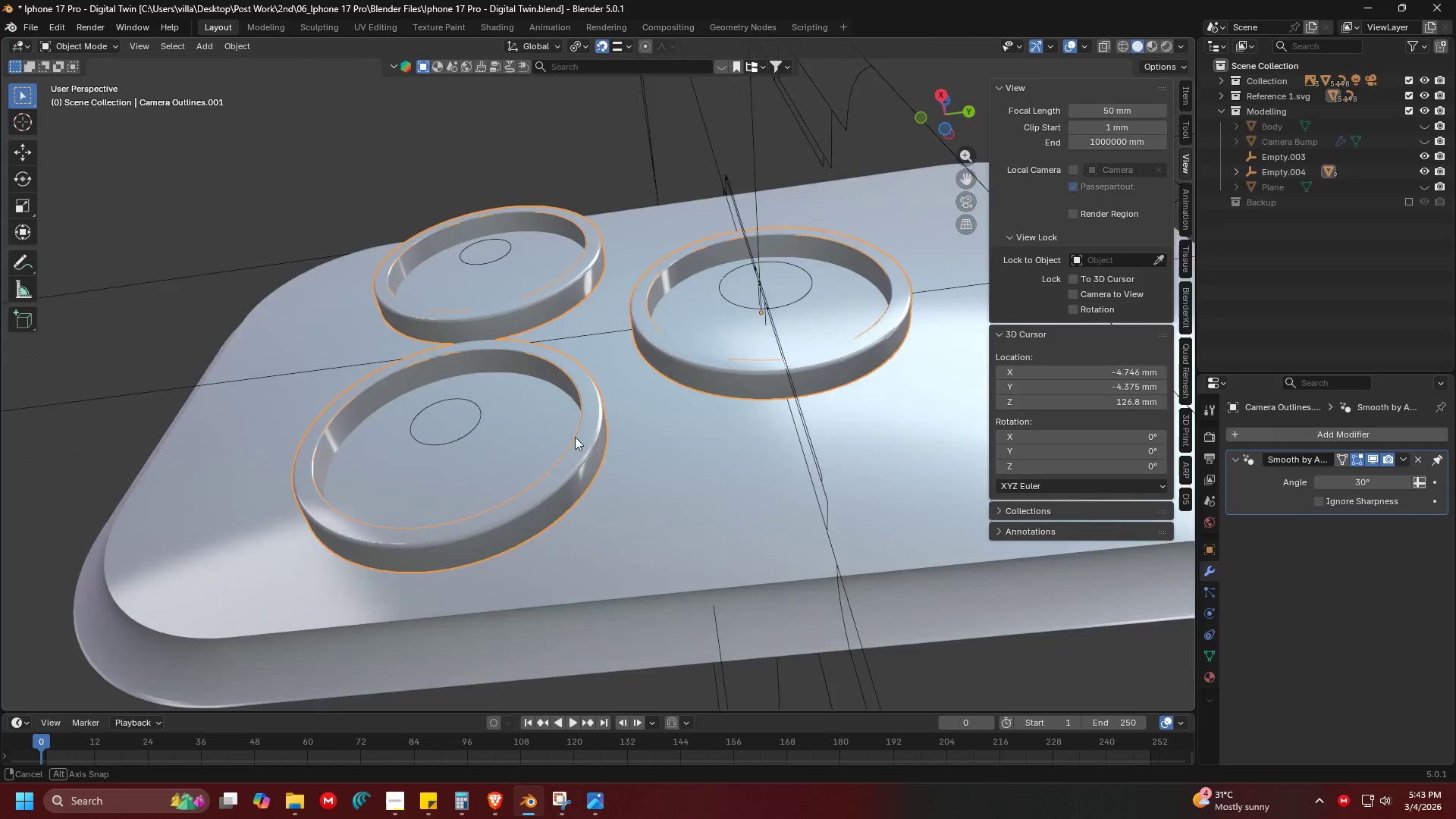 
scroll: coordinate [467, 312], scroll_direction: down, amount: 4.0
 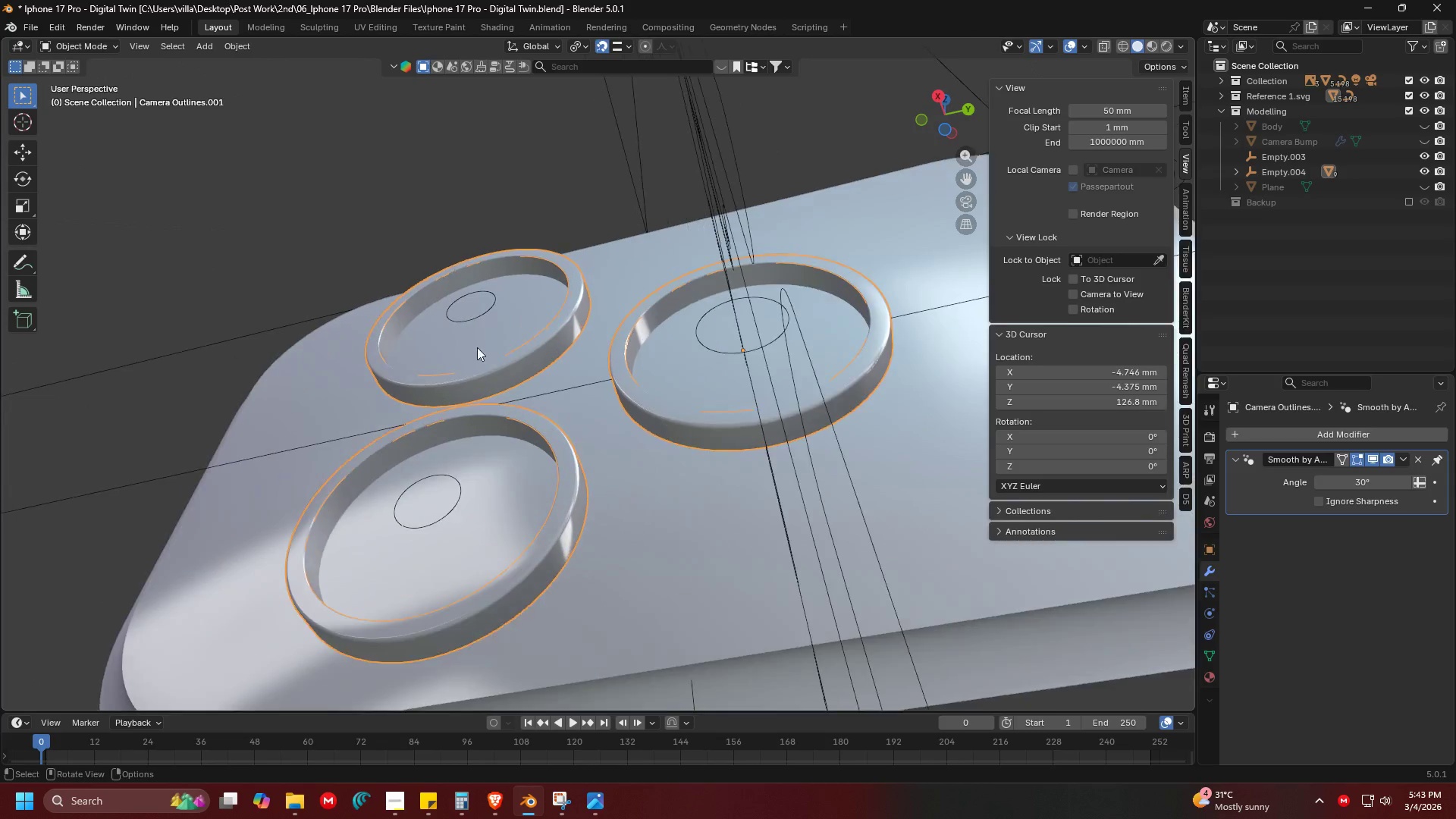 
key(Shift+ShiftLeft)
 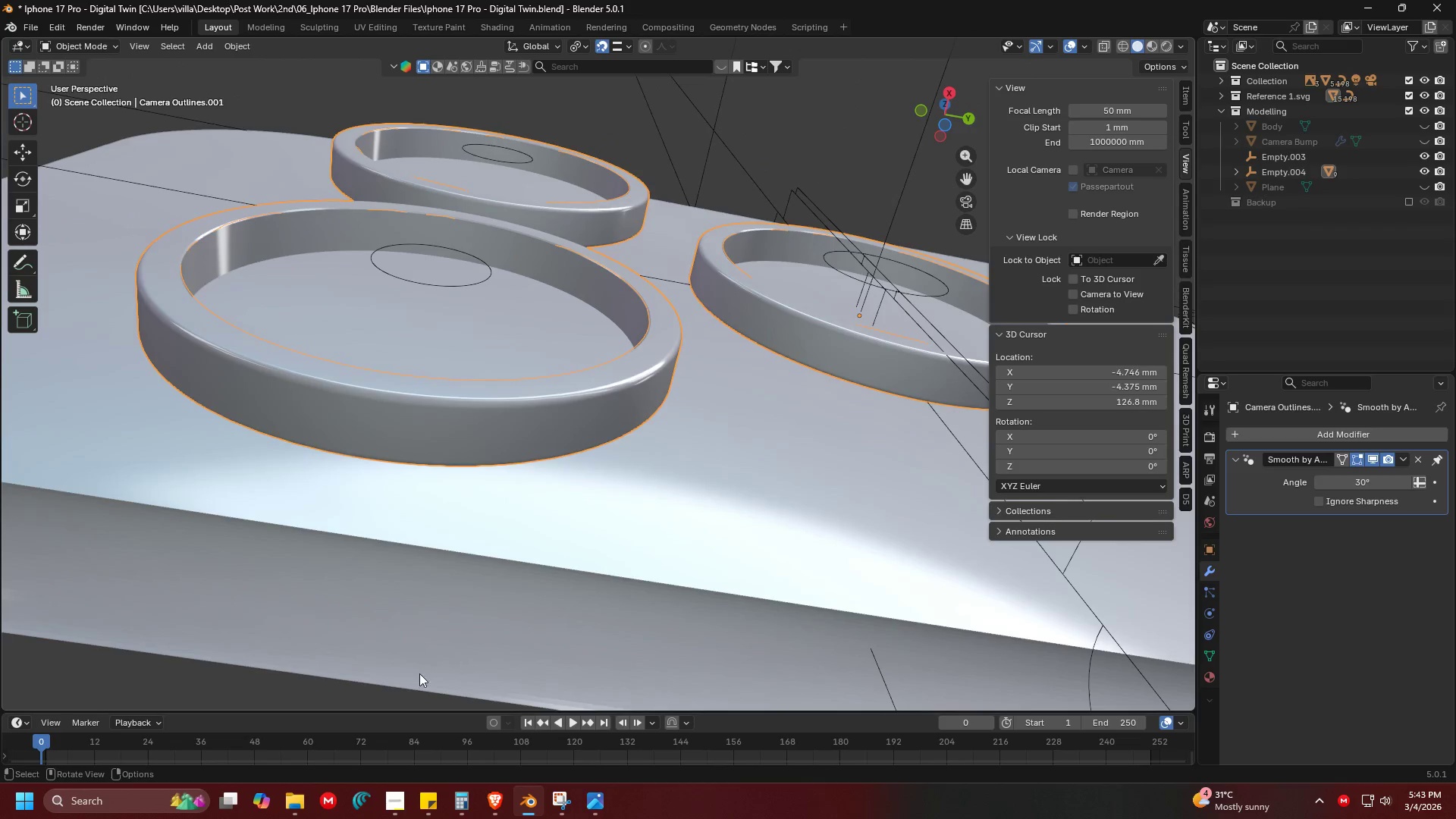 
scroll: coordinate [606, 432], scroll_direction: up, amount: 2.0
 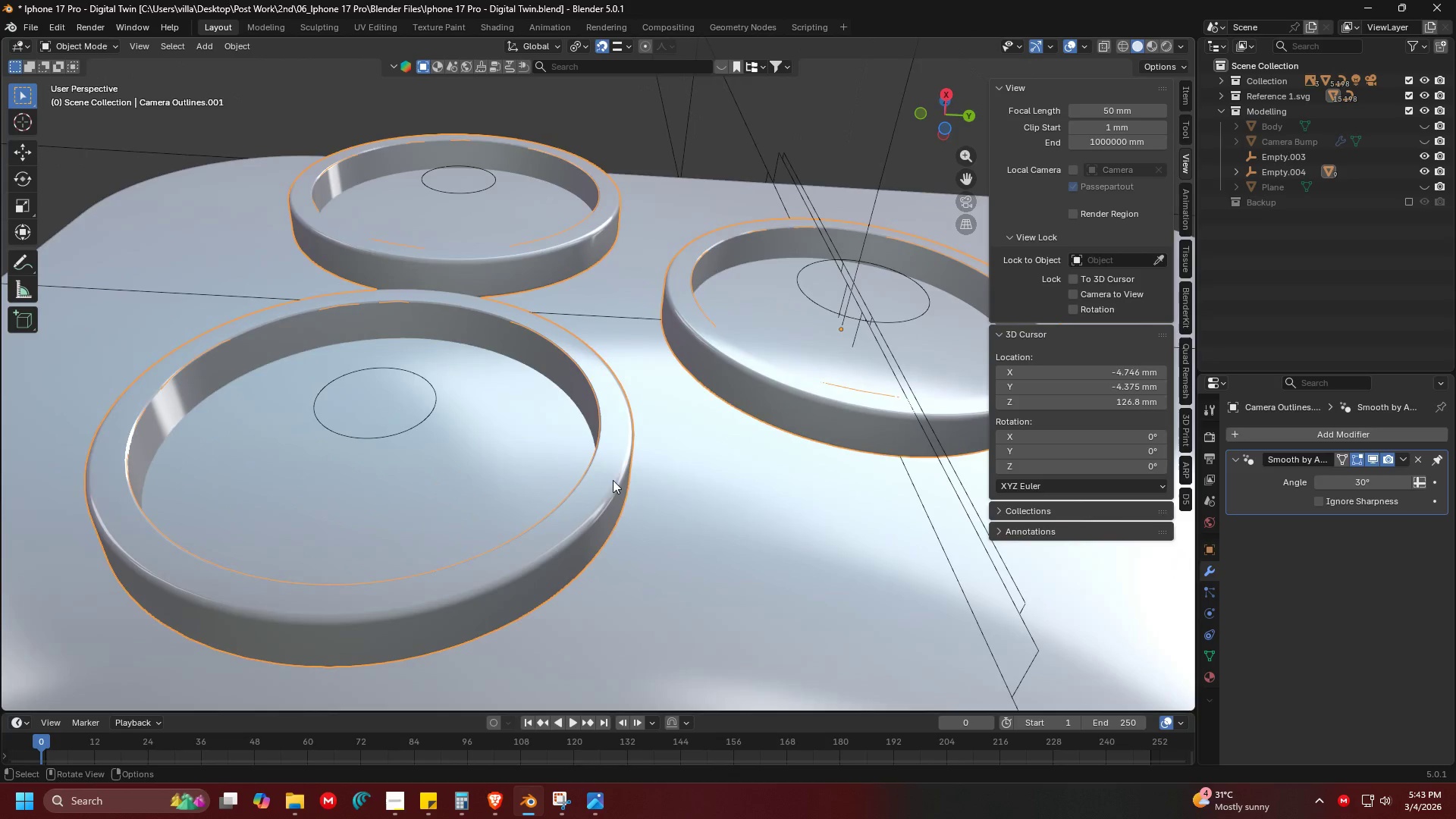 
left_click([344, 695])
 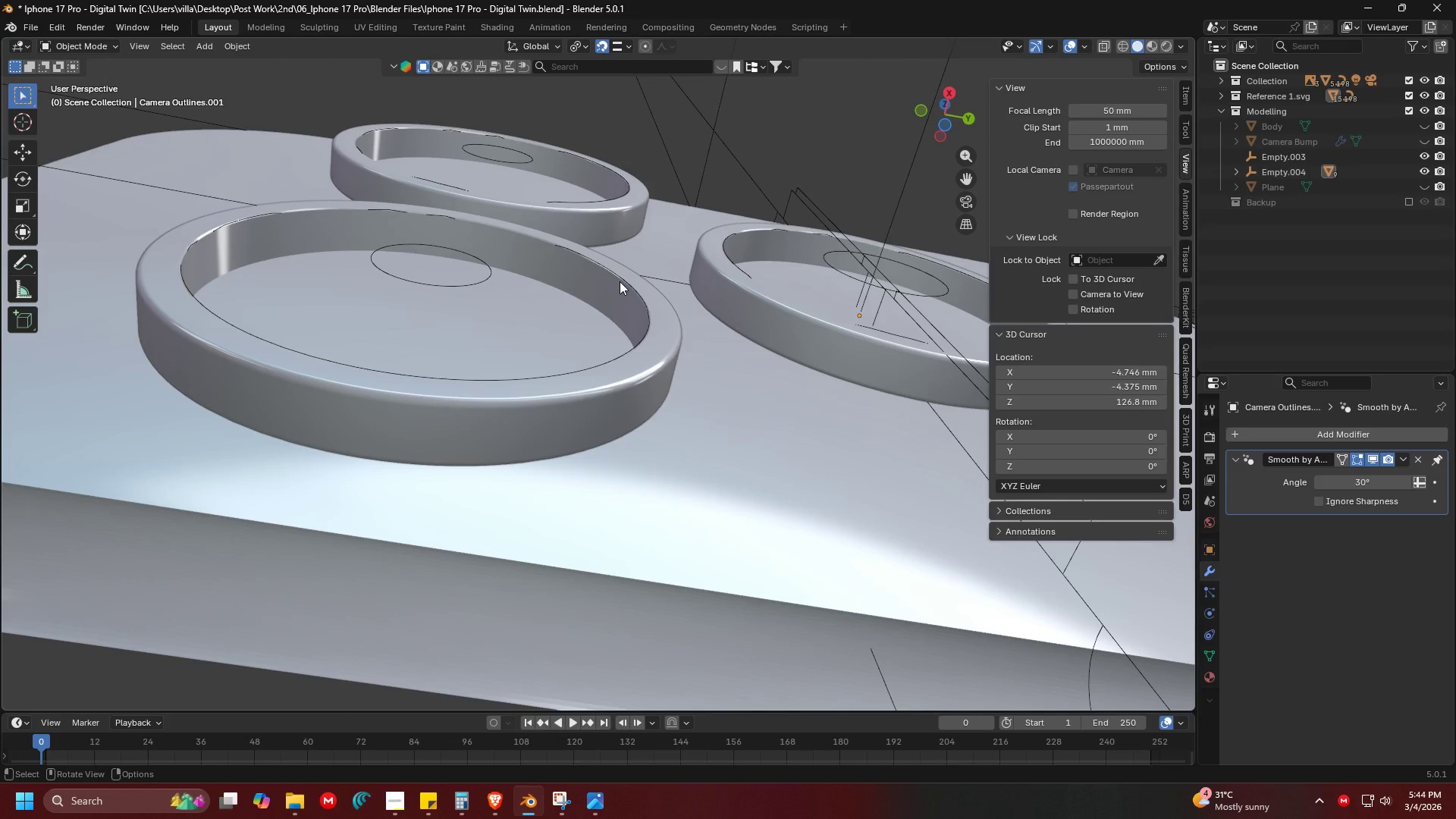 
left_click([626, 283])
 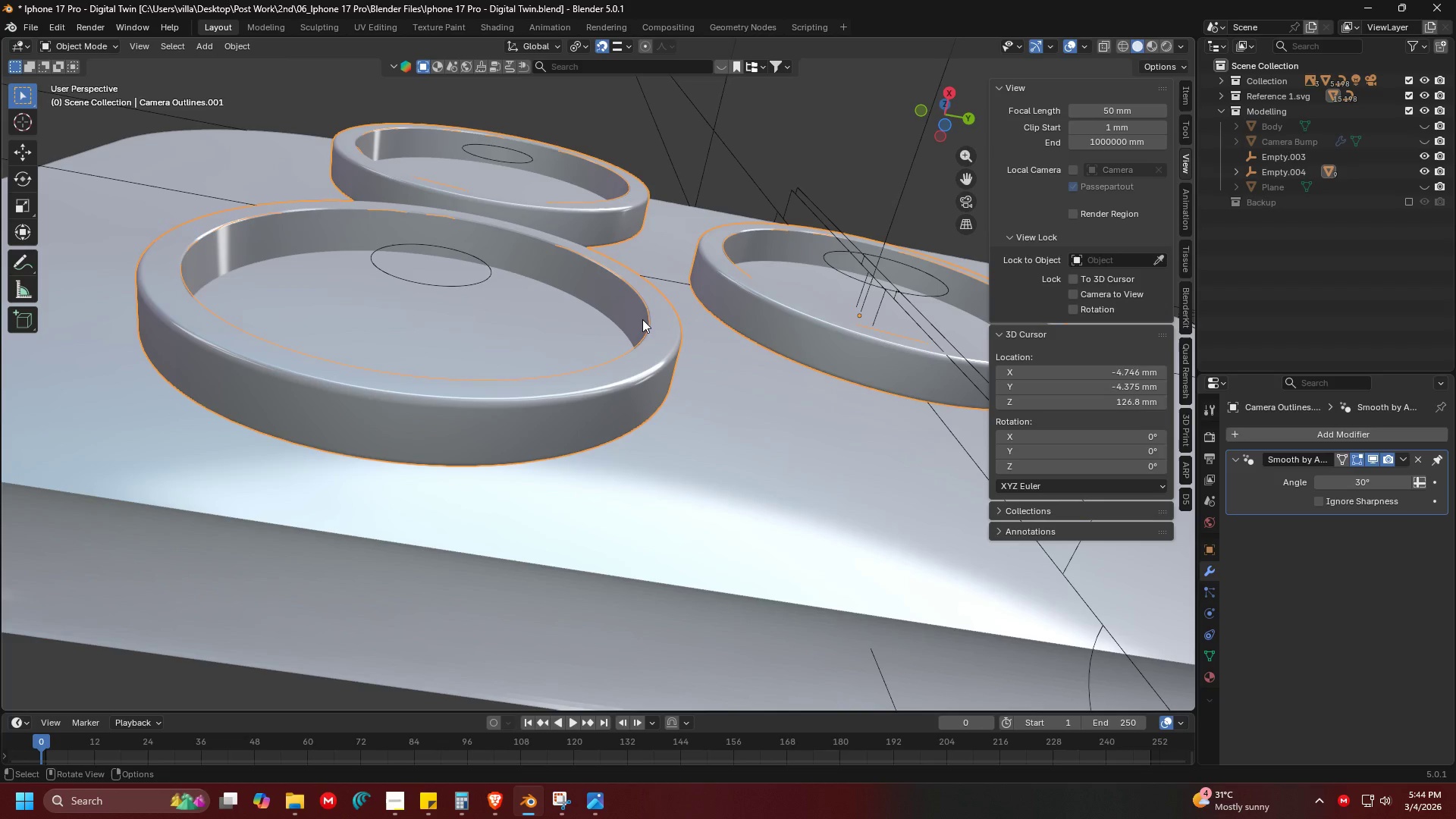 
key(Tab)
 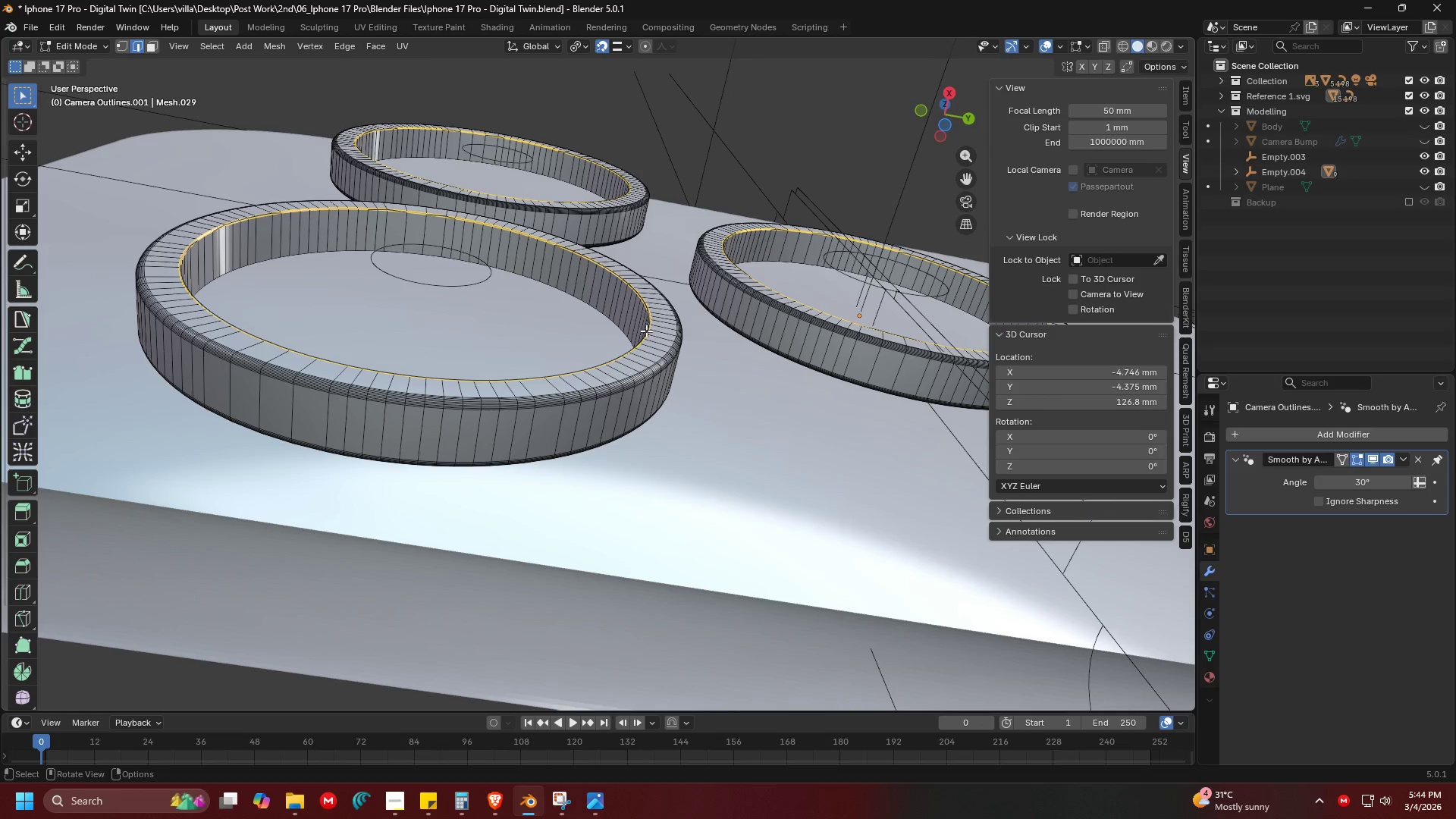 
left_click([646, 331])
 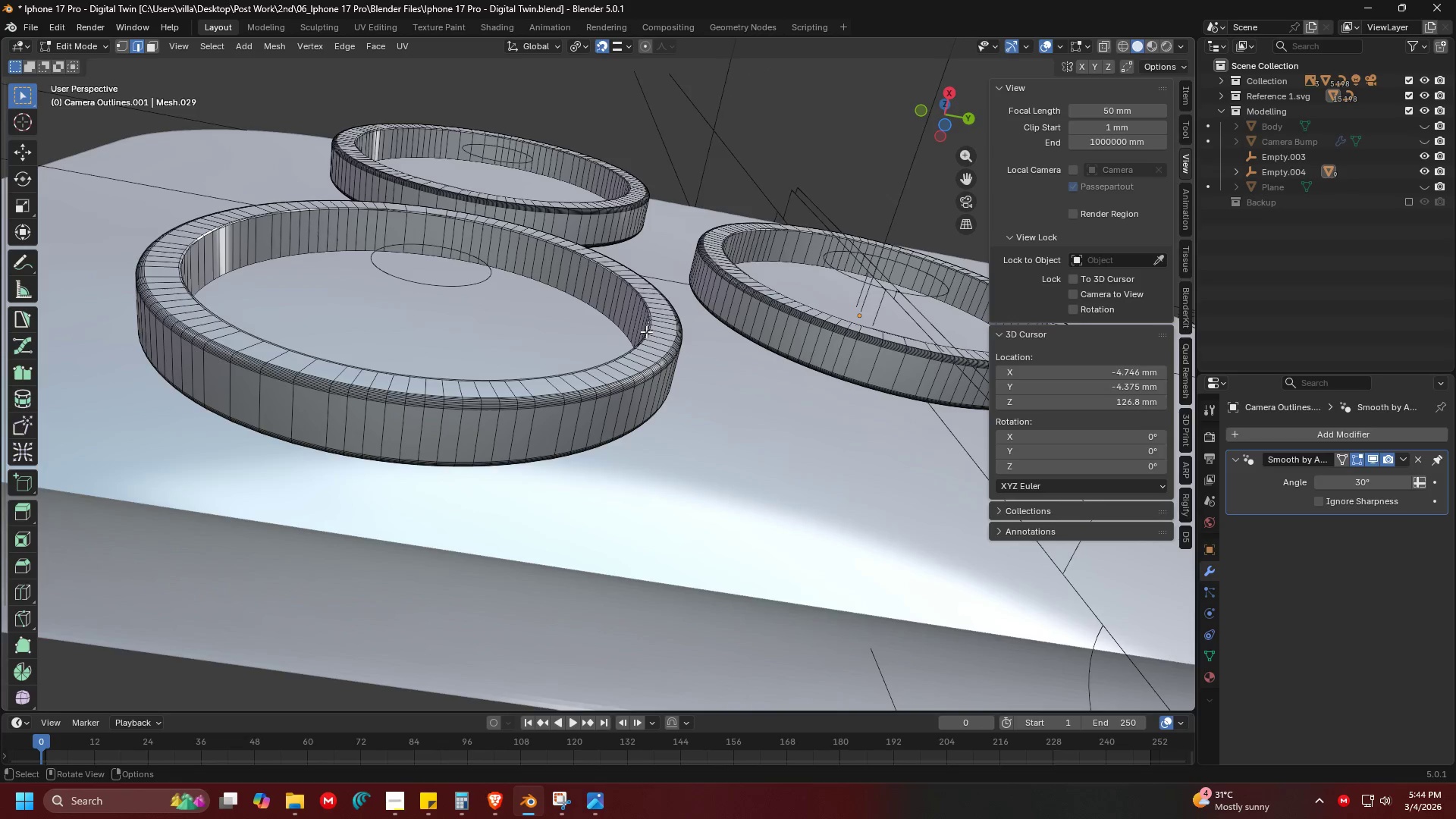 
scroll: coordinate [646, 331], scroll_direction: up, amount: 2.0
 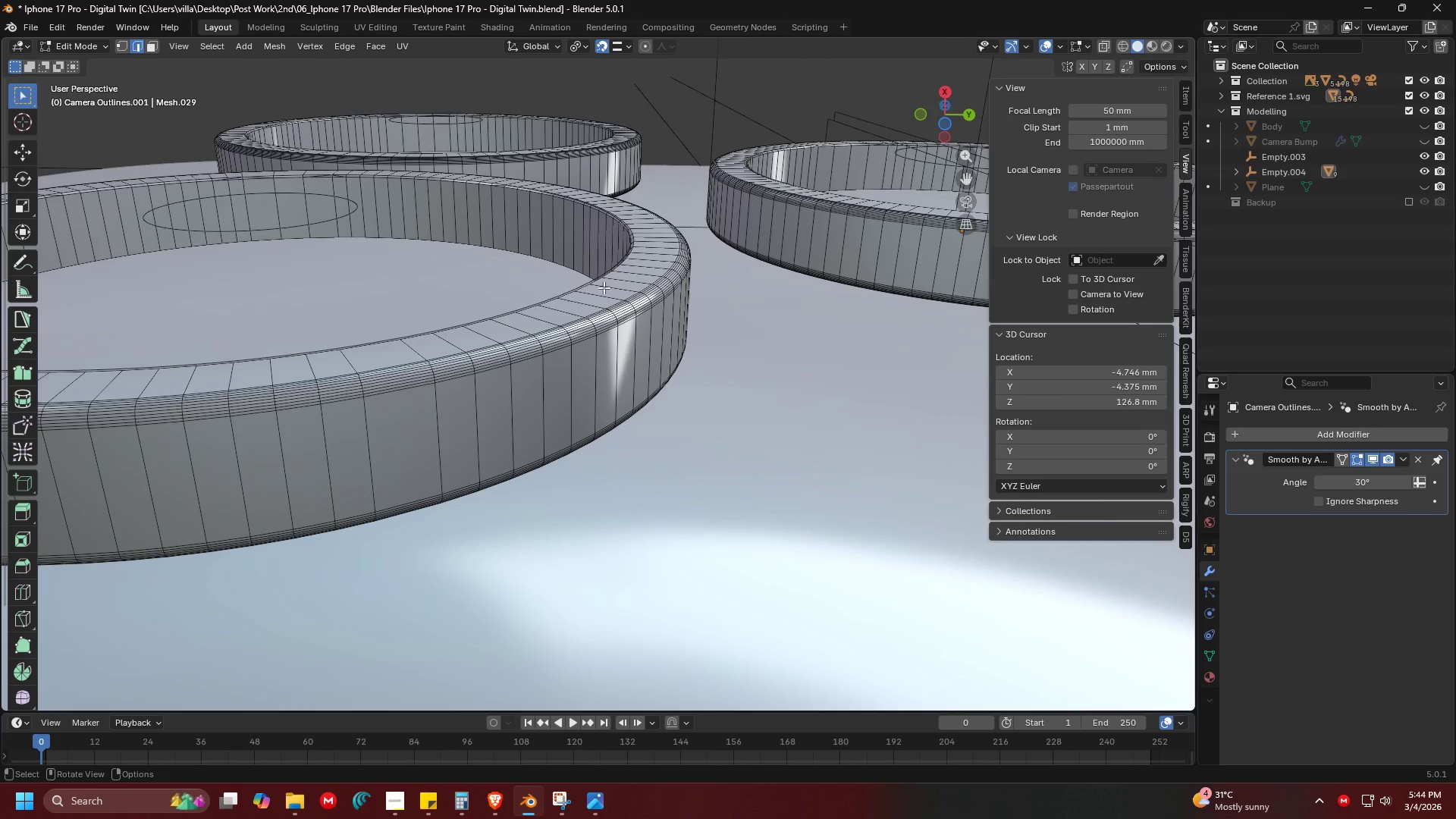 
hold_key(key=AltLeft, duration=0.44)
 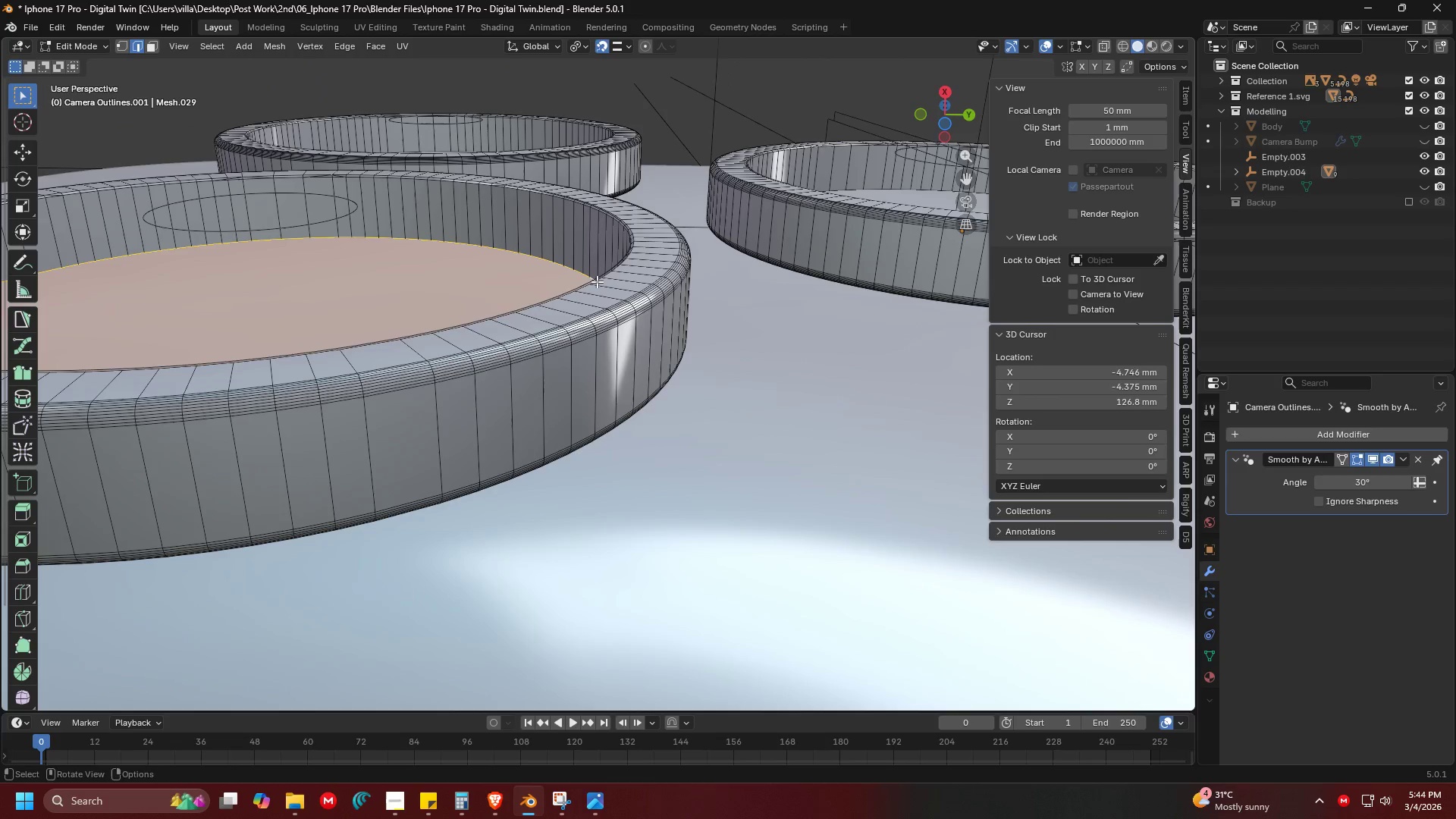 
hold_key(key=AltLeft, duration=0.8)
double_click([598, 277])
 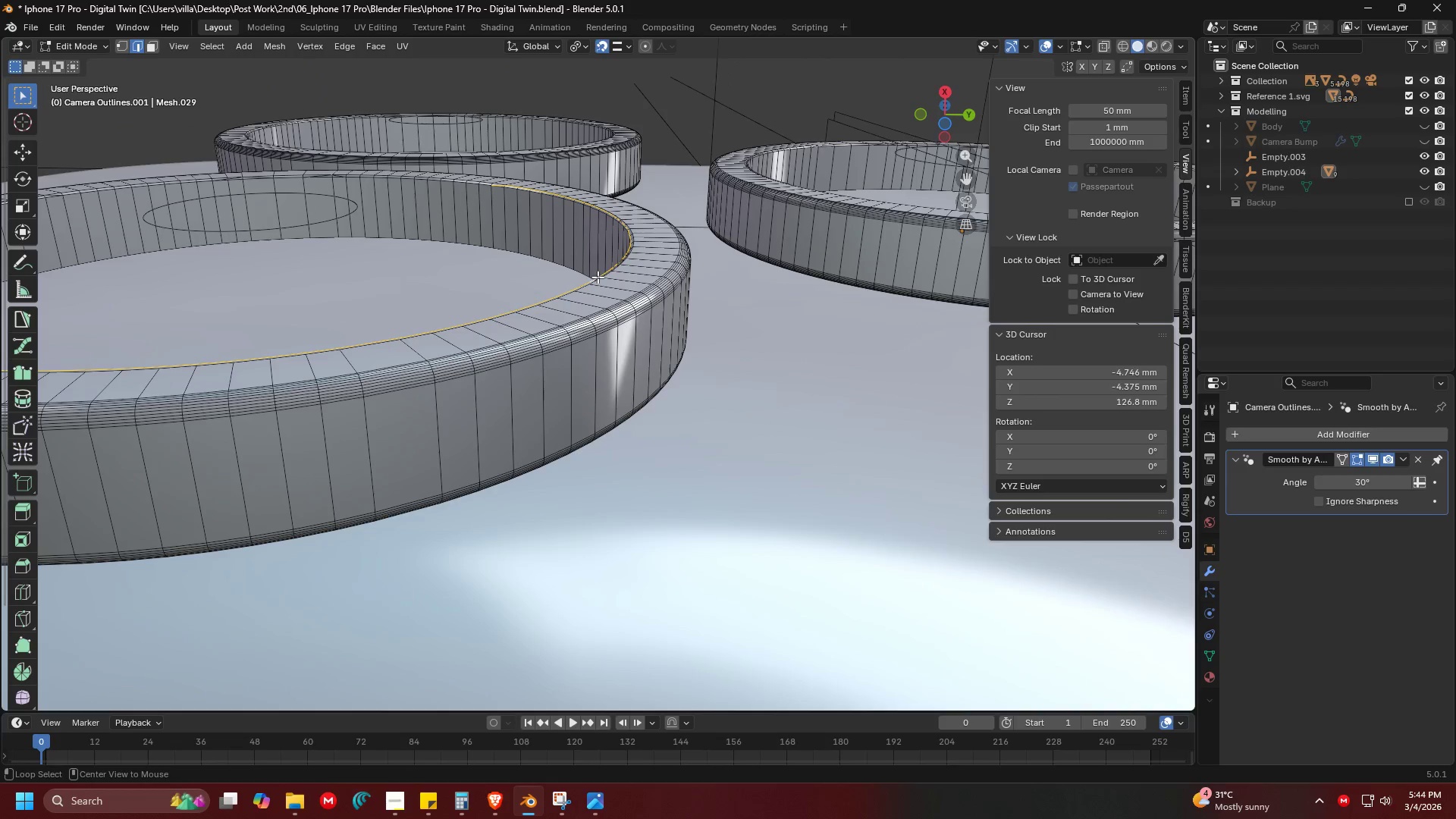 
hold_key(key=AltLeft, duration=15.48)
 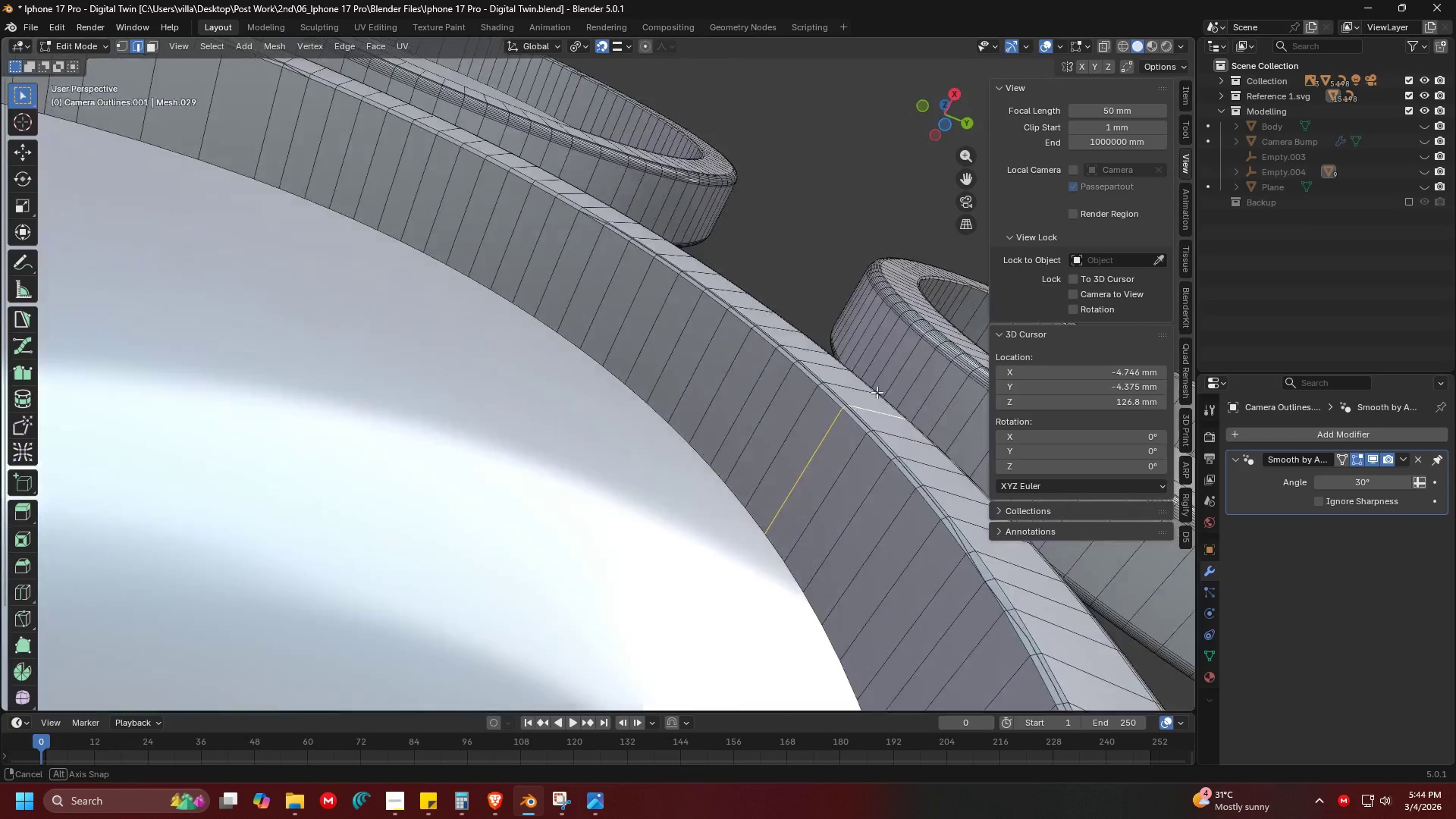 
key(Shift+ShiftLeft)
 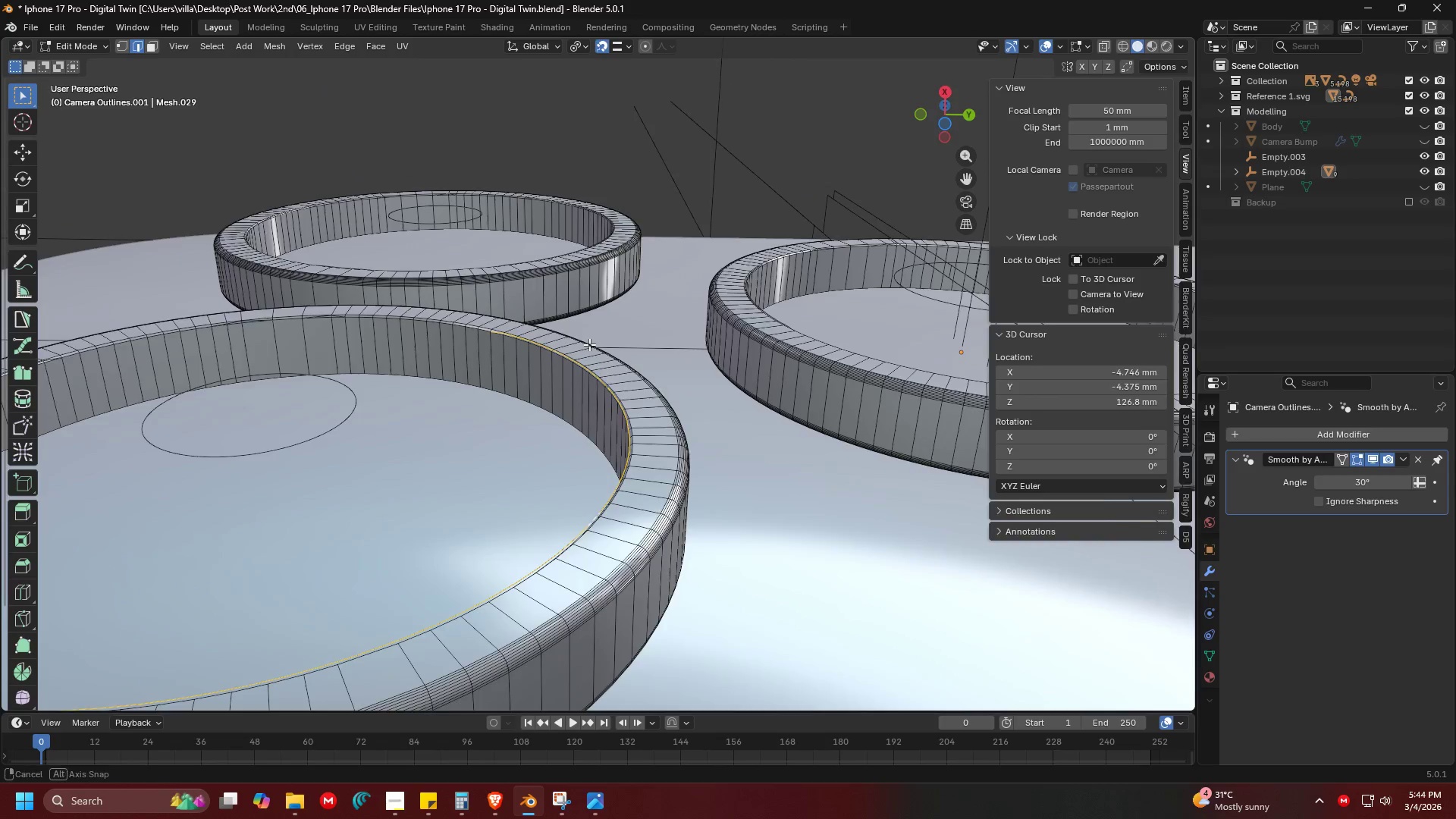 
scroll: coordinate [632, 341], scroll_direction: up, amount: 1.0
 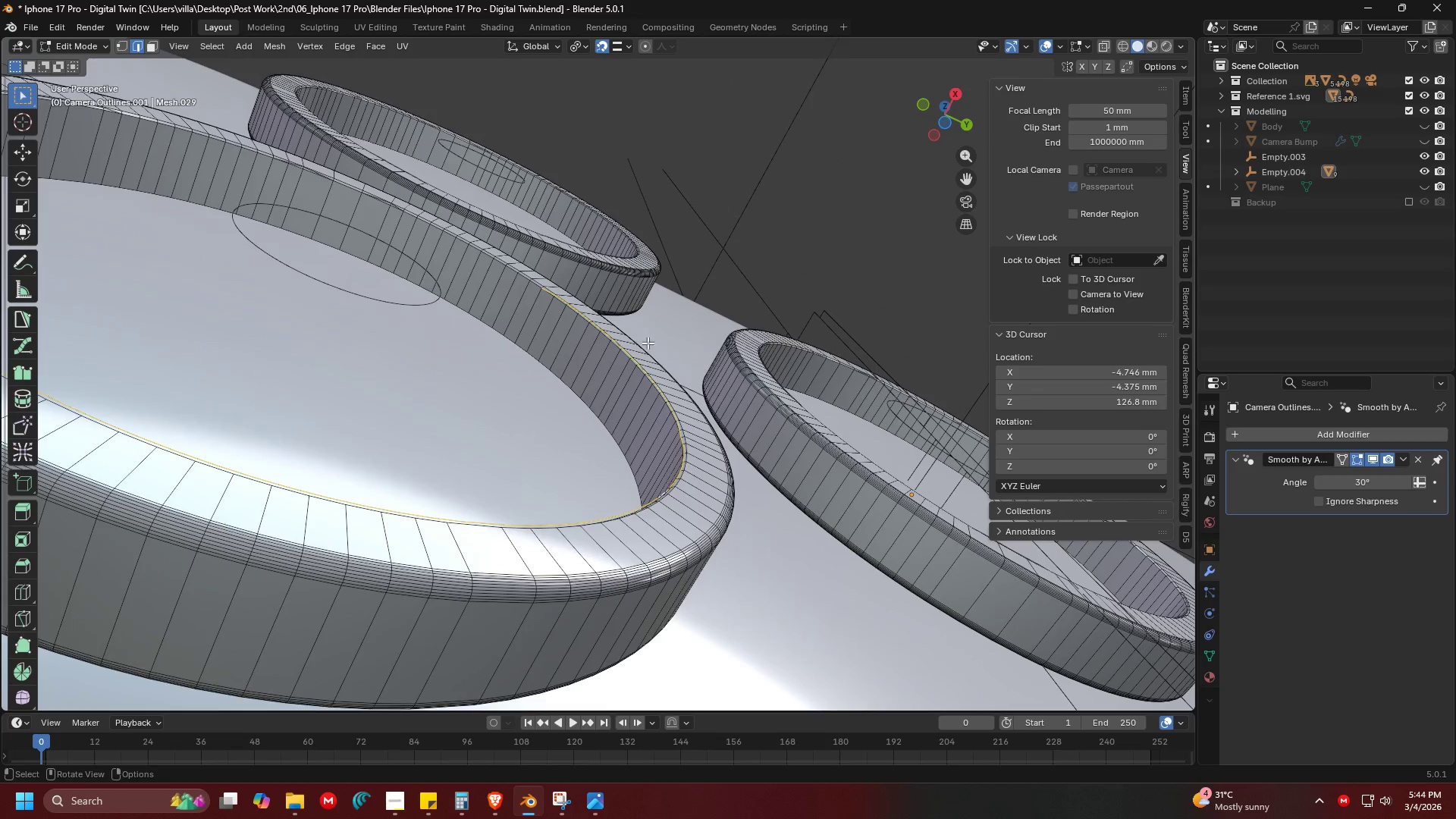 
type(ap)
 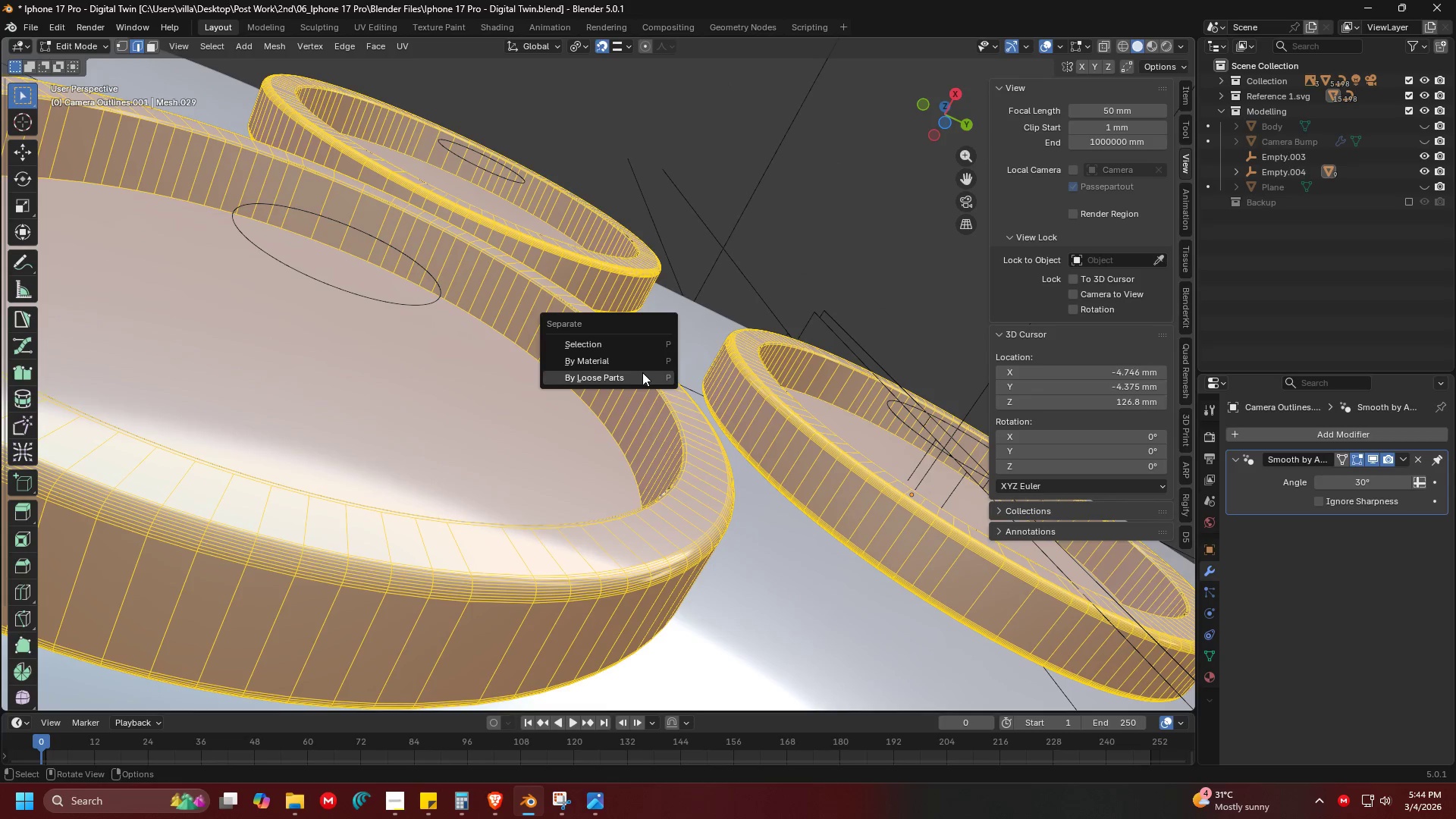 
left_click([640, 375])
 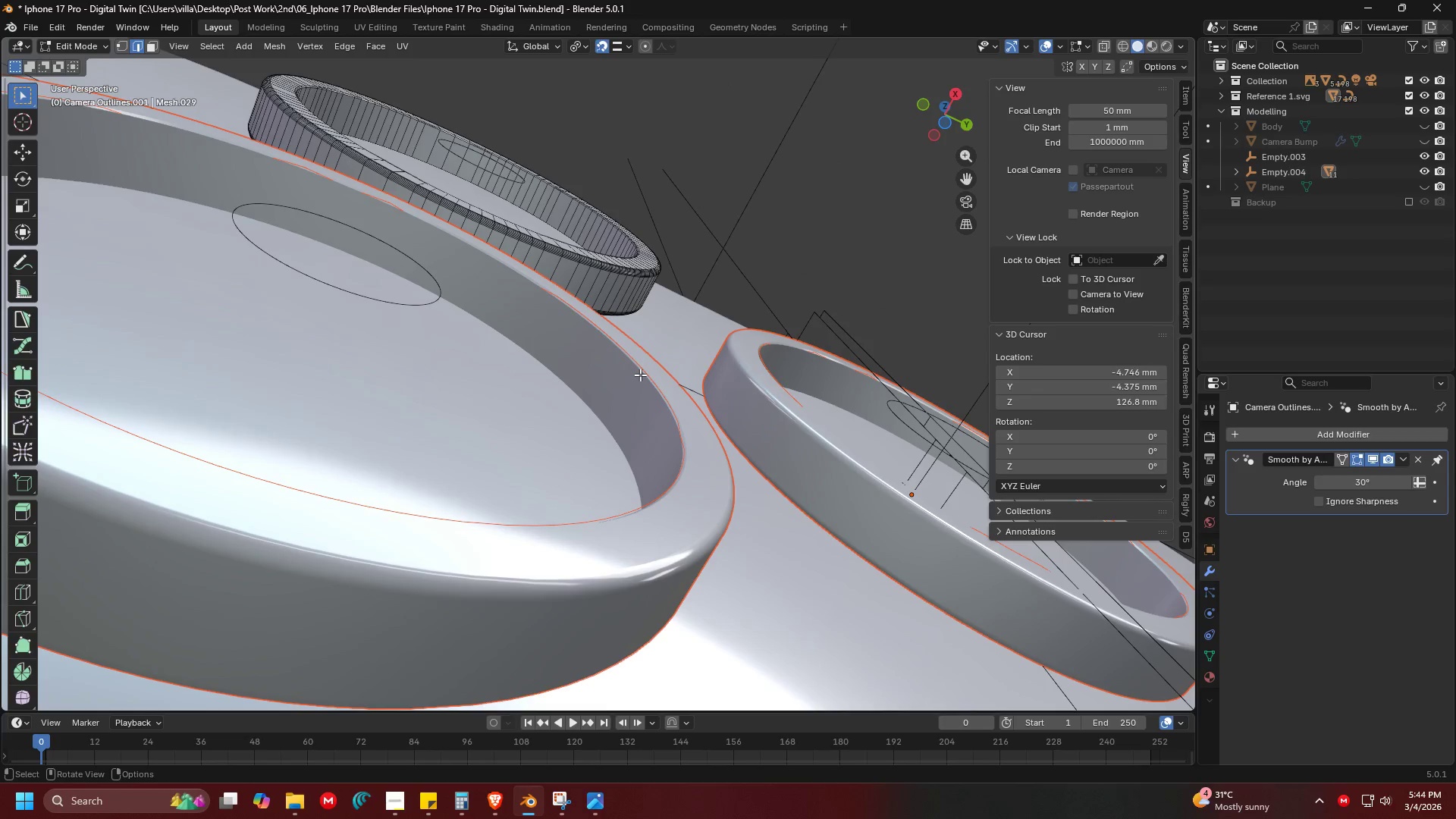 
key(Tab)
 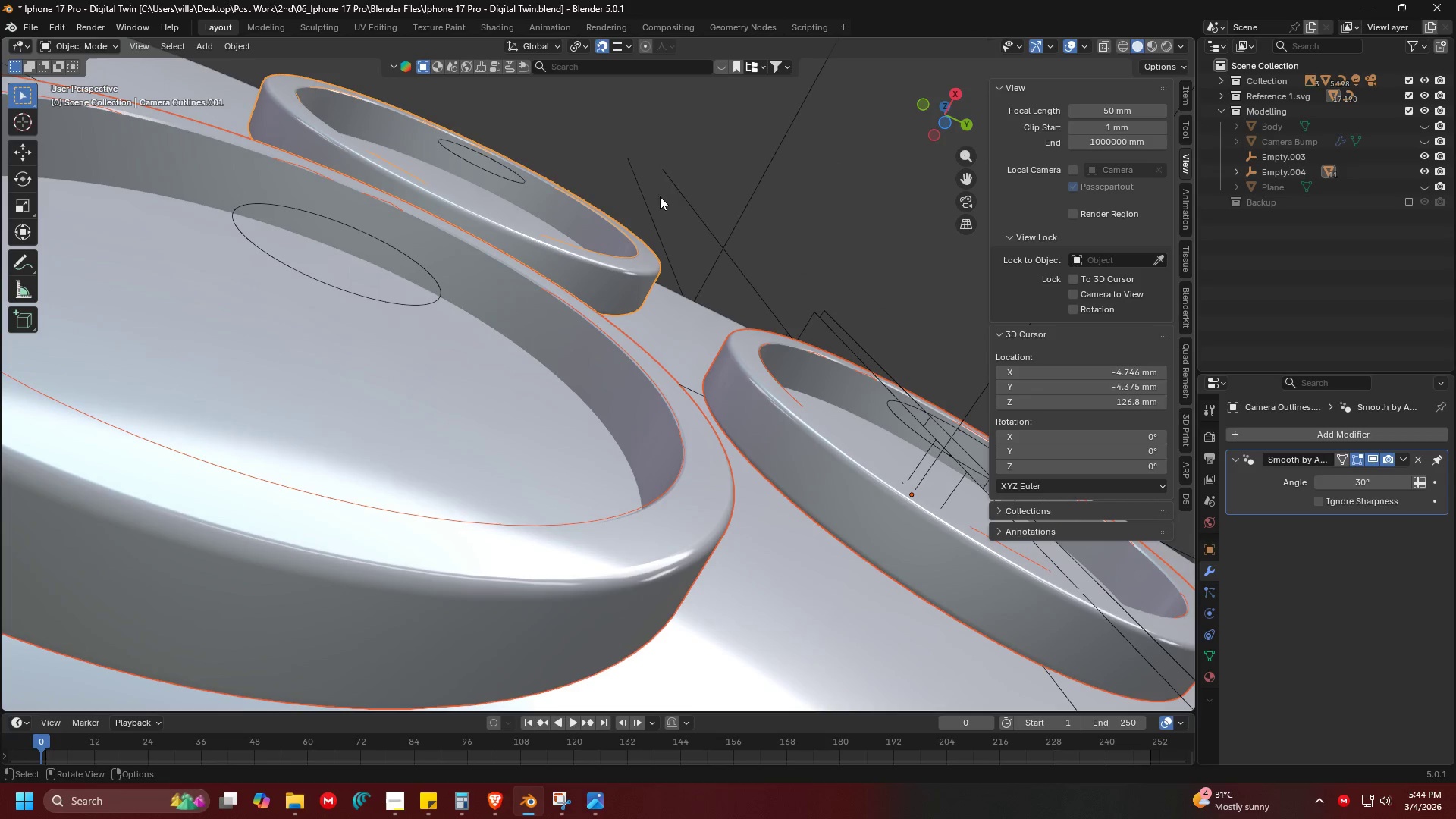 
left_click([667, 168])
 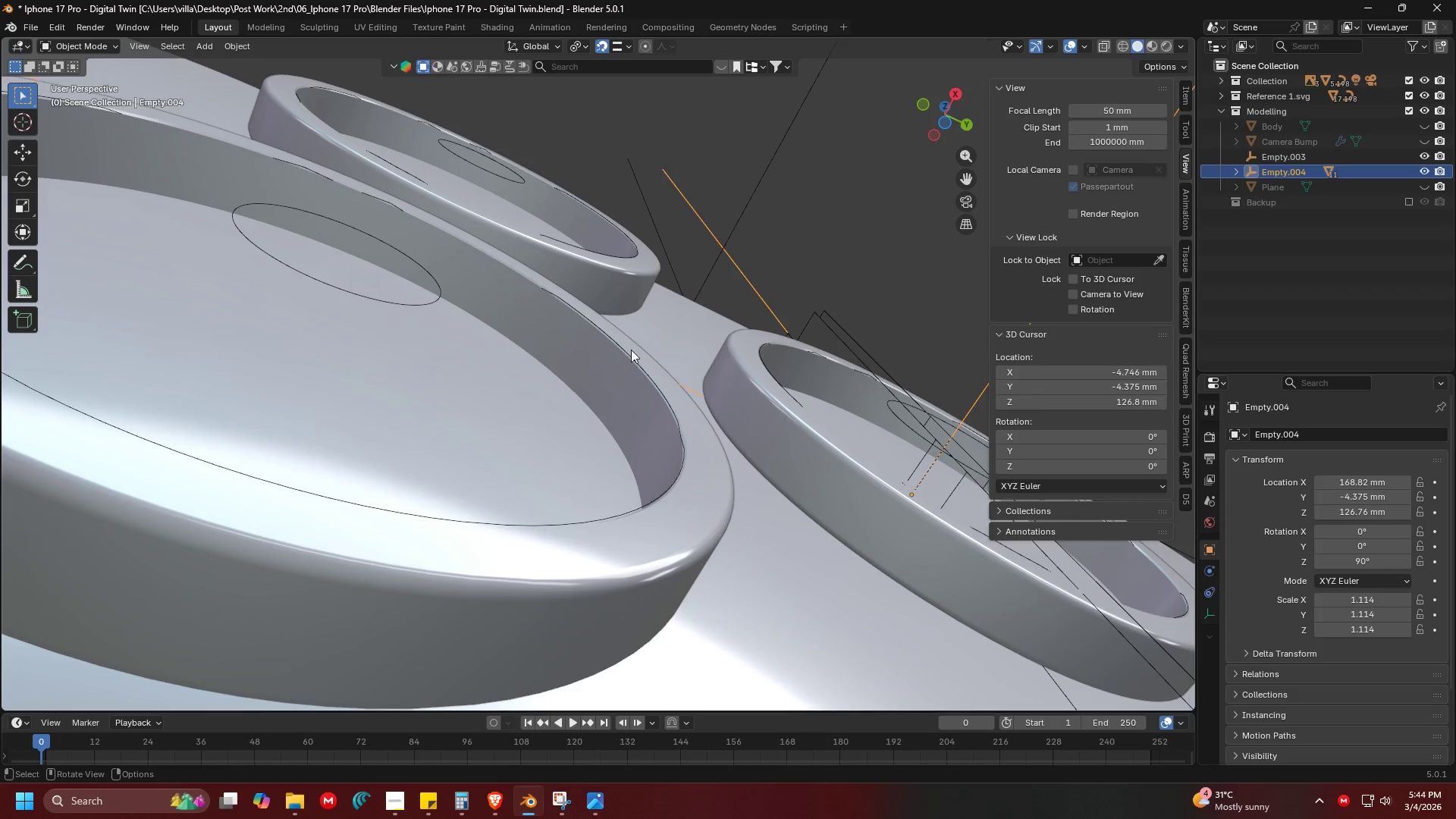 
left_click([637, 350])
 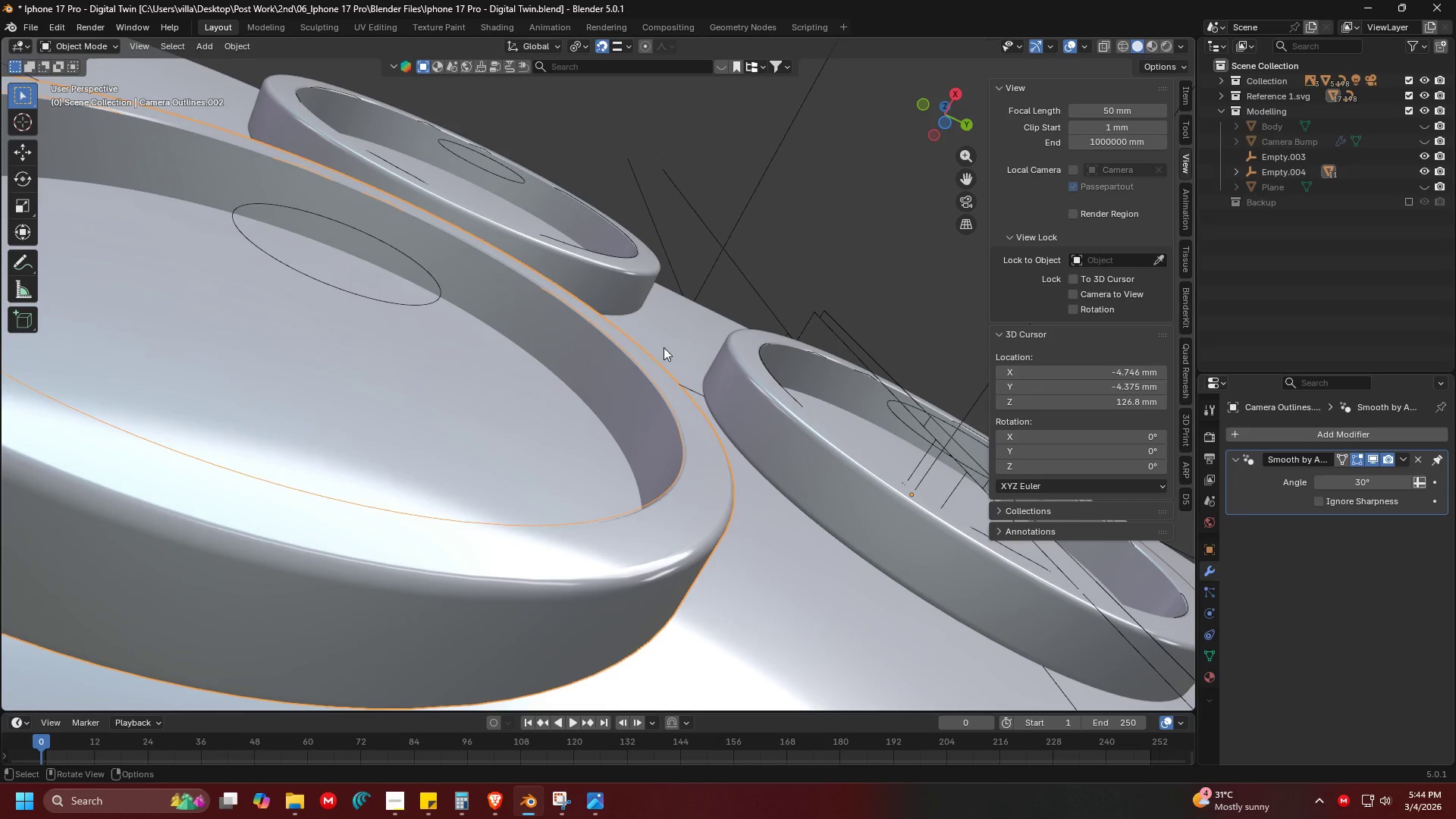 
hold_key(key=ShiftLeft, duration=1.01)
left_click([741, 378])
 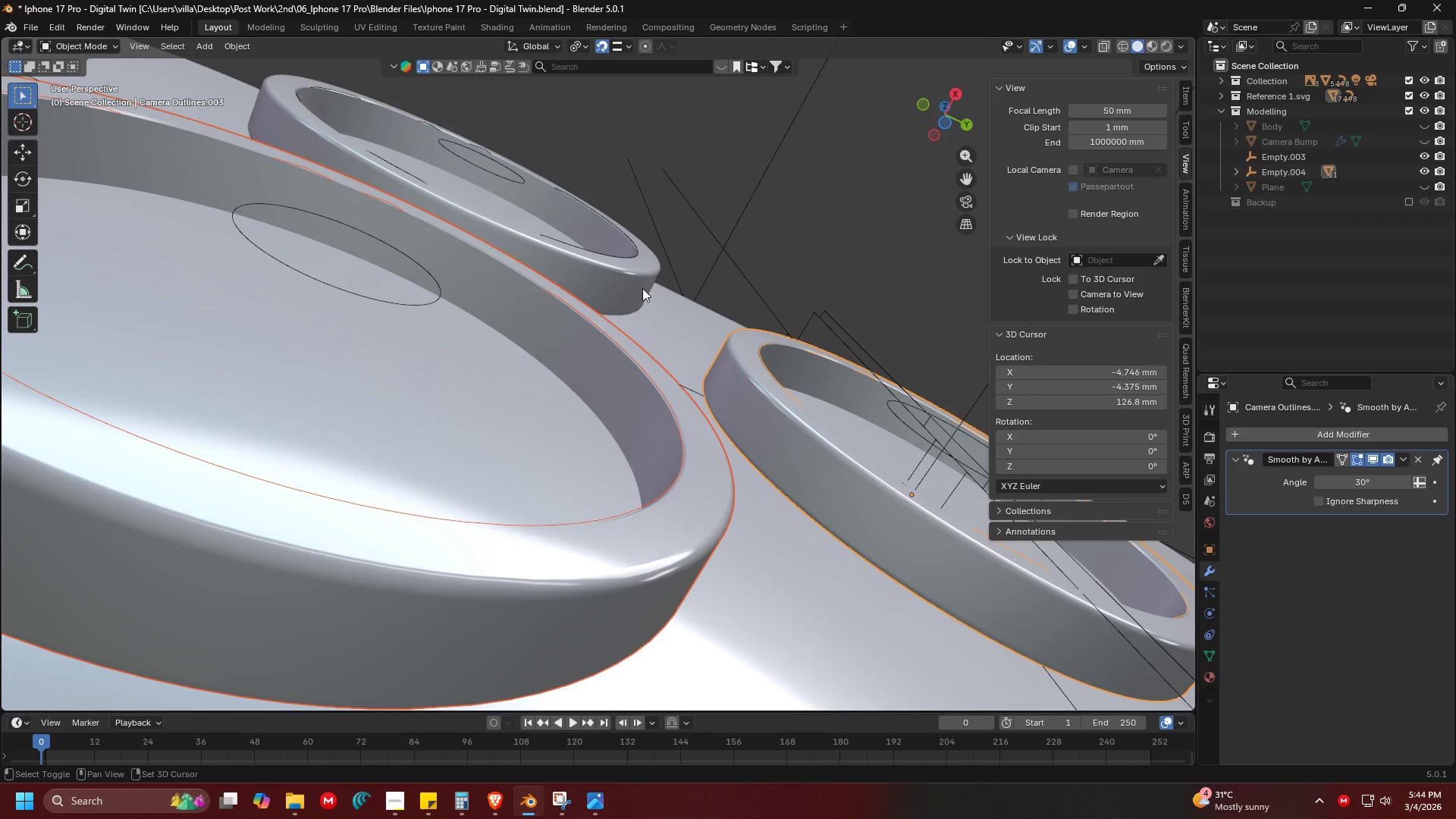 
double_click([632, 284])
 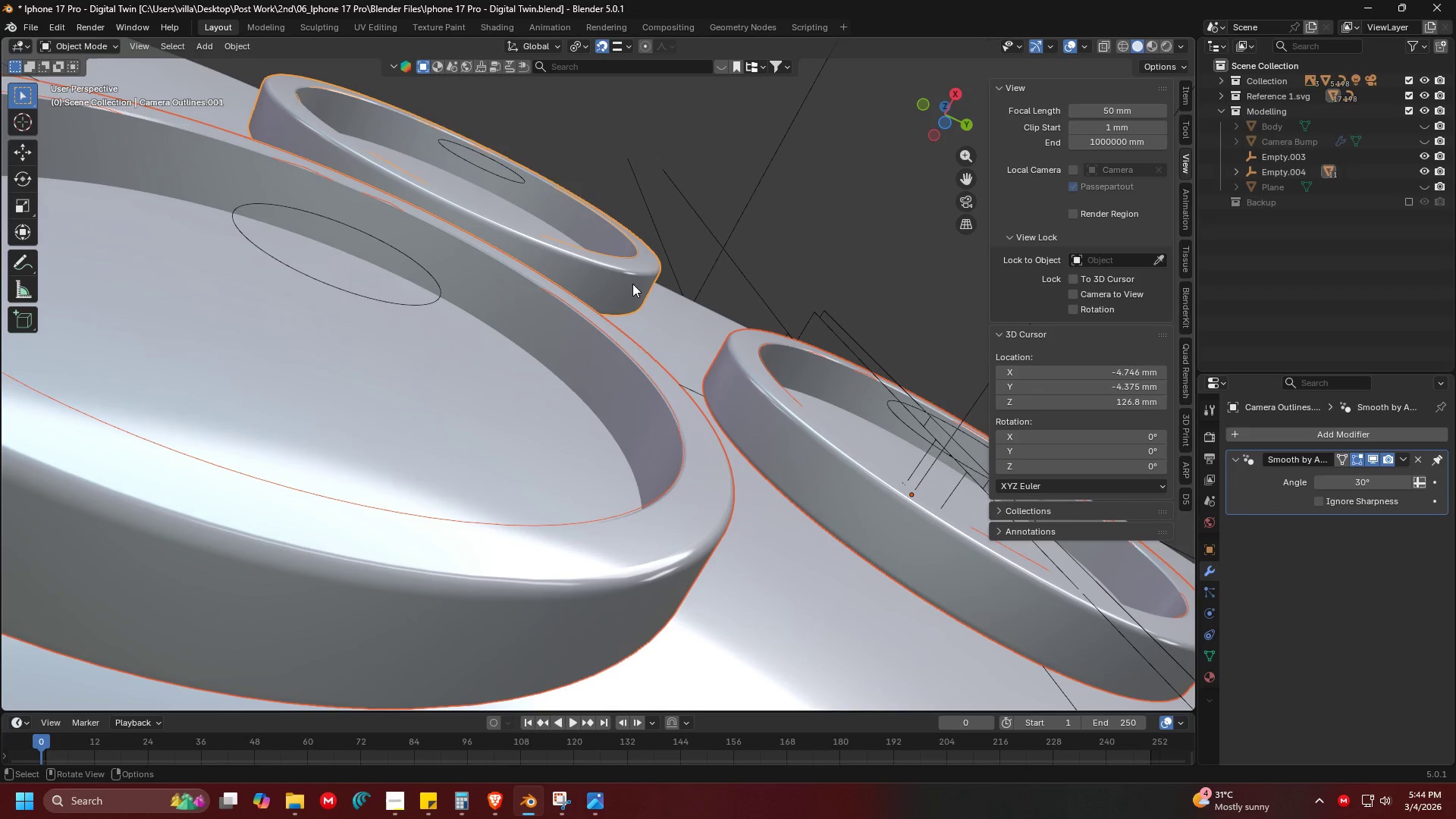 
key(Control+J)
 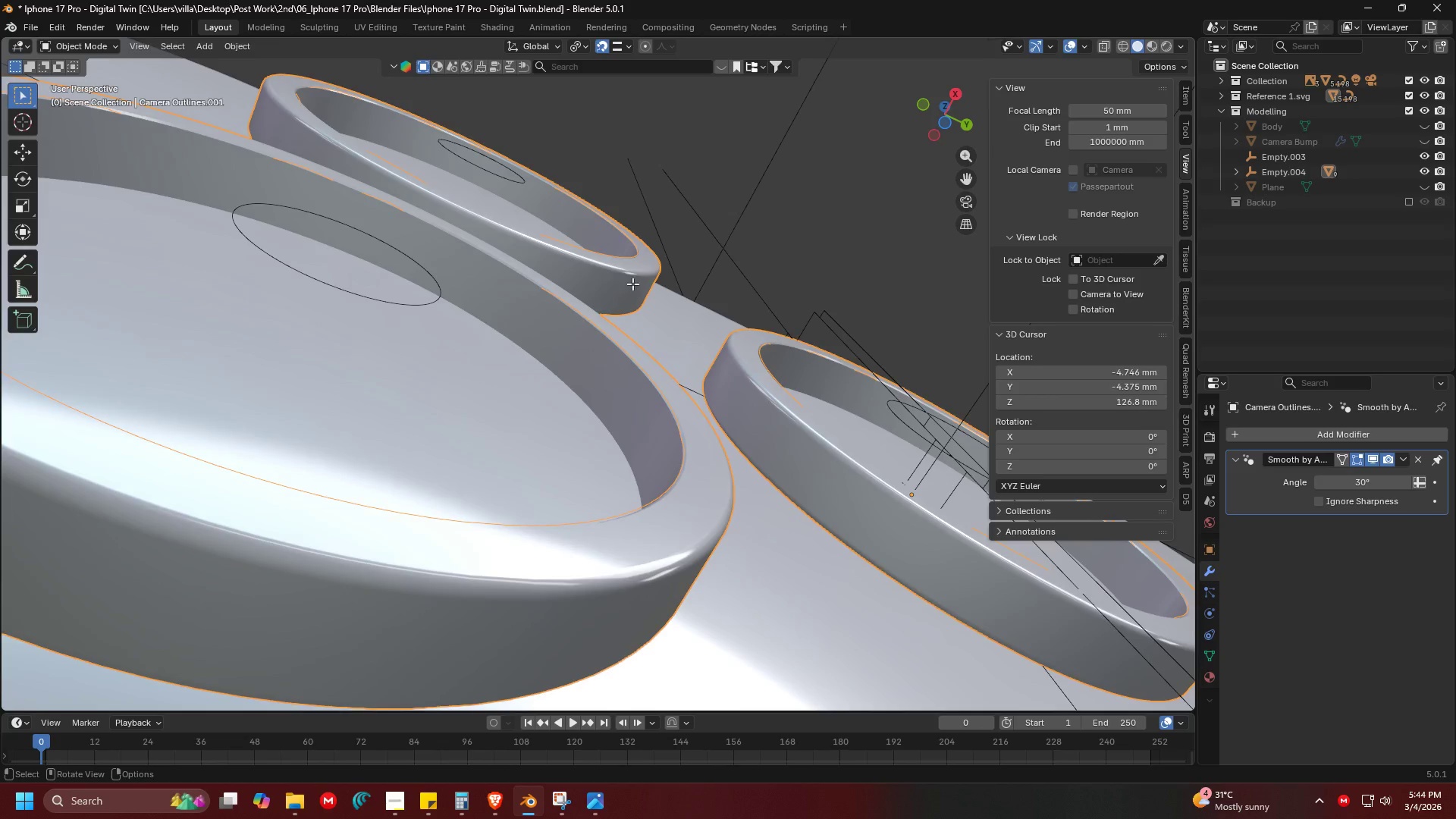 
key(Tab)
 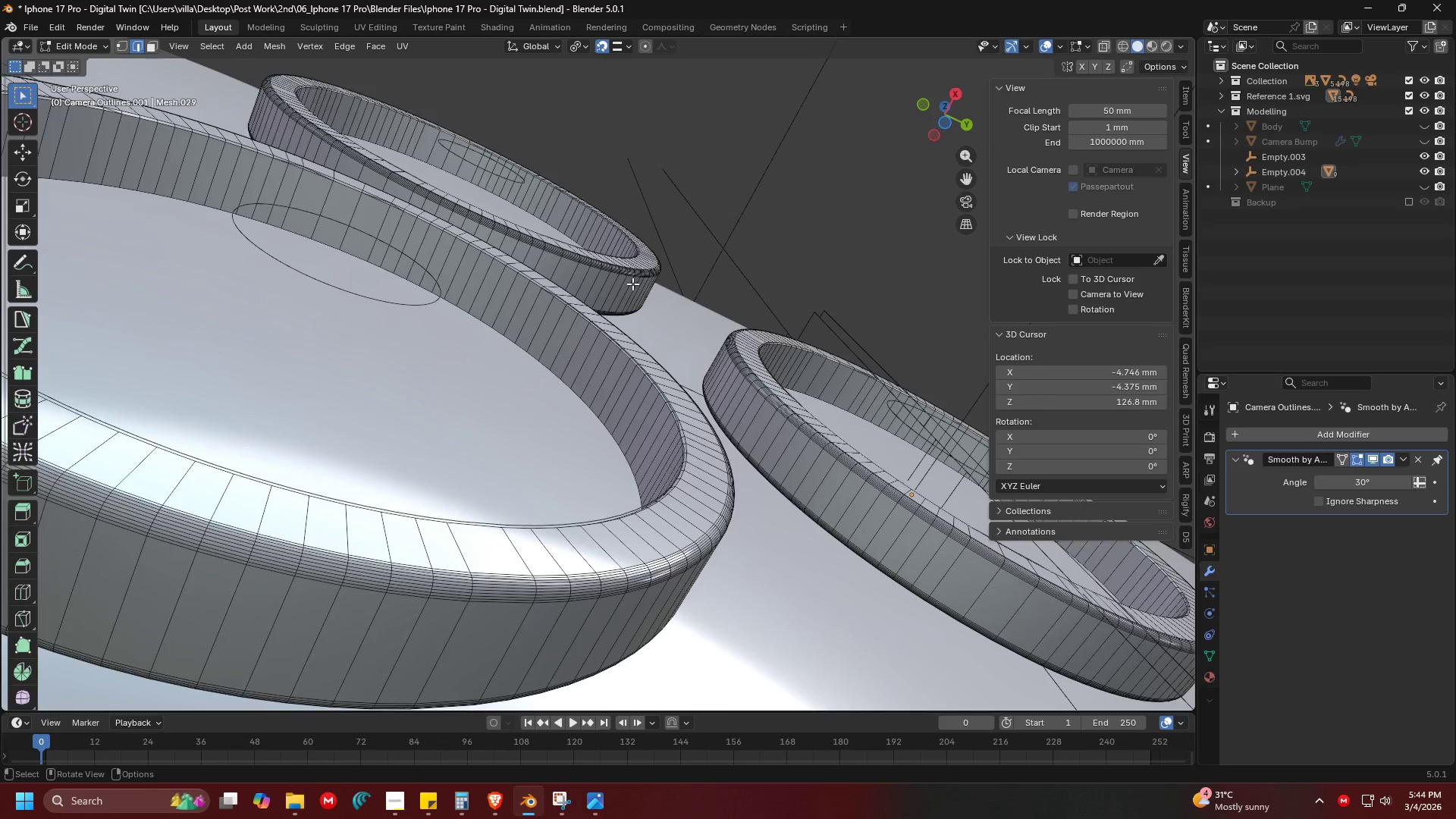 
key(Tab)
 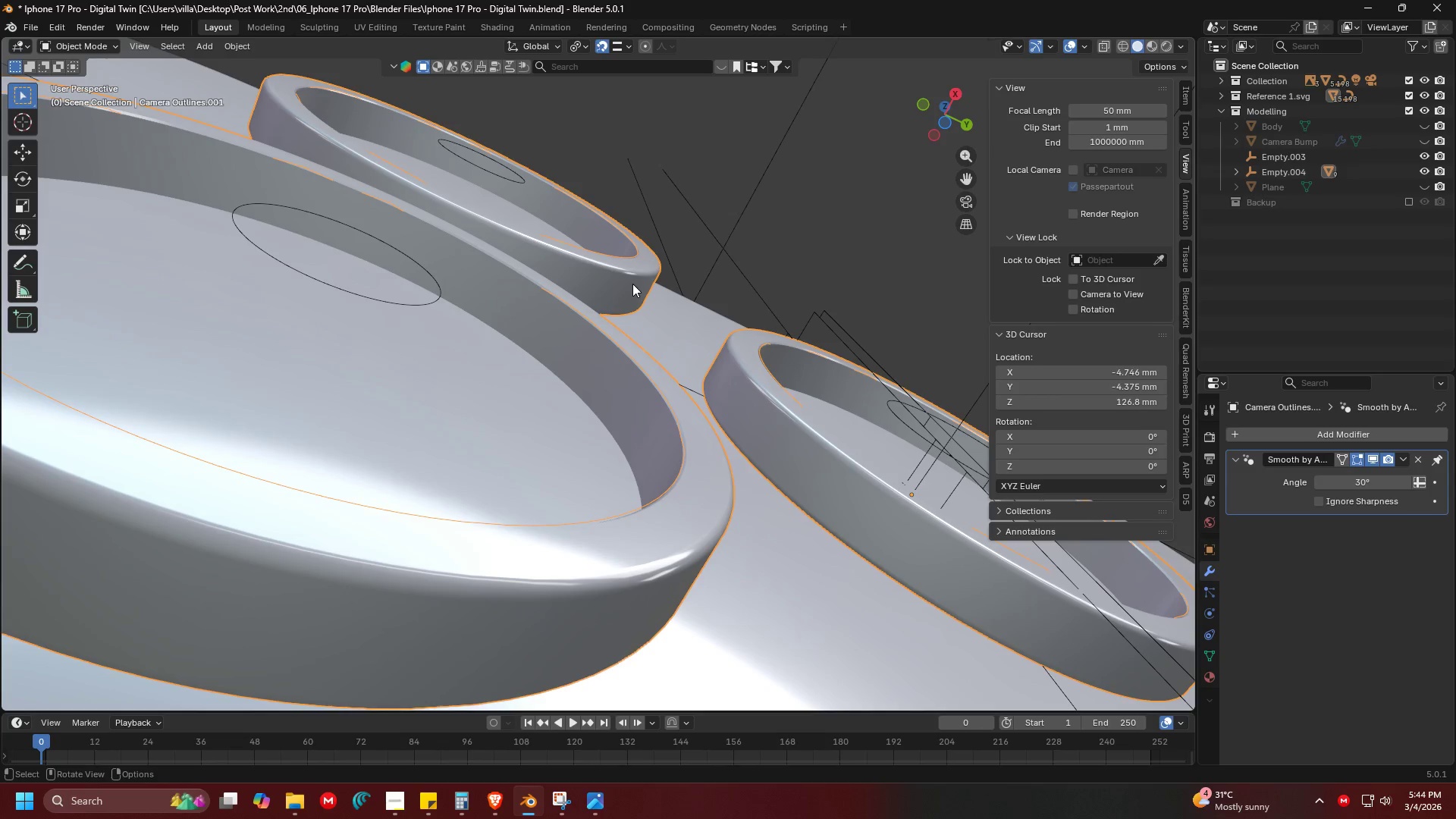 
key(Shift+H)
 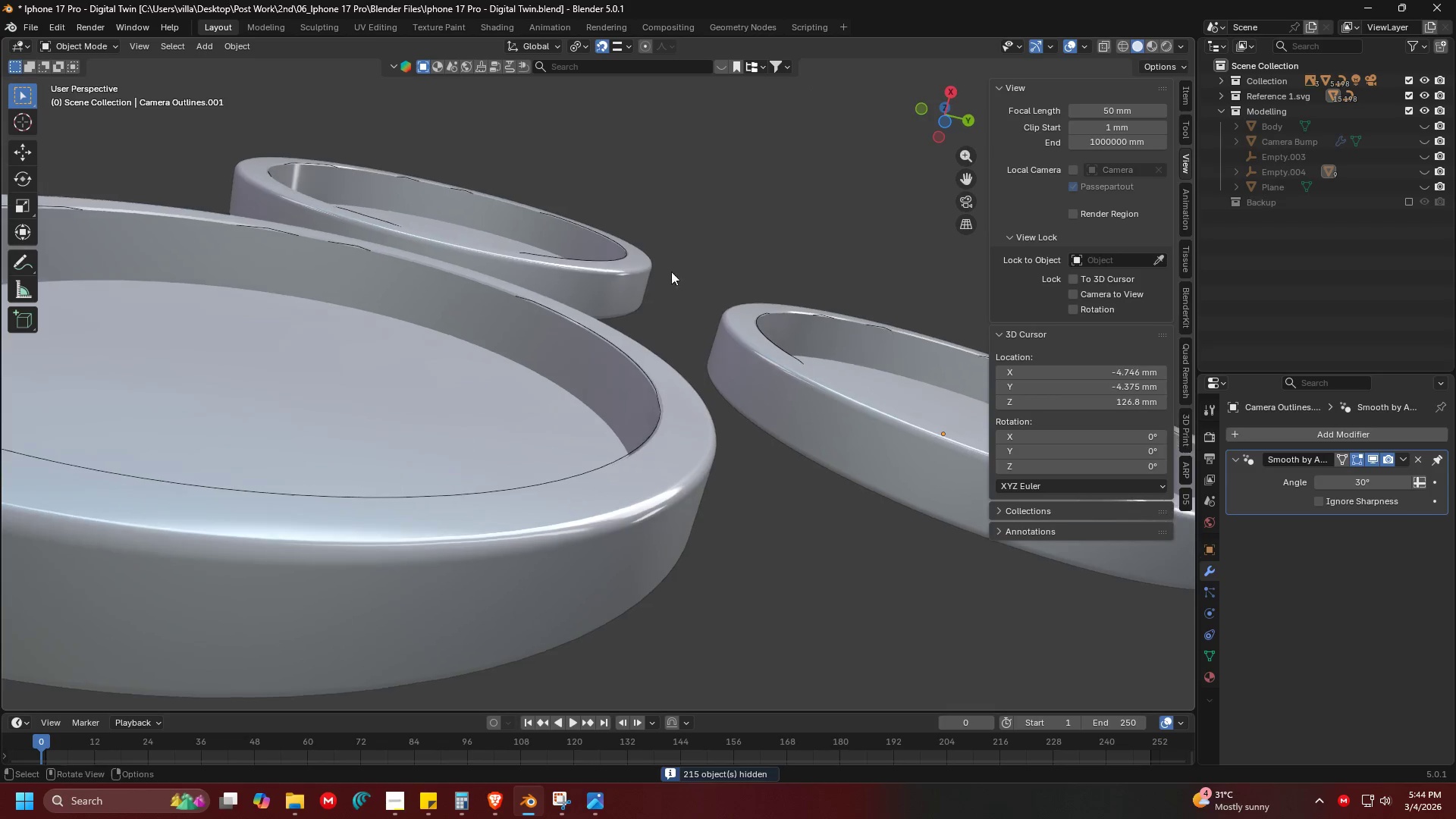 
left_click([637, 356])
 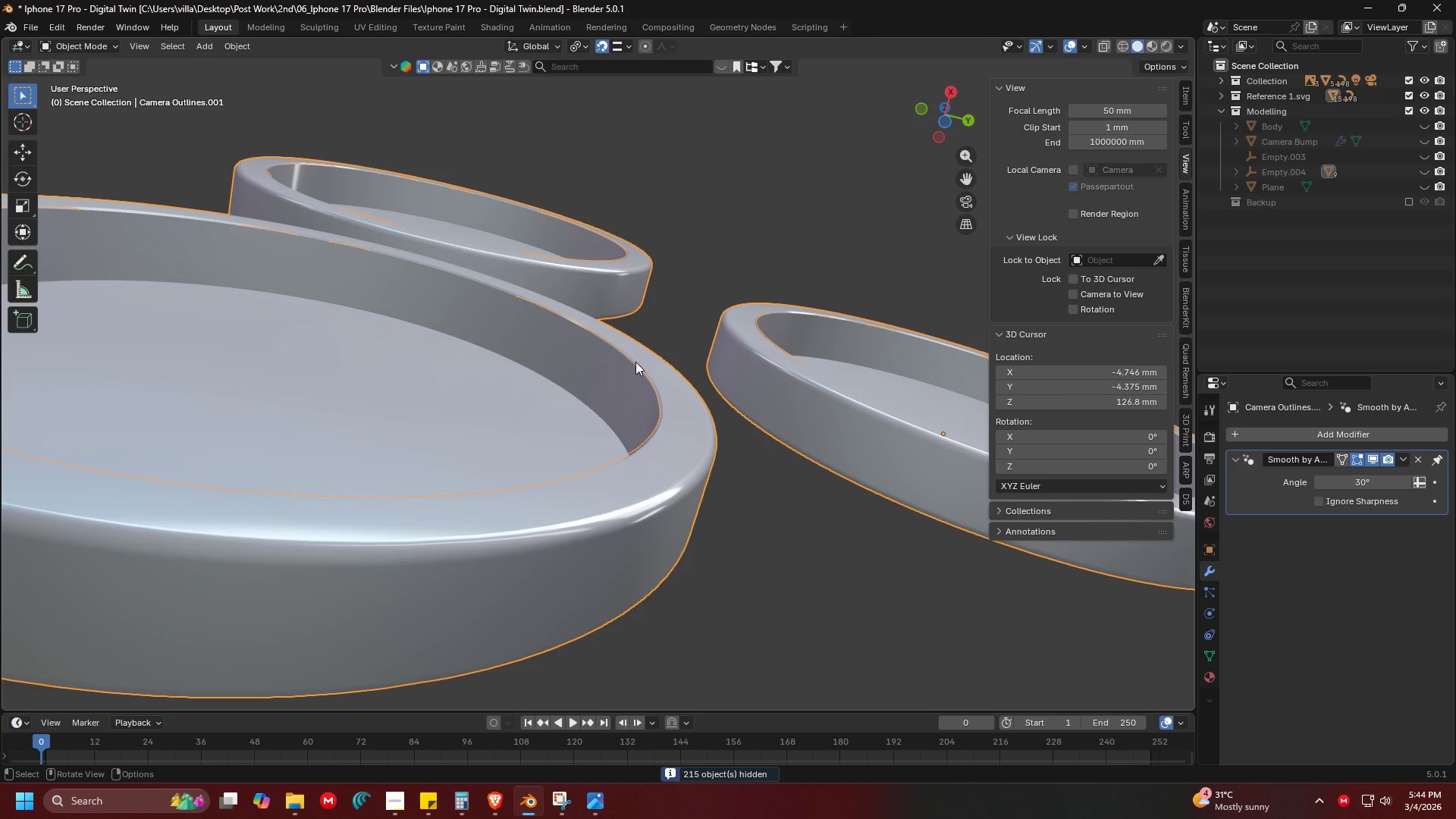 
key(Tab)
 